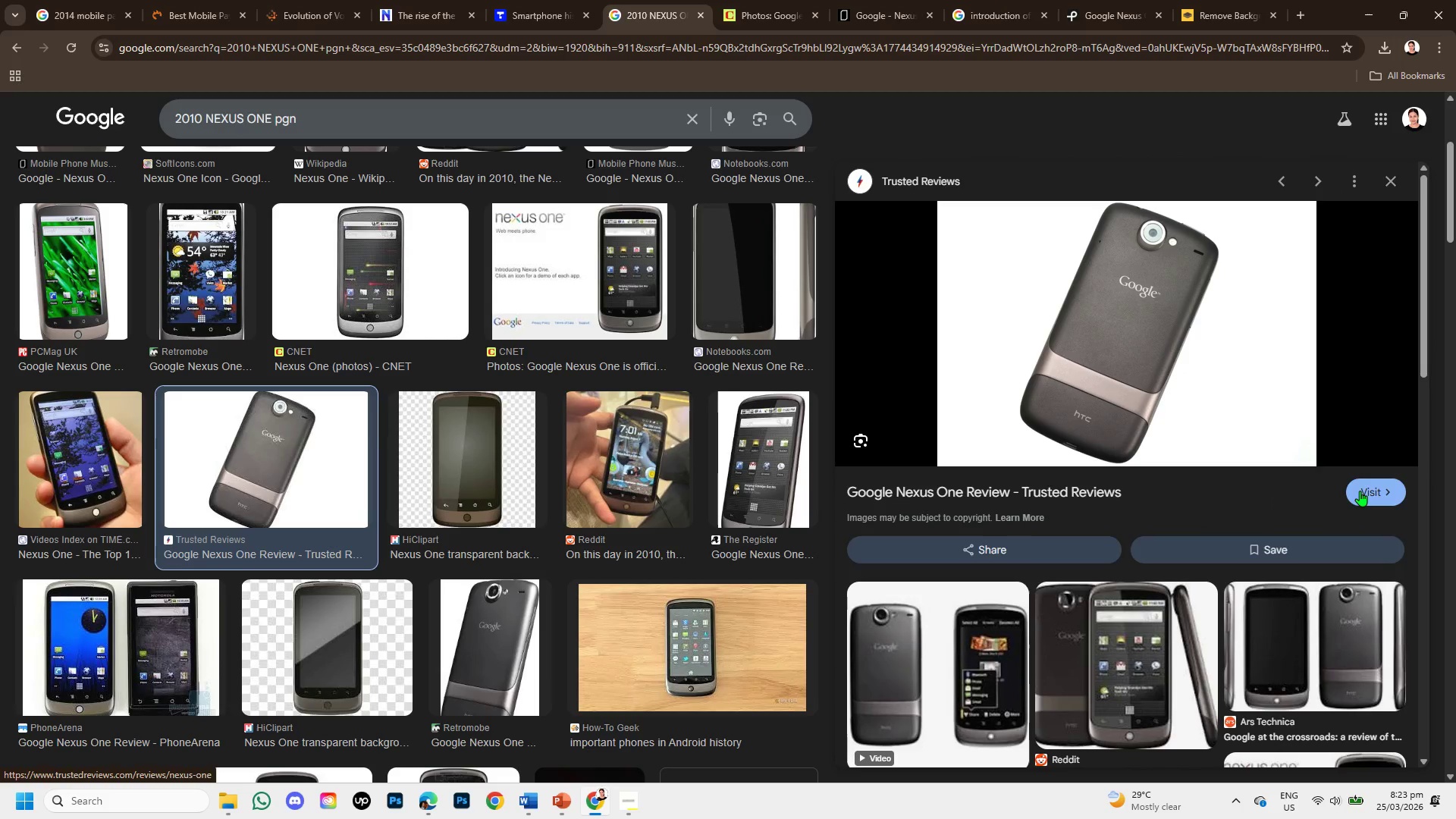 
left_click([1360, 491])
 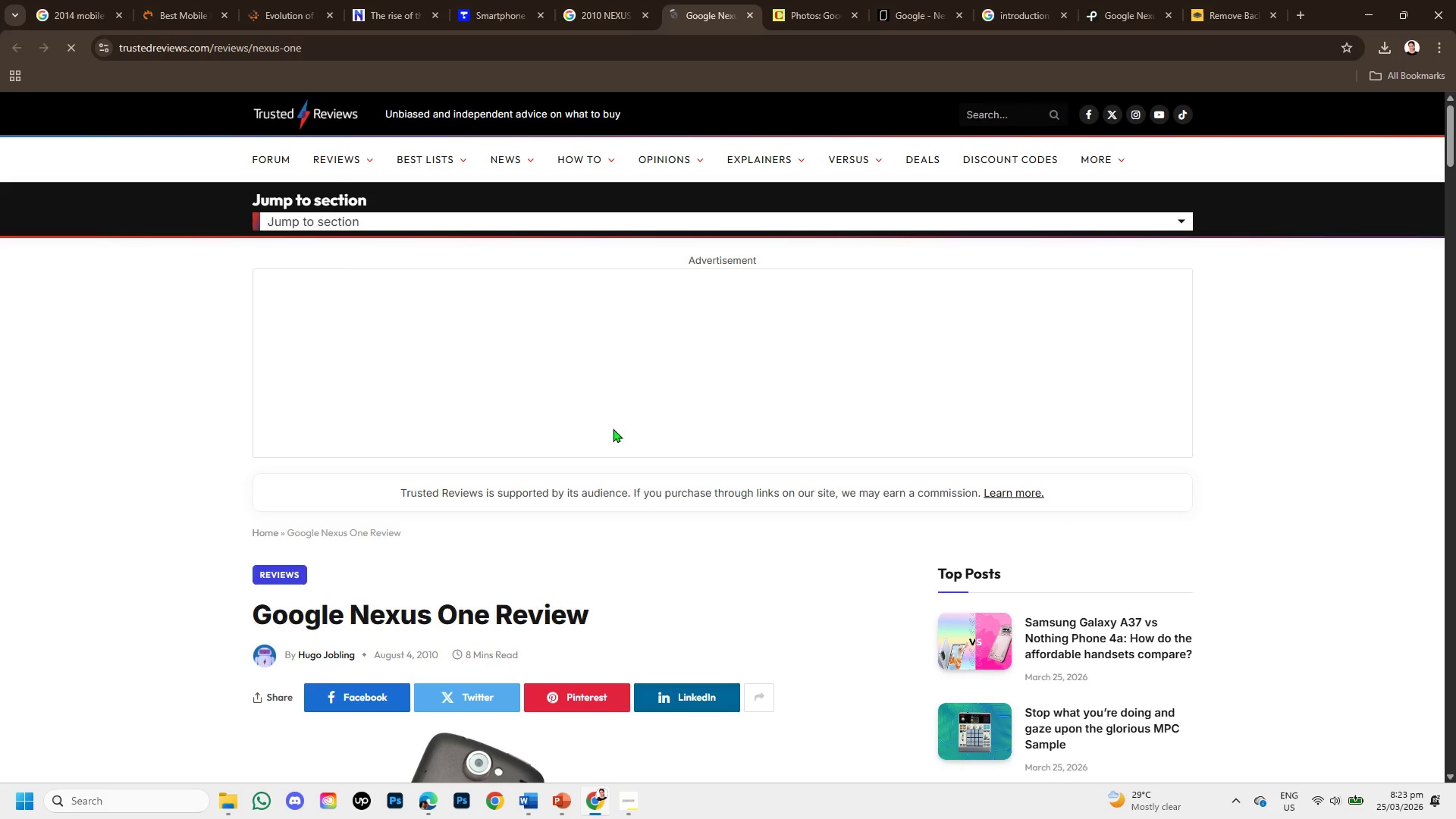 
wait(5.84)
 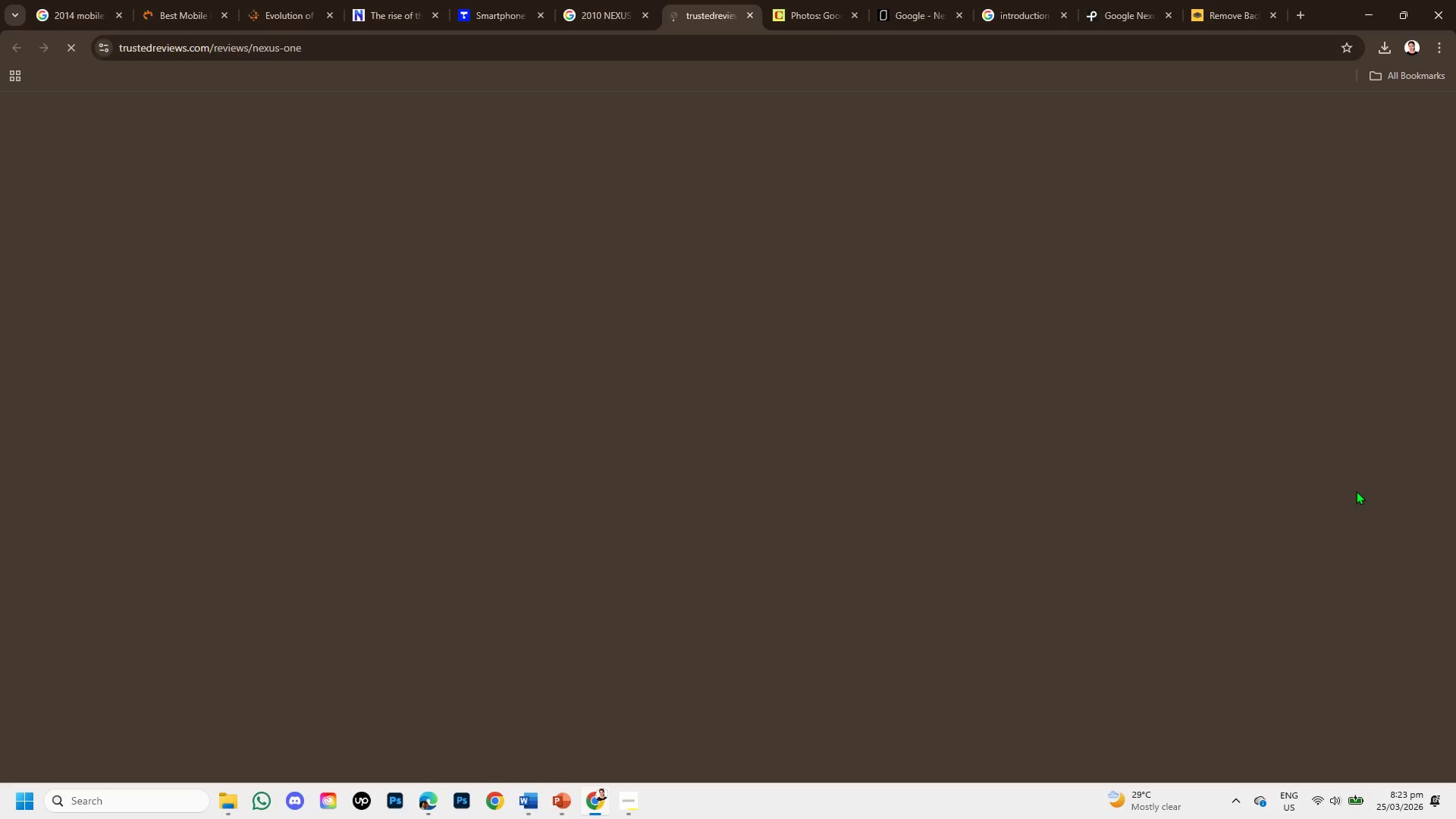 
scroll: coordinate [565, 381], scroll_direction: down, amount: 3.0
 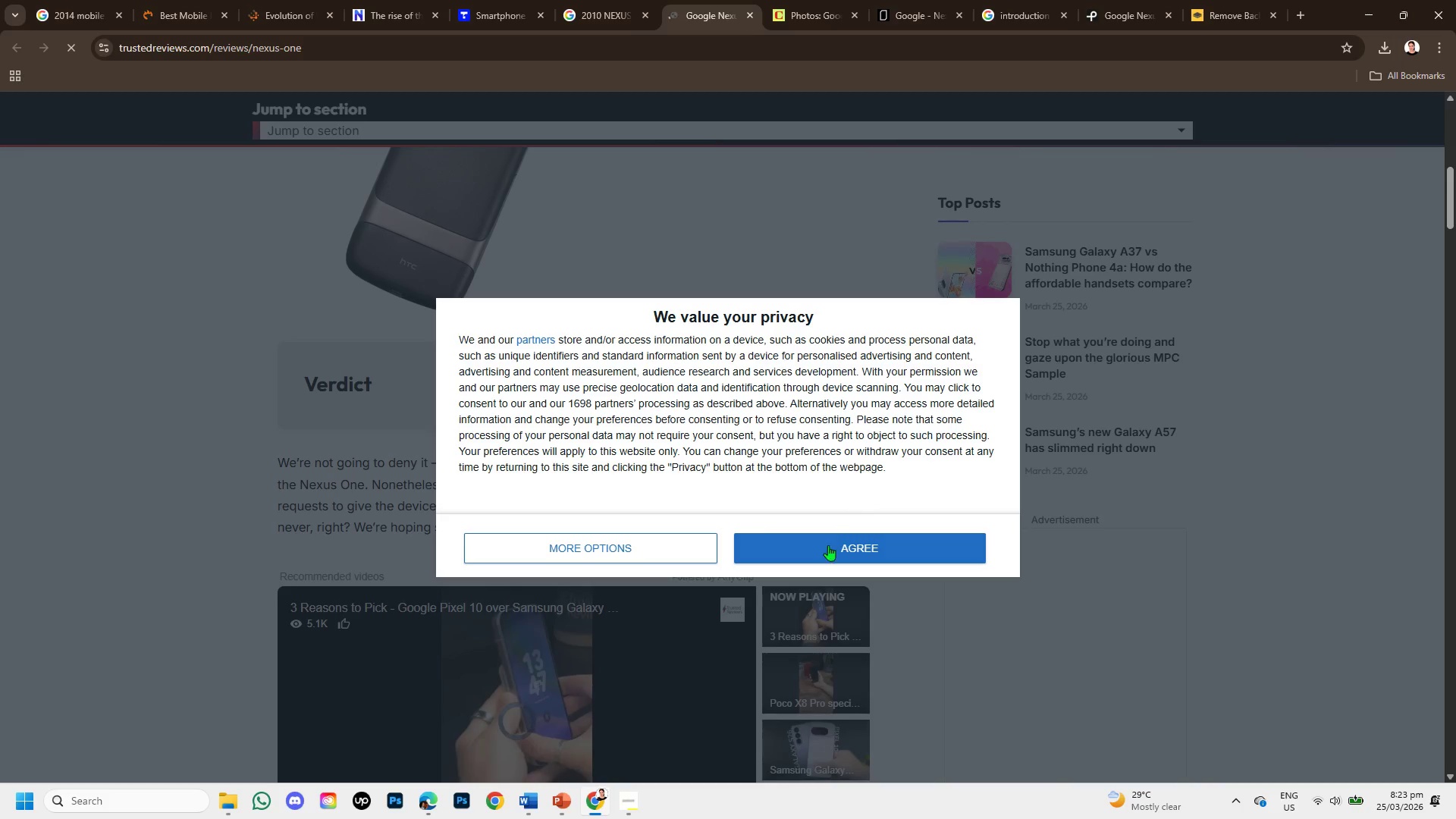 
left_click([821, 552])
 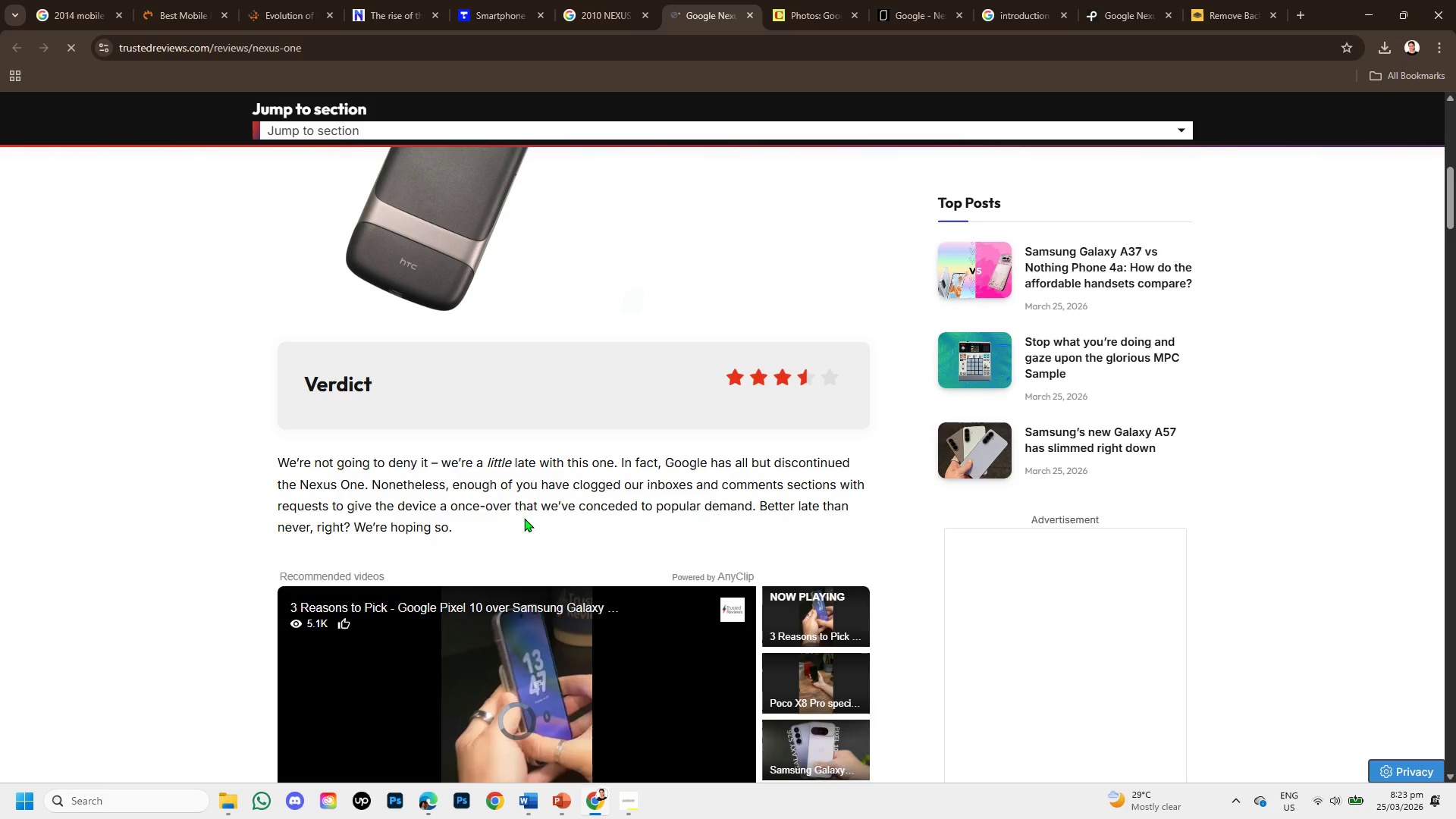 
scroll: coordinate [522, 518], scroll_direction: down, amount: 3.0
 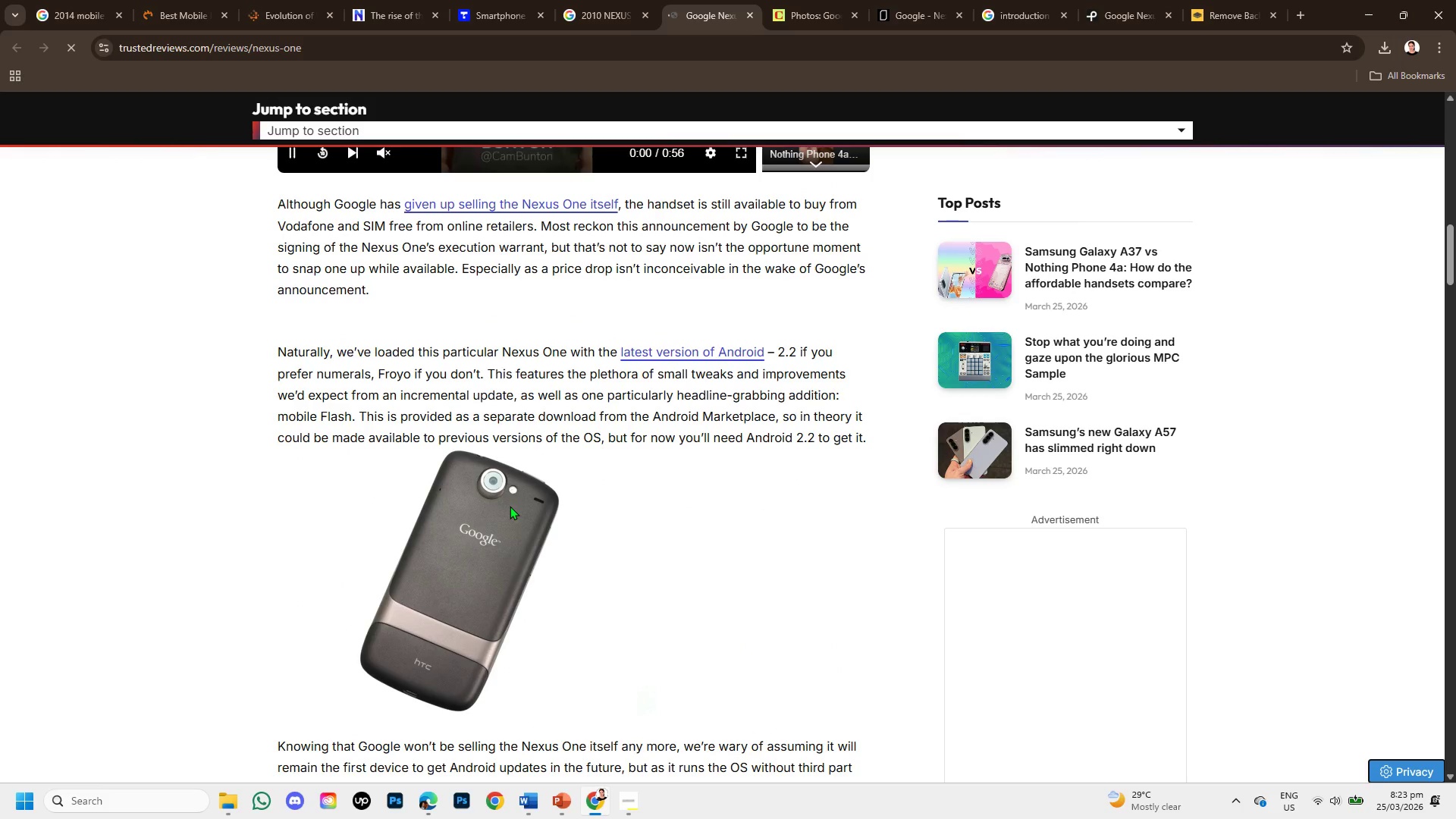 
scroll: coordinate [509, 493], scroll_direction: up, amount: 1.0
 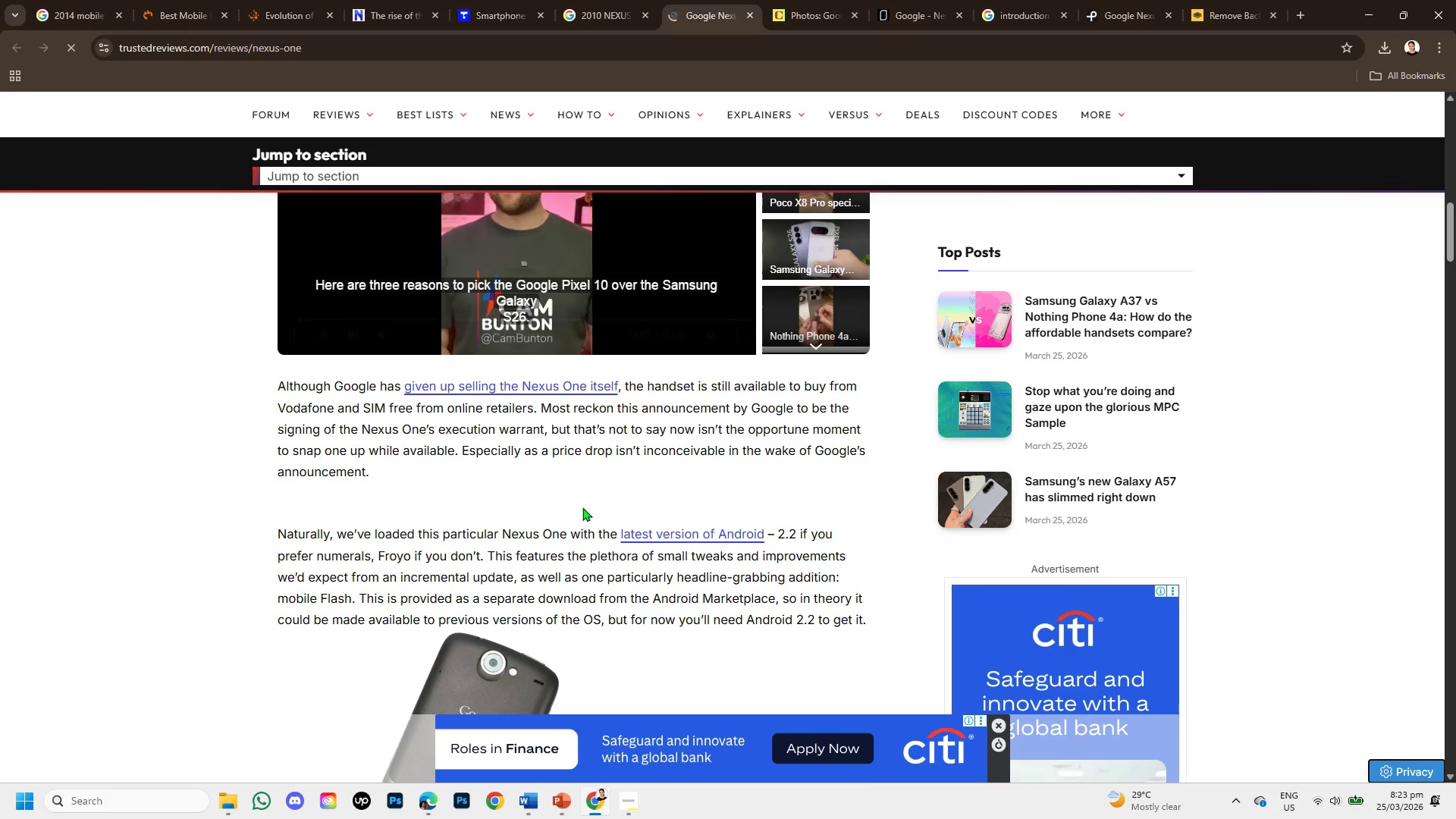 
scroll: coordinate [592, 482], scroll_direction: down, amount: 8.0
 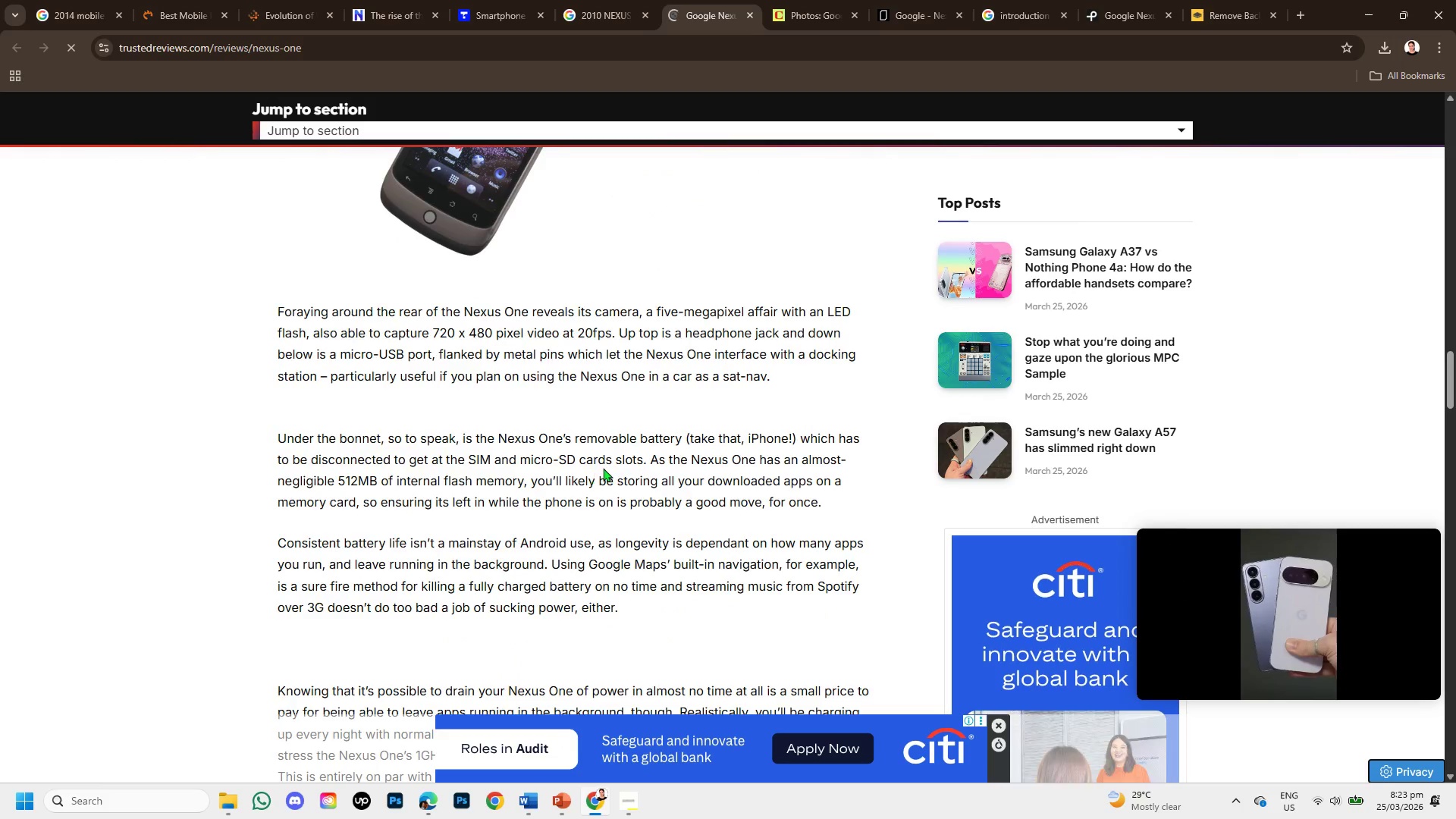 
scroll: coordinate [603, 468], scroll_direction: up, amount: 1.0
 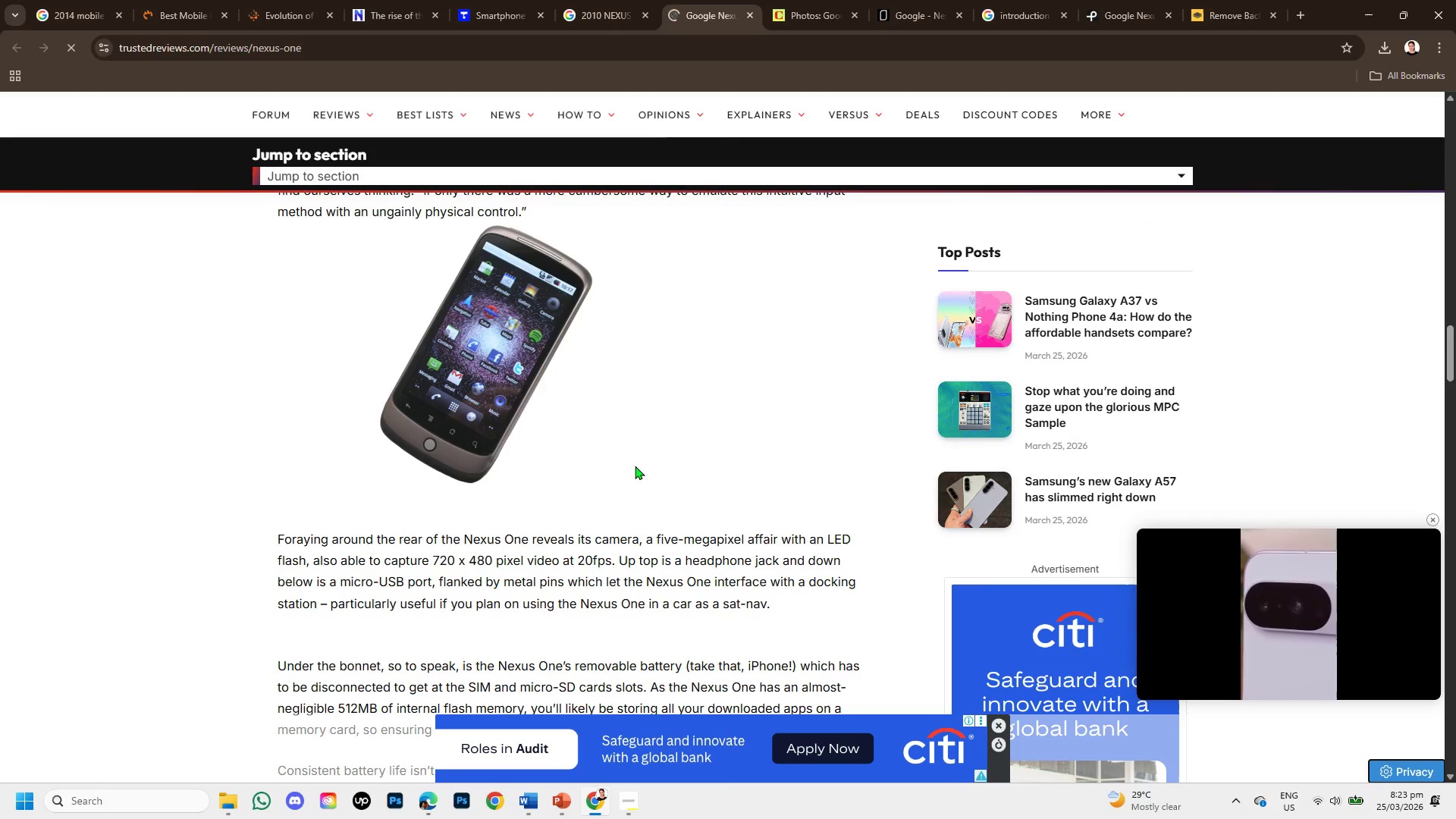 
wait(5.72)
 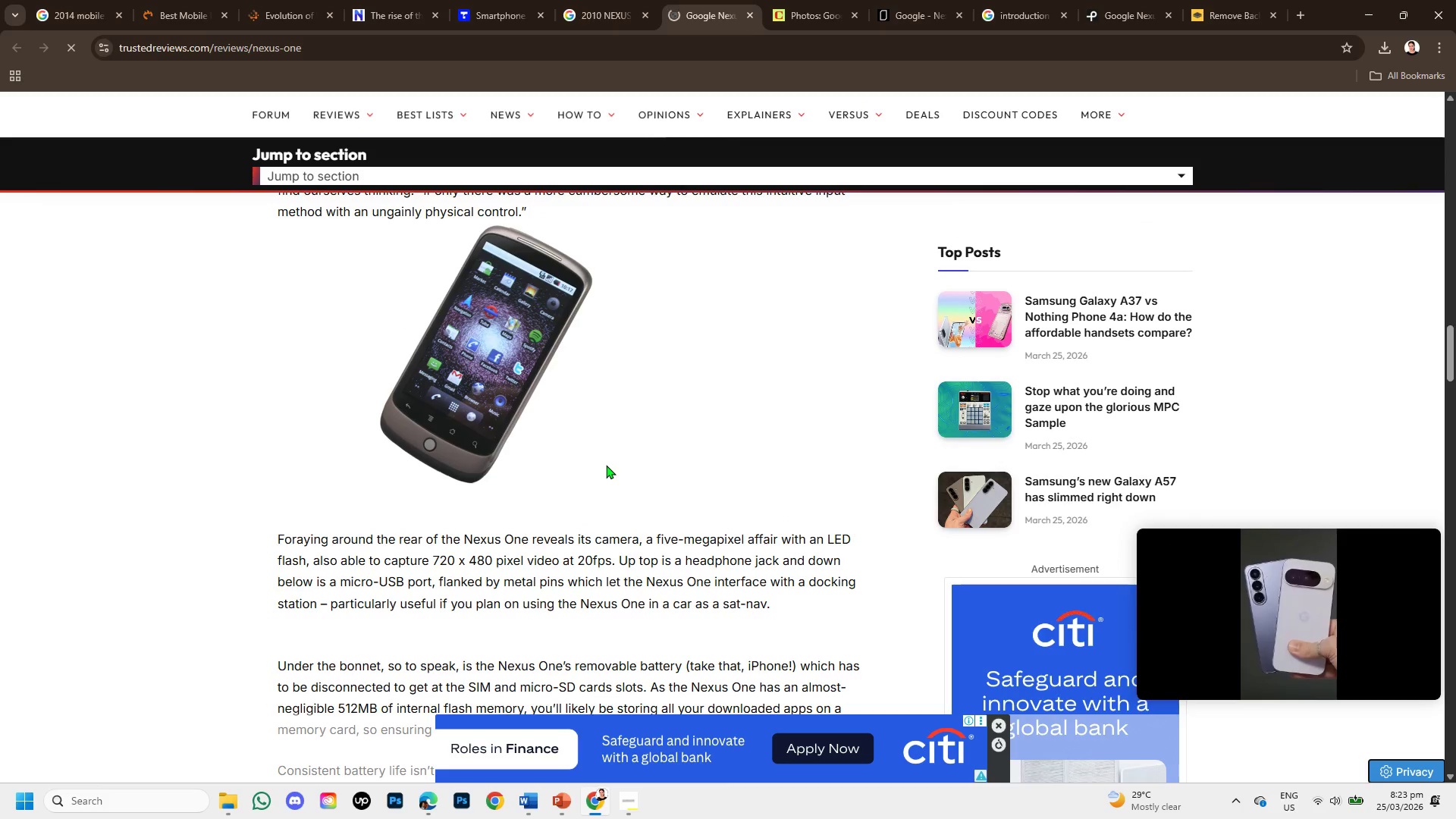 
scroll: coordinate [636, 463], scroll_direction: up, amount: 11.0
 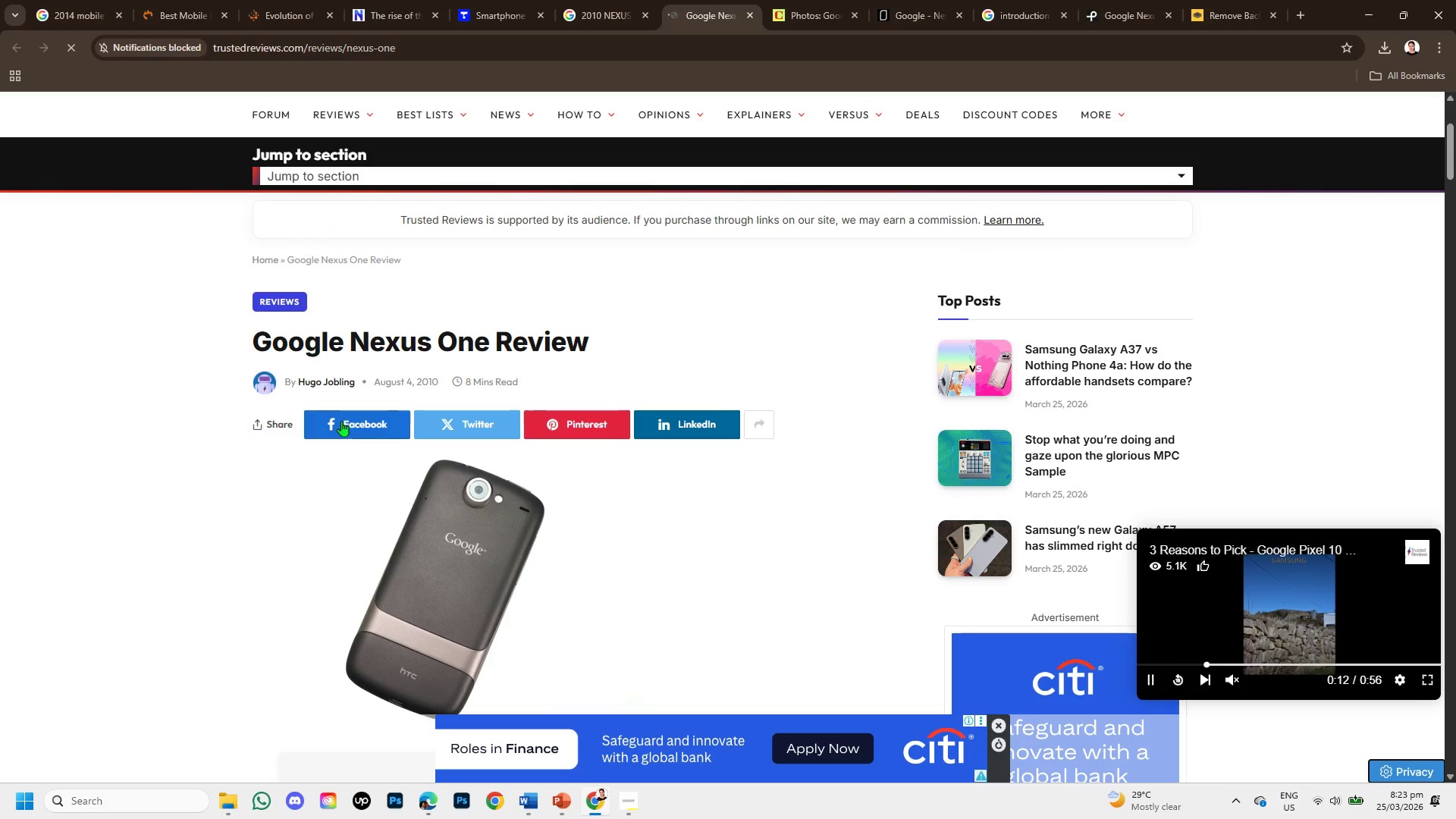 
scroll: coordinate [381, 464], scroll_direction: down, amount: 1.0
 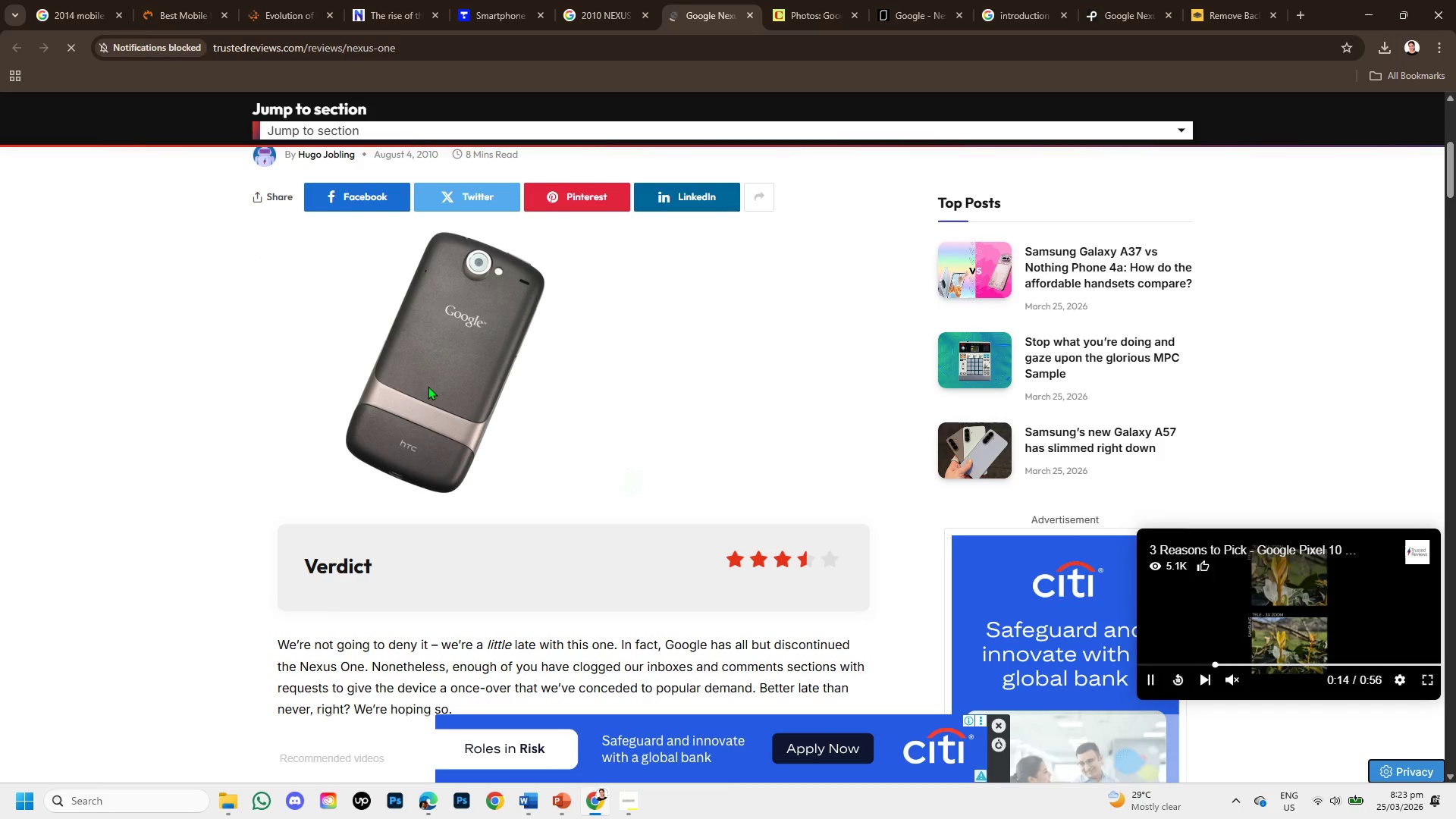 
right_click([429, 384])
 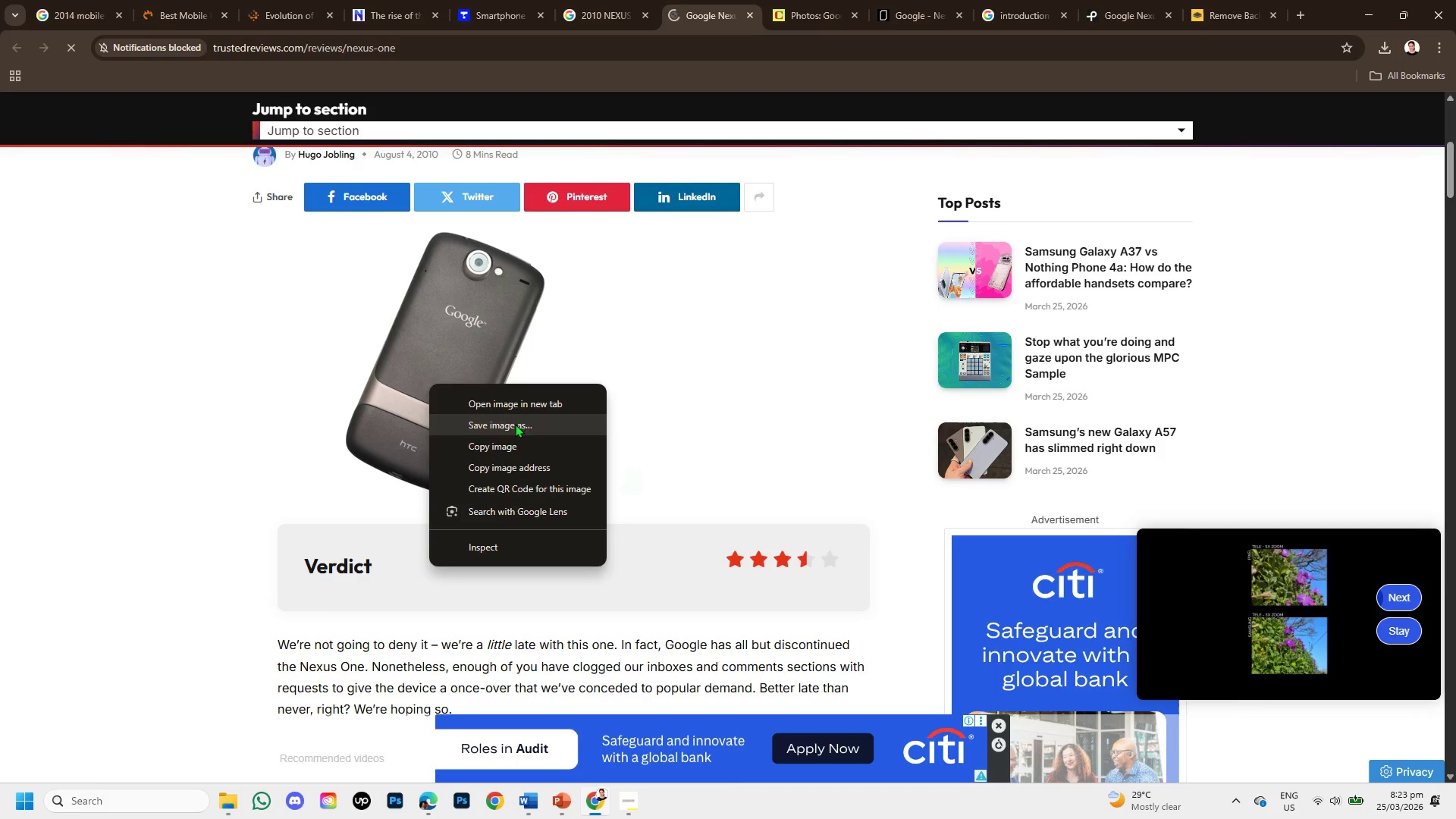 
left_click([512, 438])
 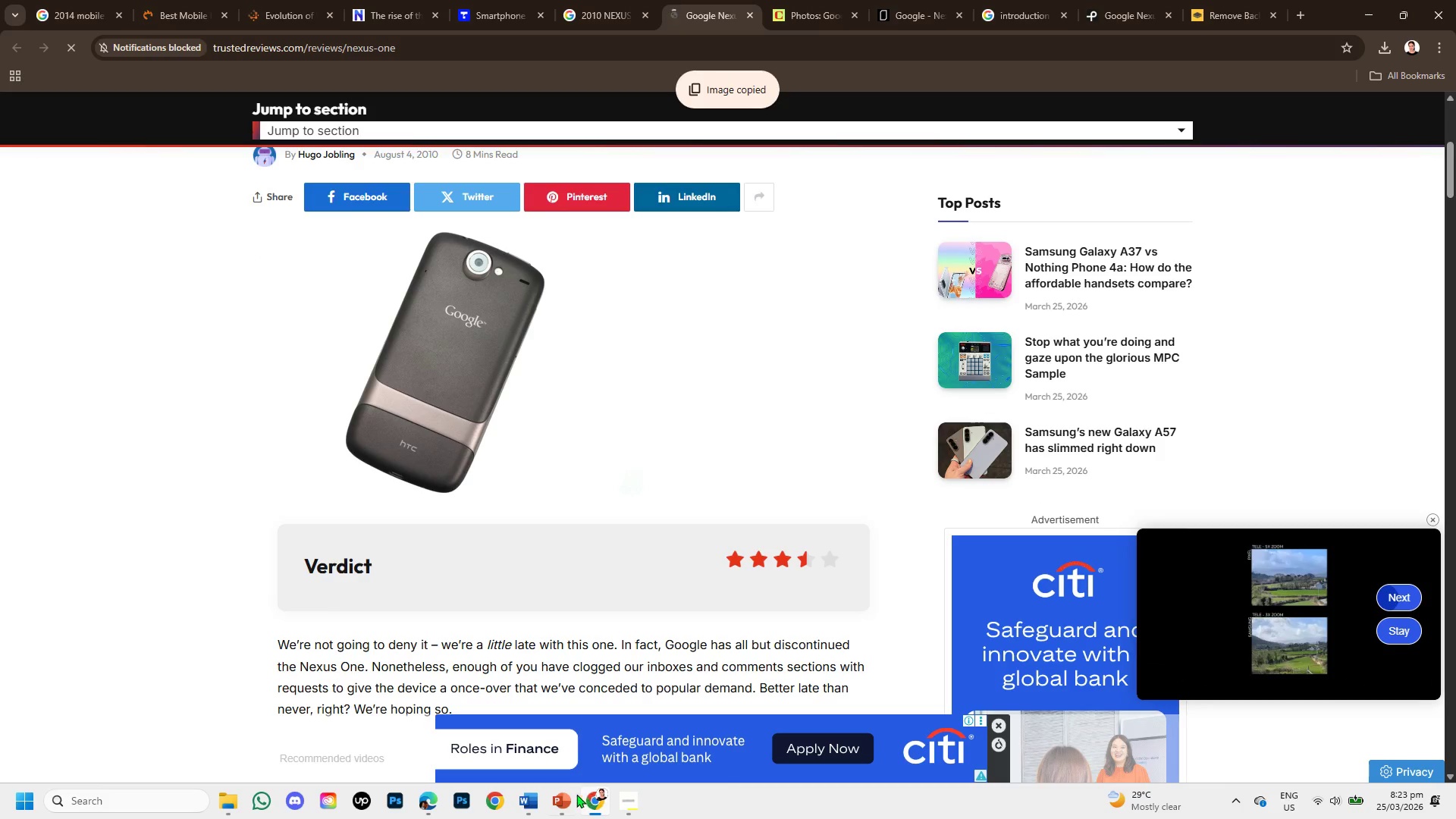 
left_click([560, 799])
 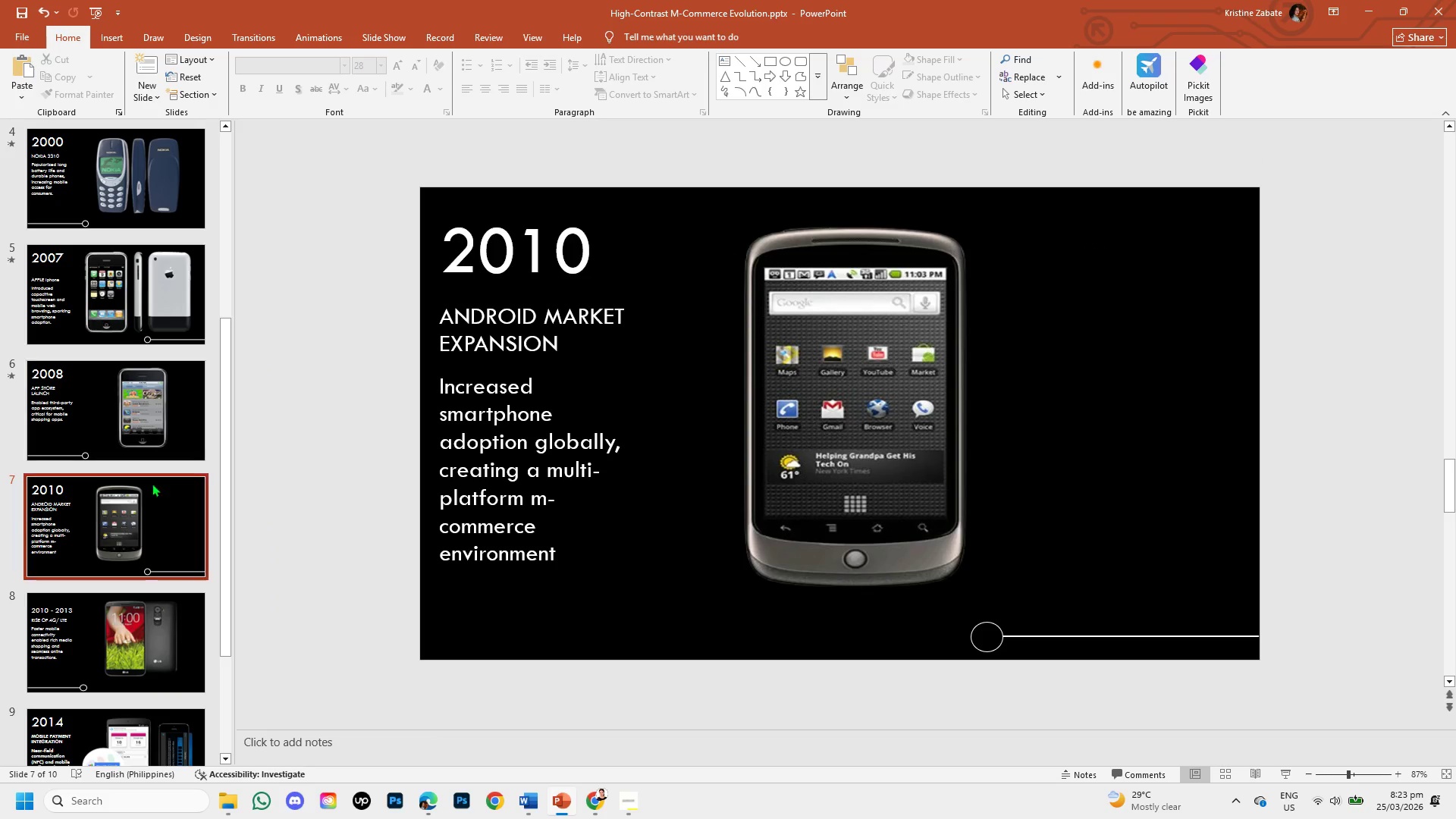 
left_click([142, 506])
 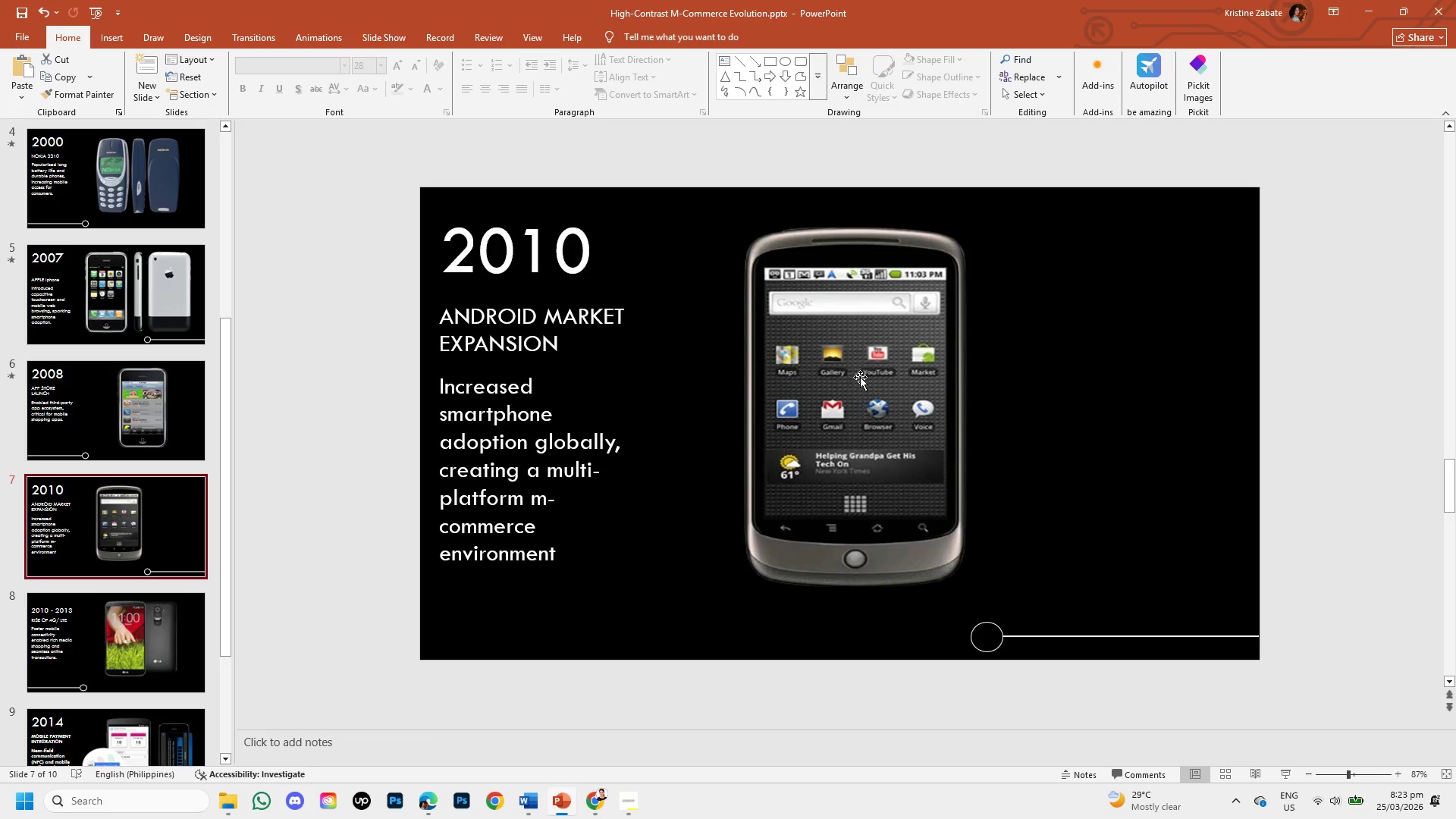 
left_click([860, 377])
 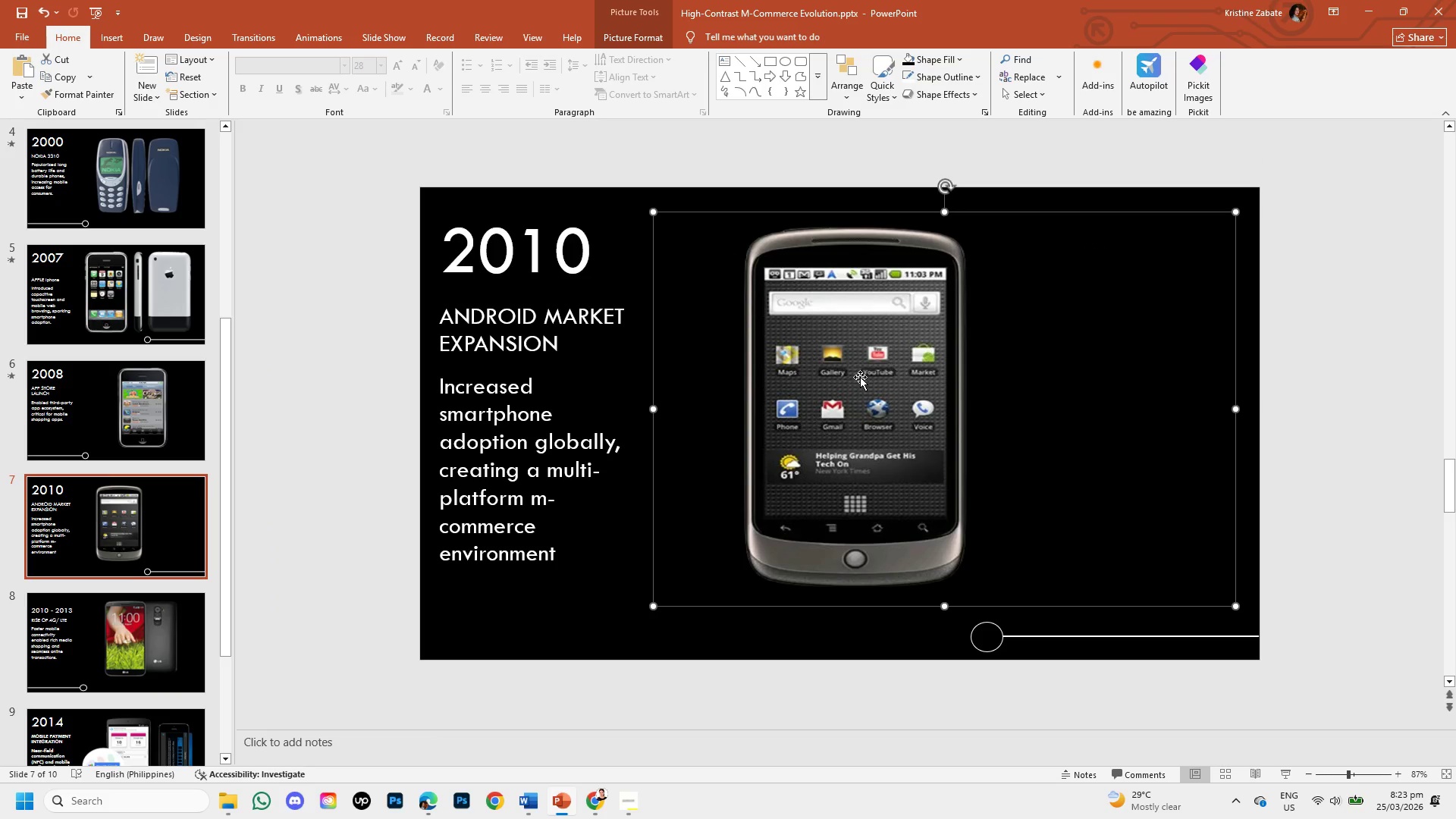 
key(Control+V)
 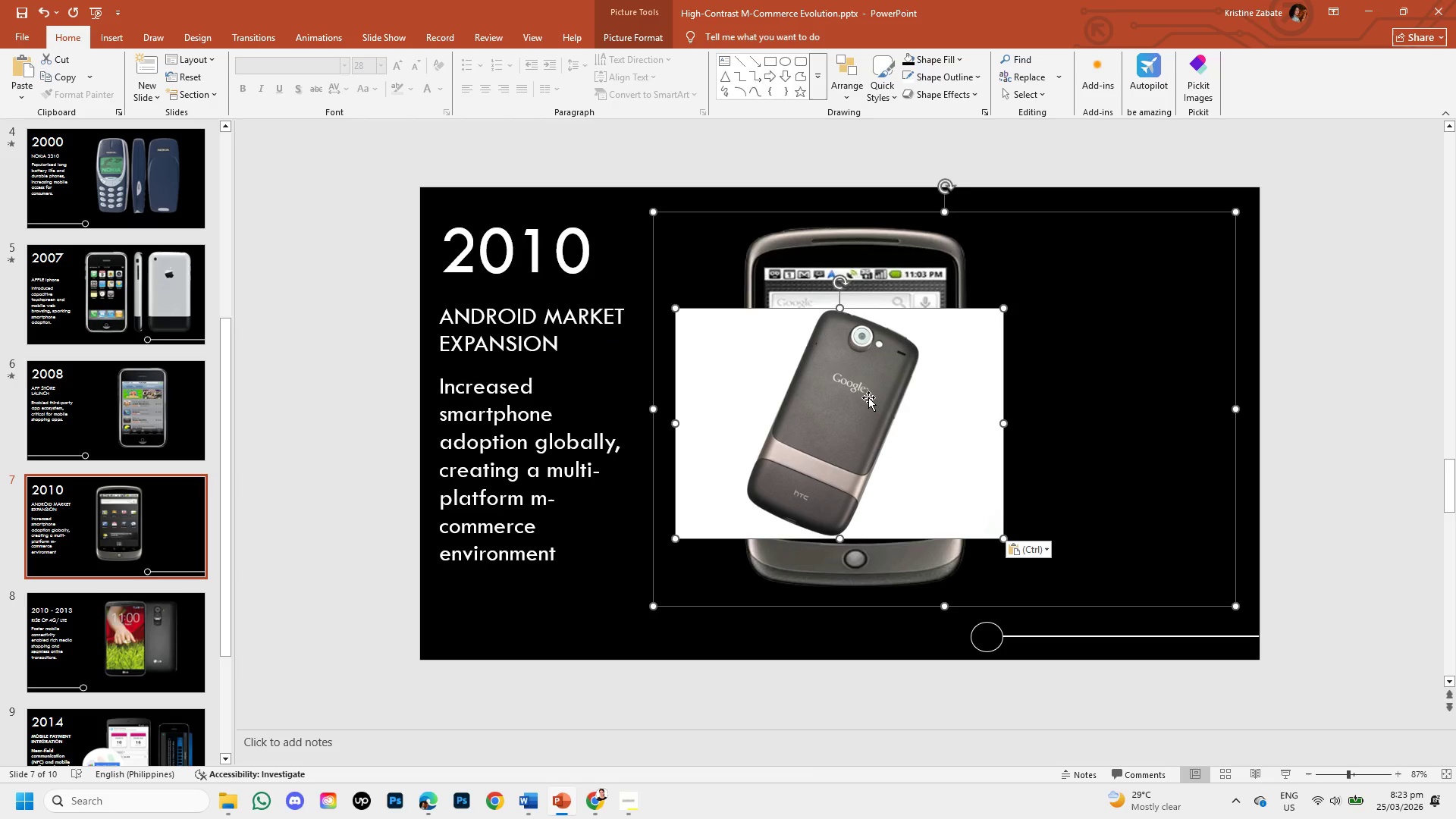 
left_click([868, 397])
 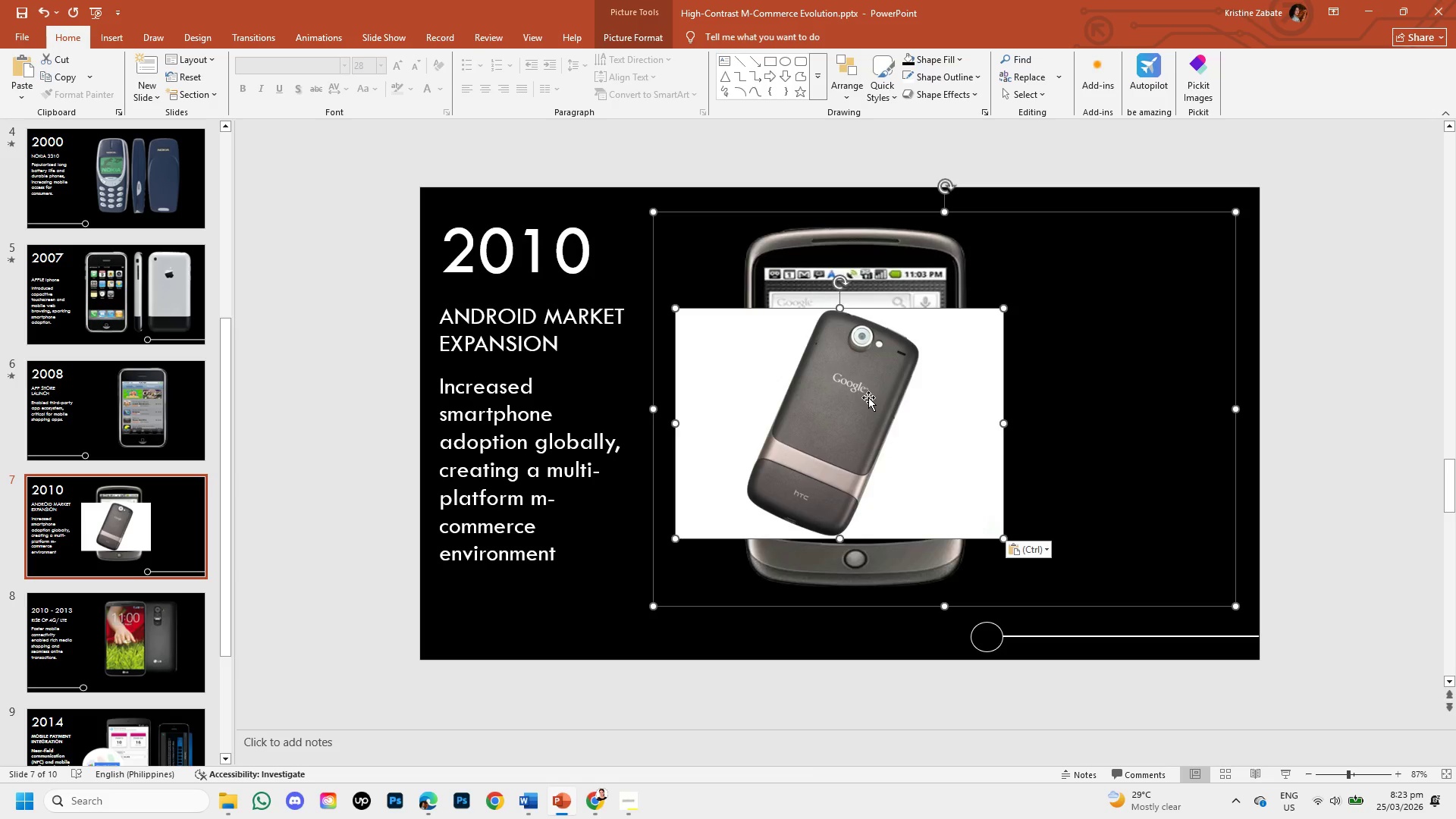 
key(Backspace)
 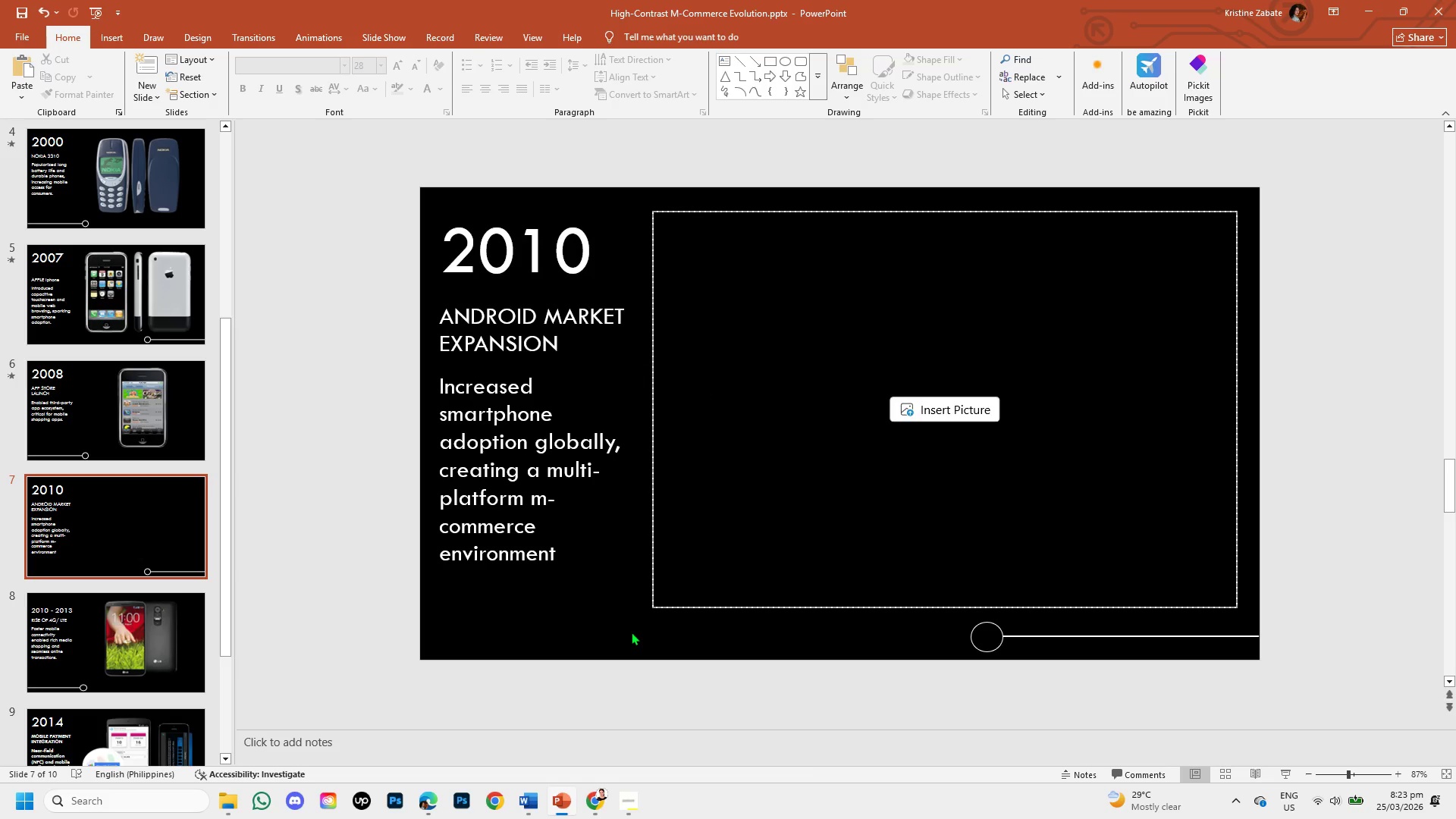 
key(Control+Z)
 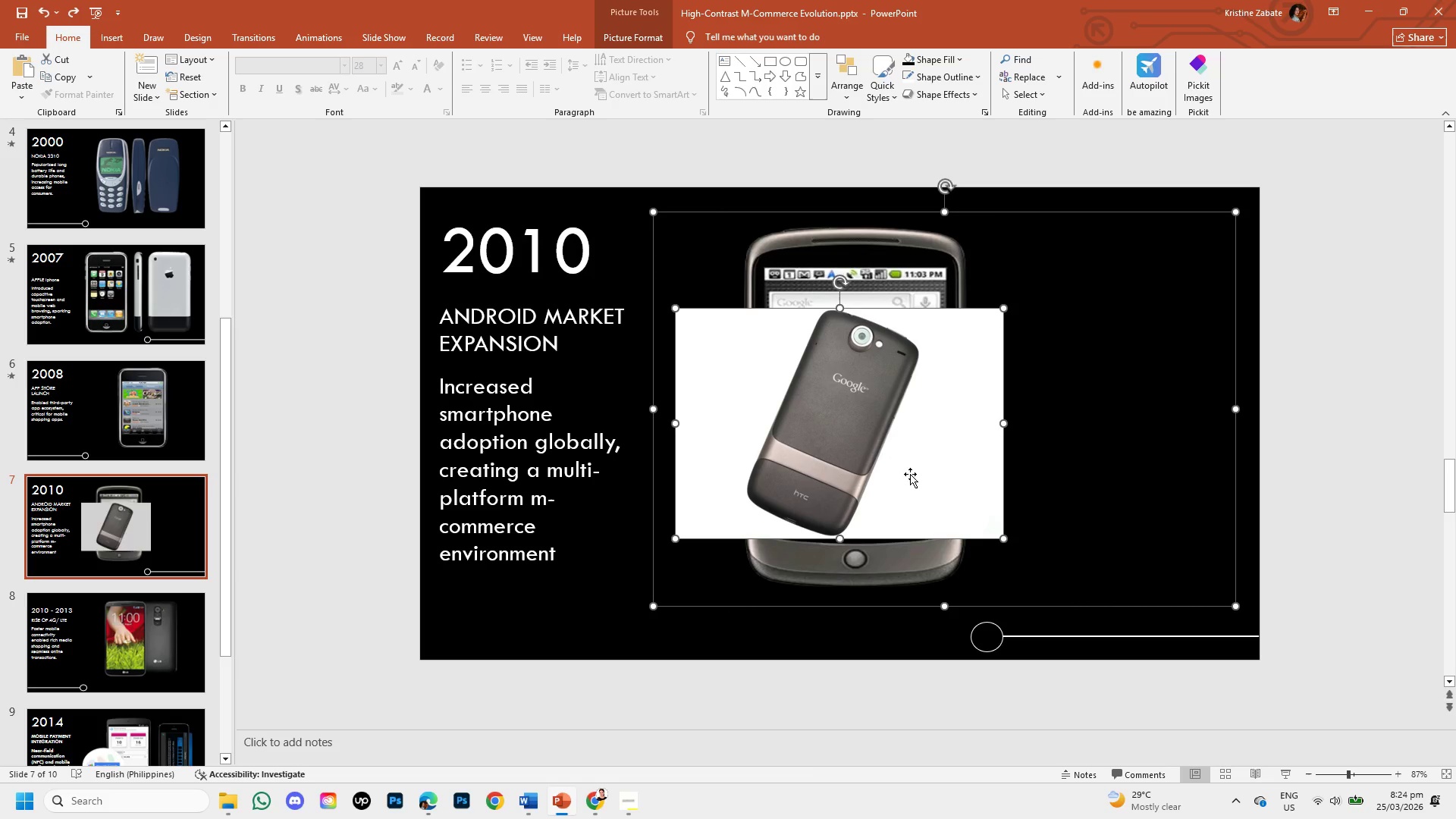 
left_click([914, 451])
 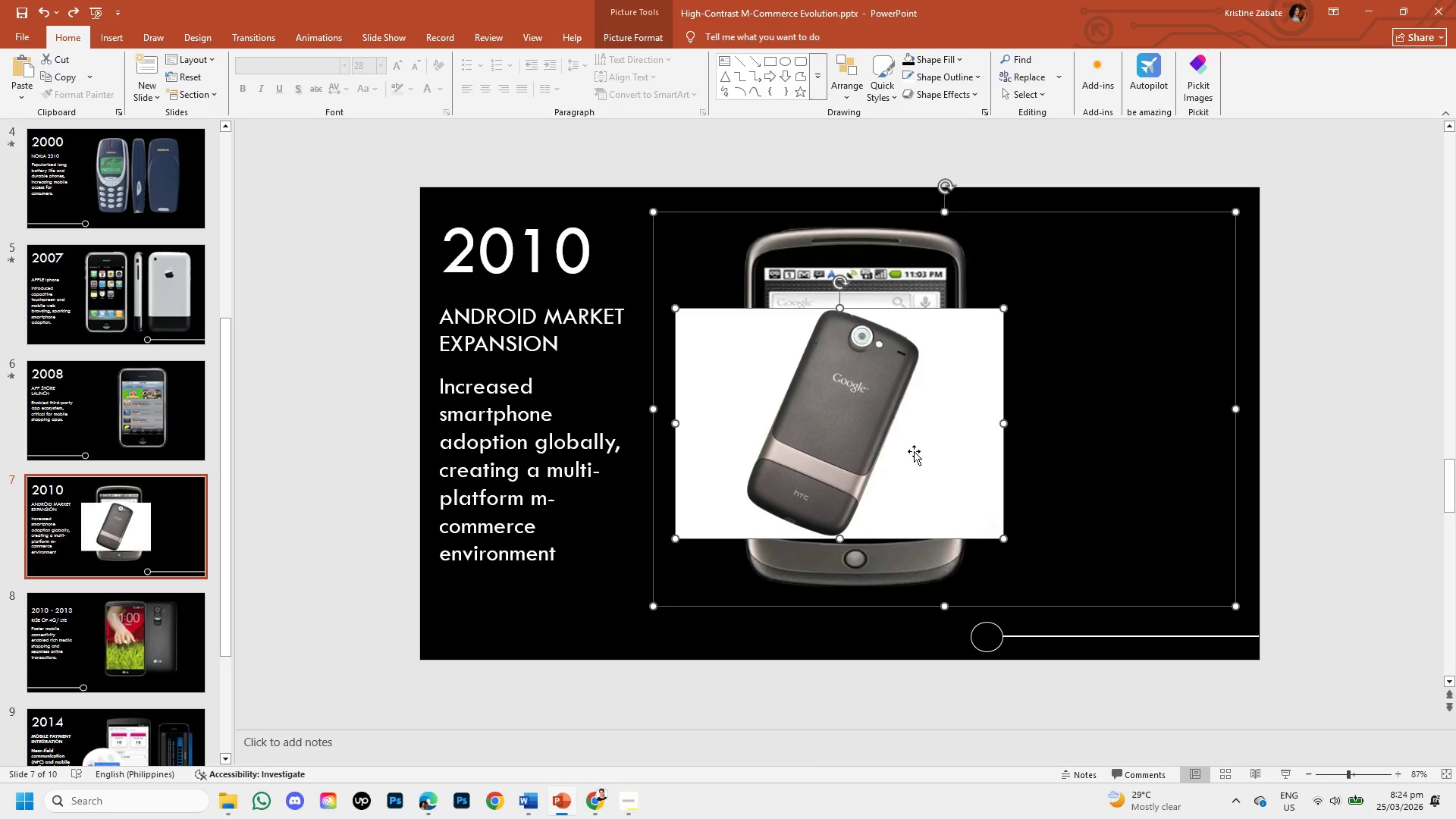 
key(Backspace)
 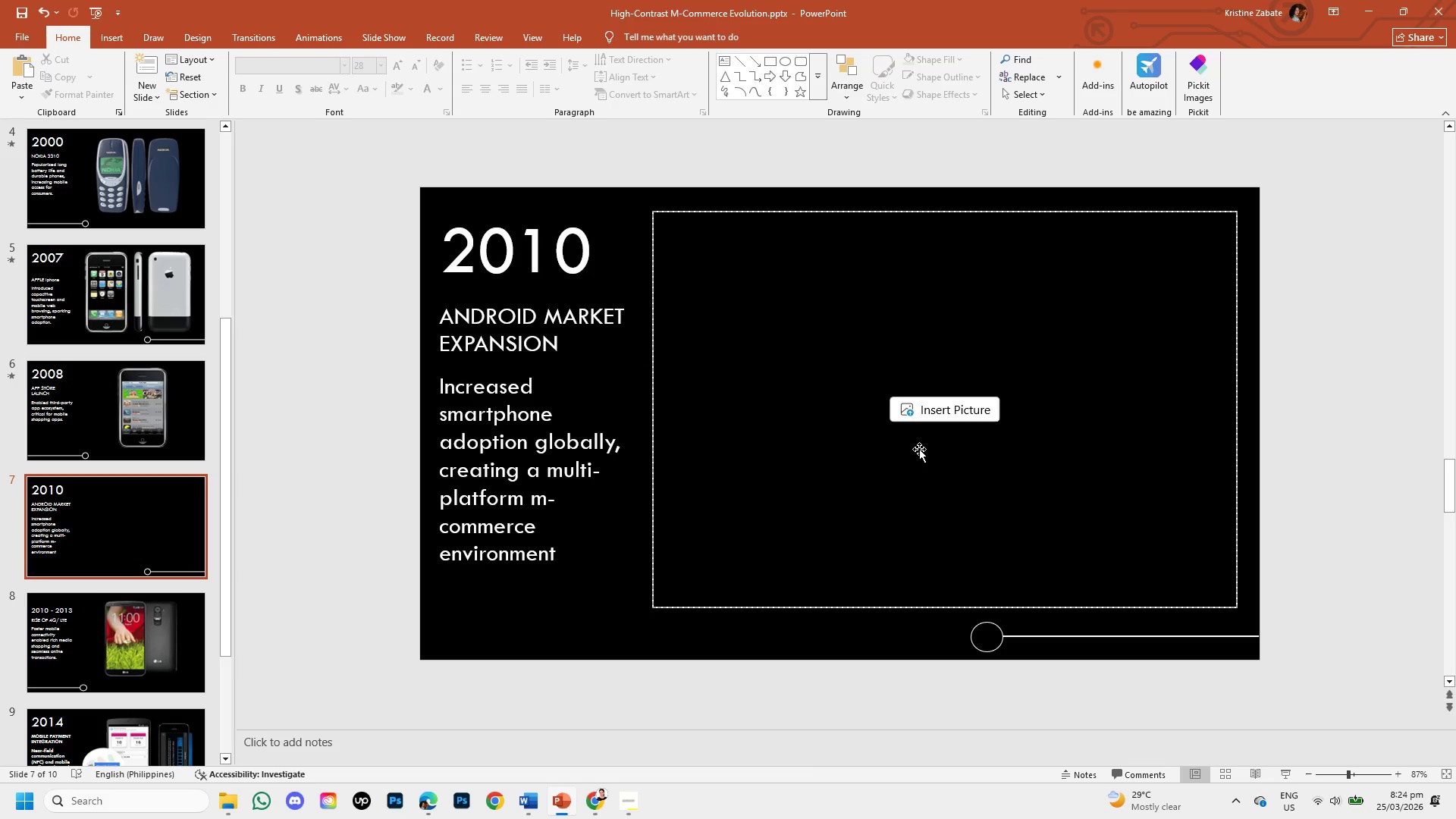 
key(Control+Z)
 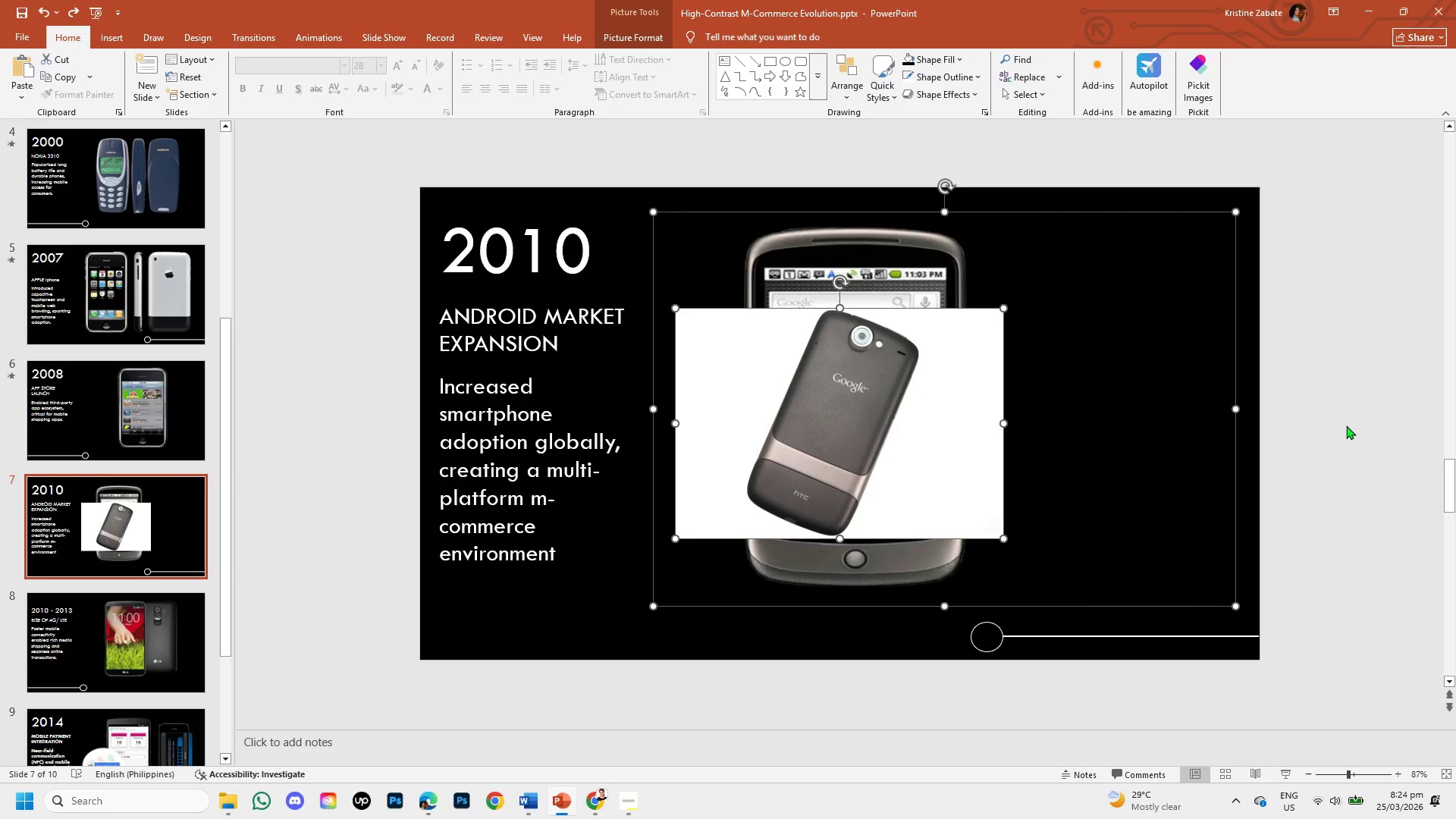 
left_click([1346, 425])
 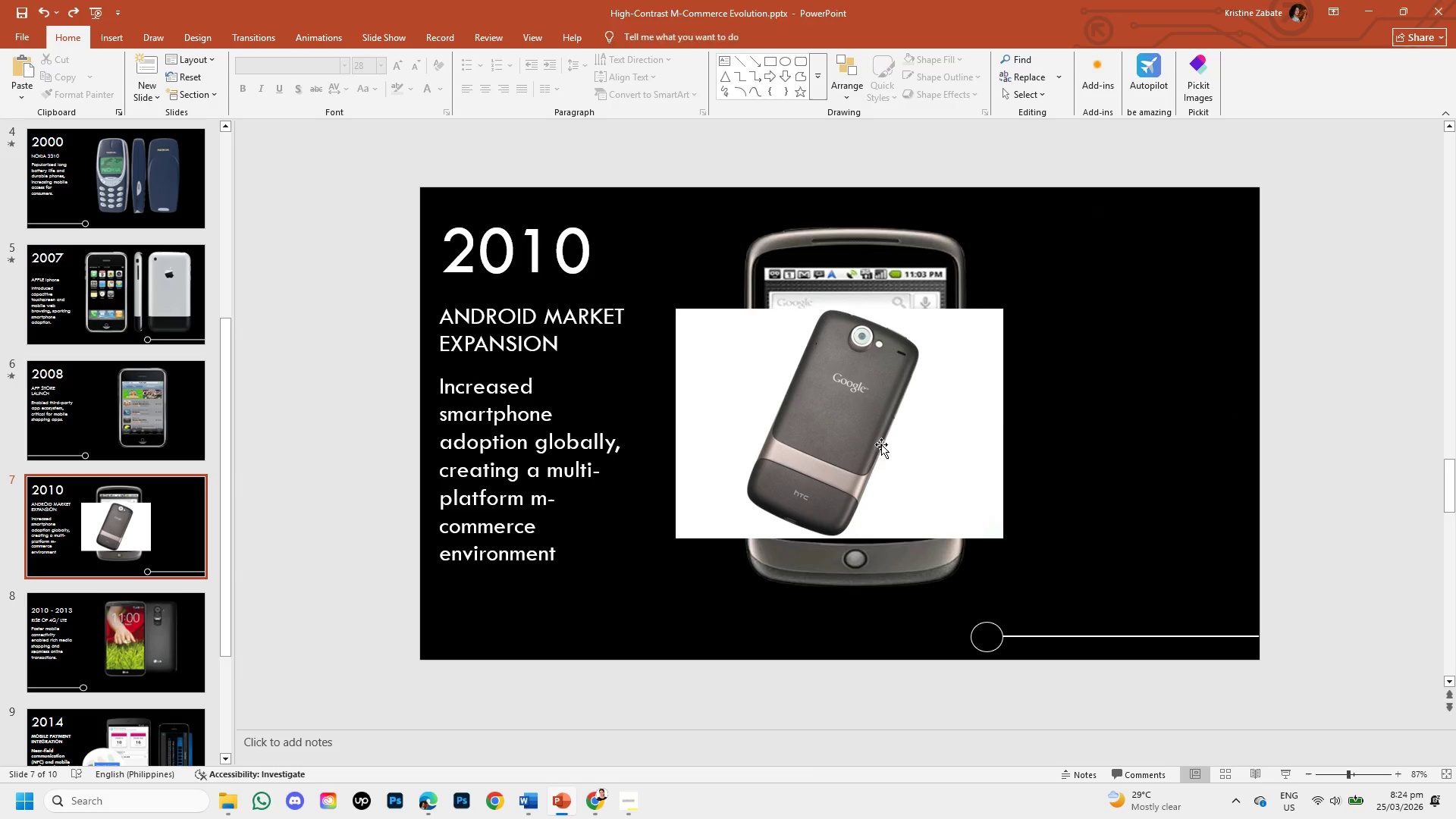 
left_click([881, 444])
 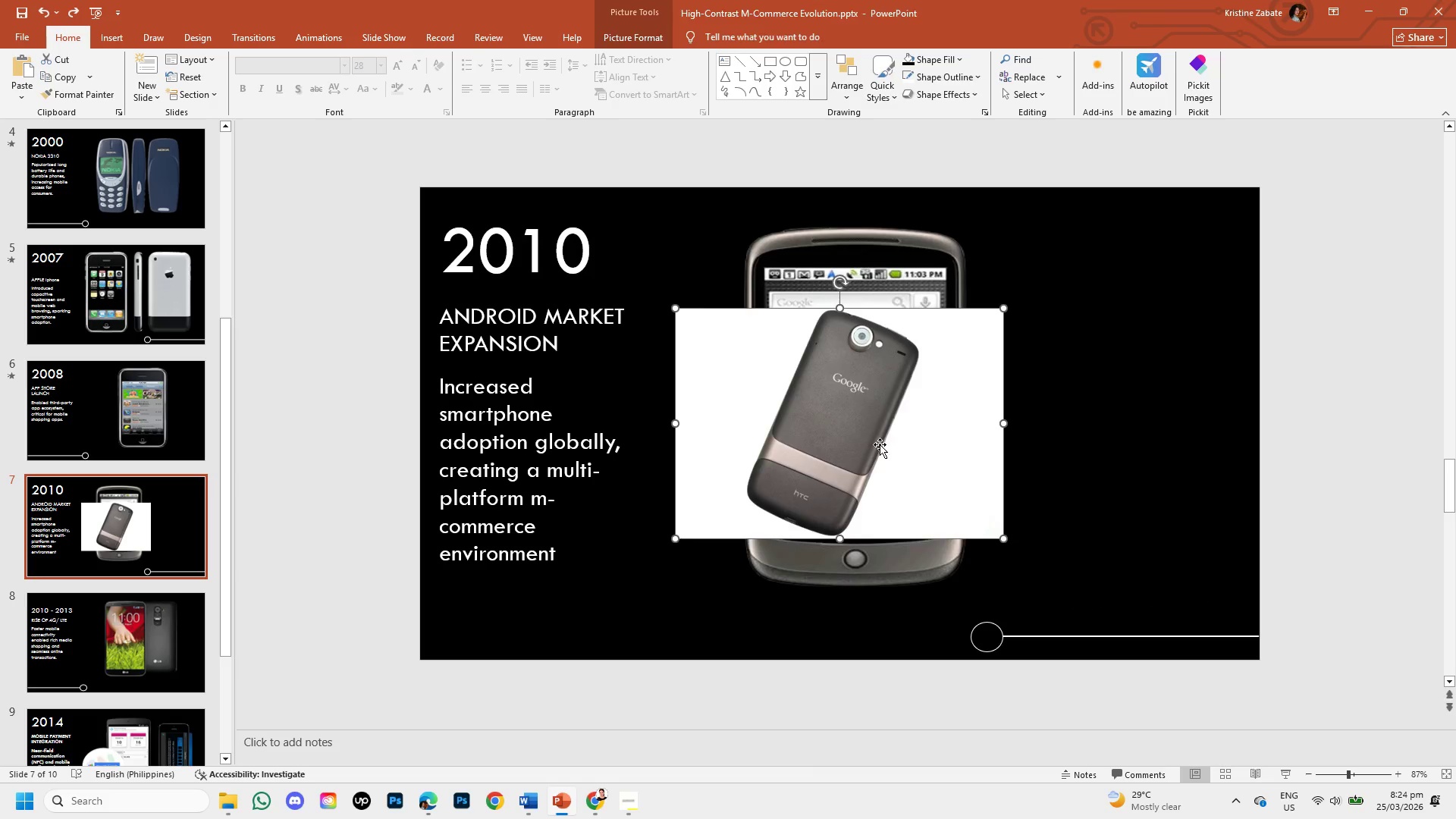 
key(Backspace)
 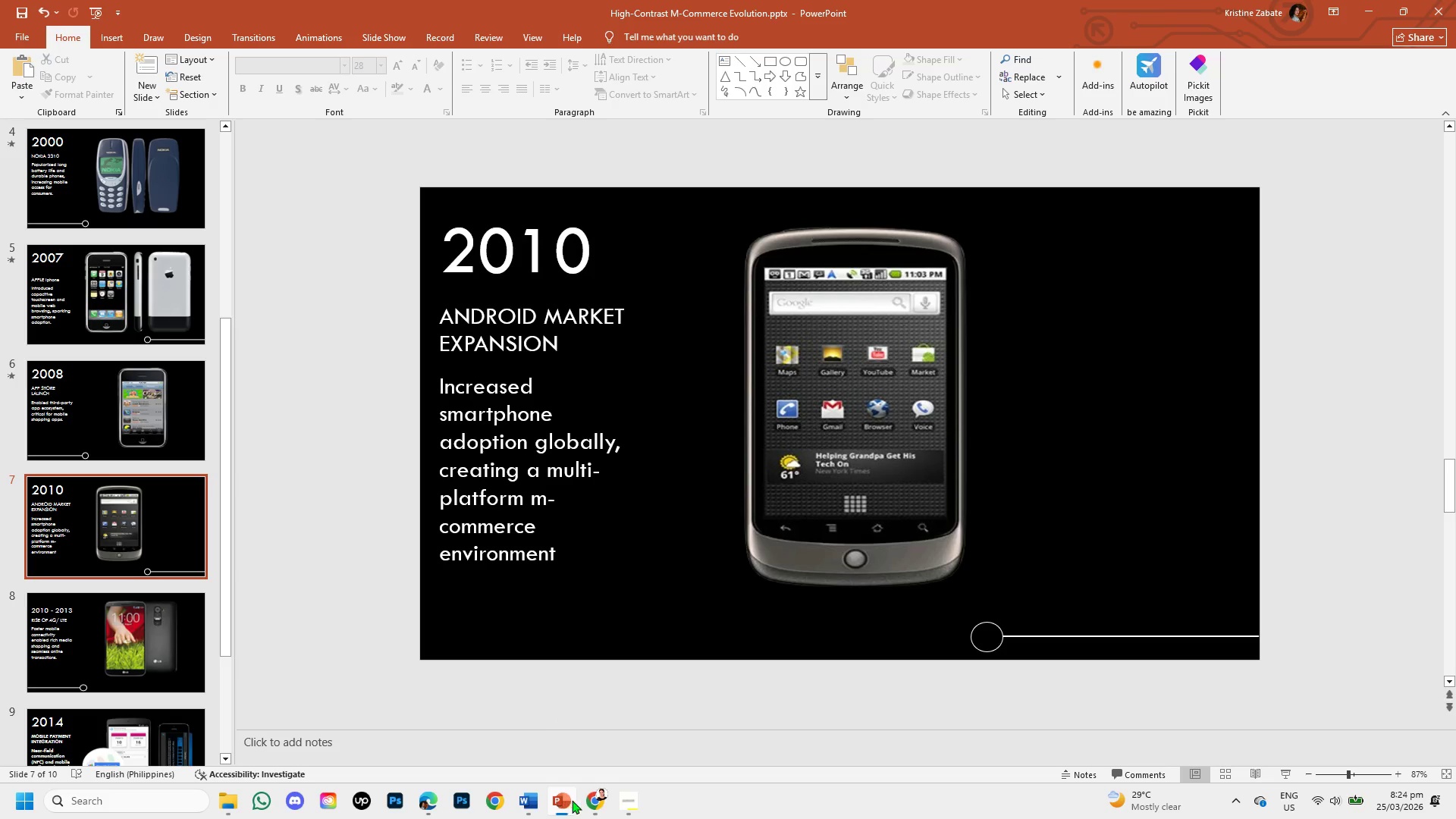 
left_click([585, 800])
 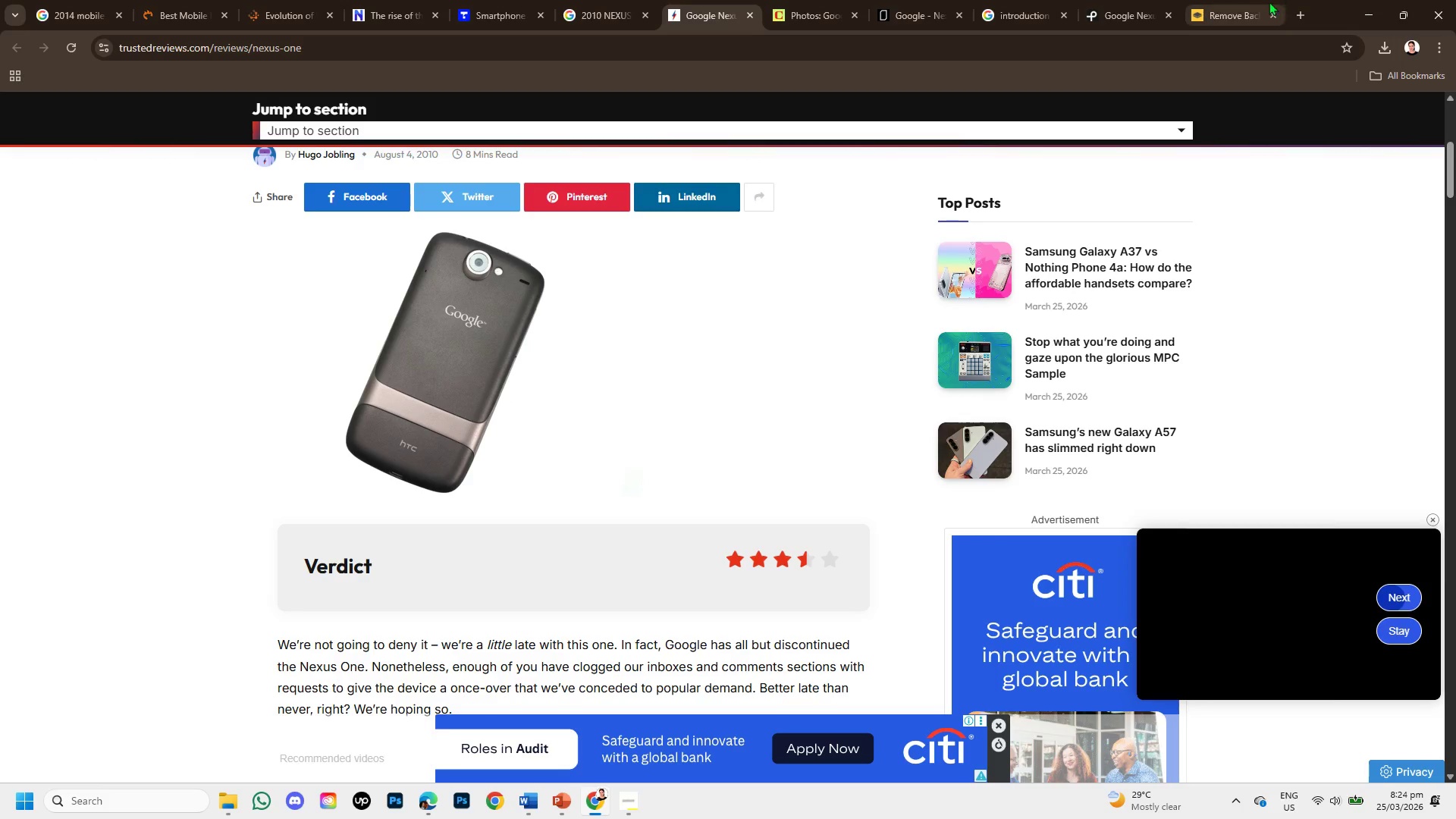 
left_click([1235, 5])
 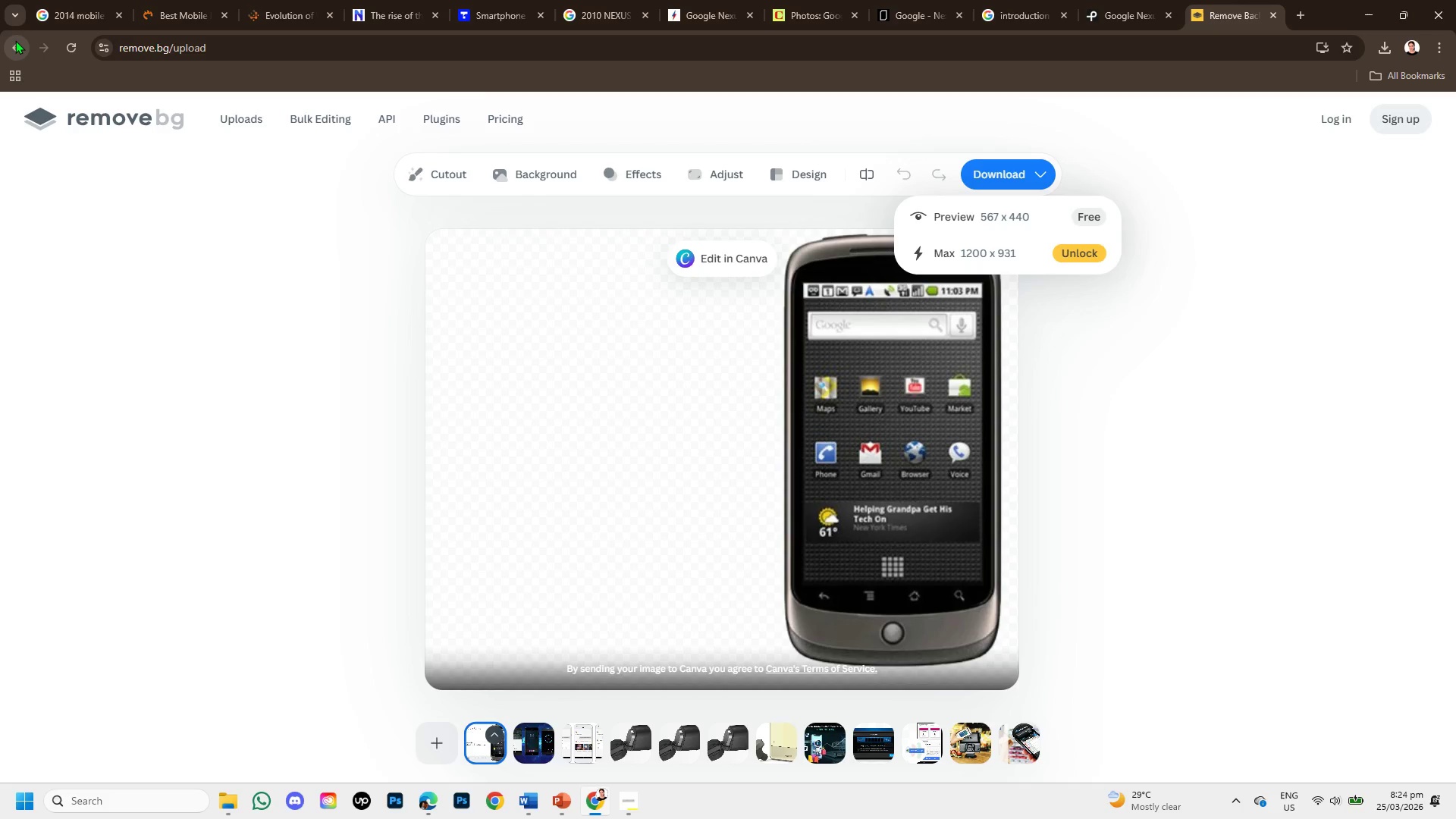 
left_click([13, 40])
 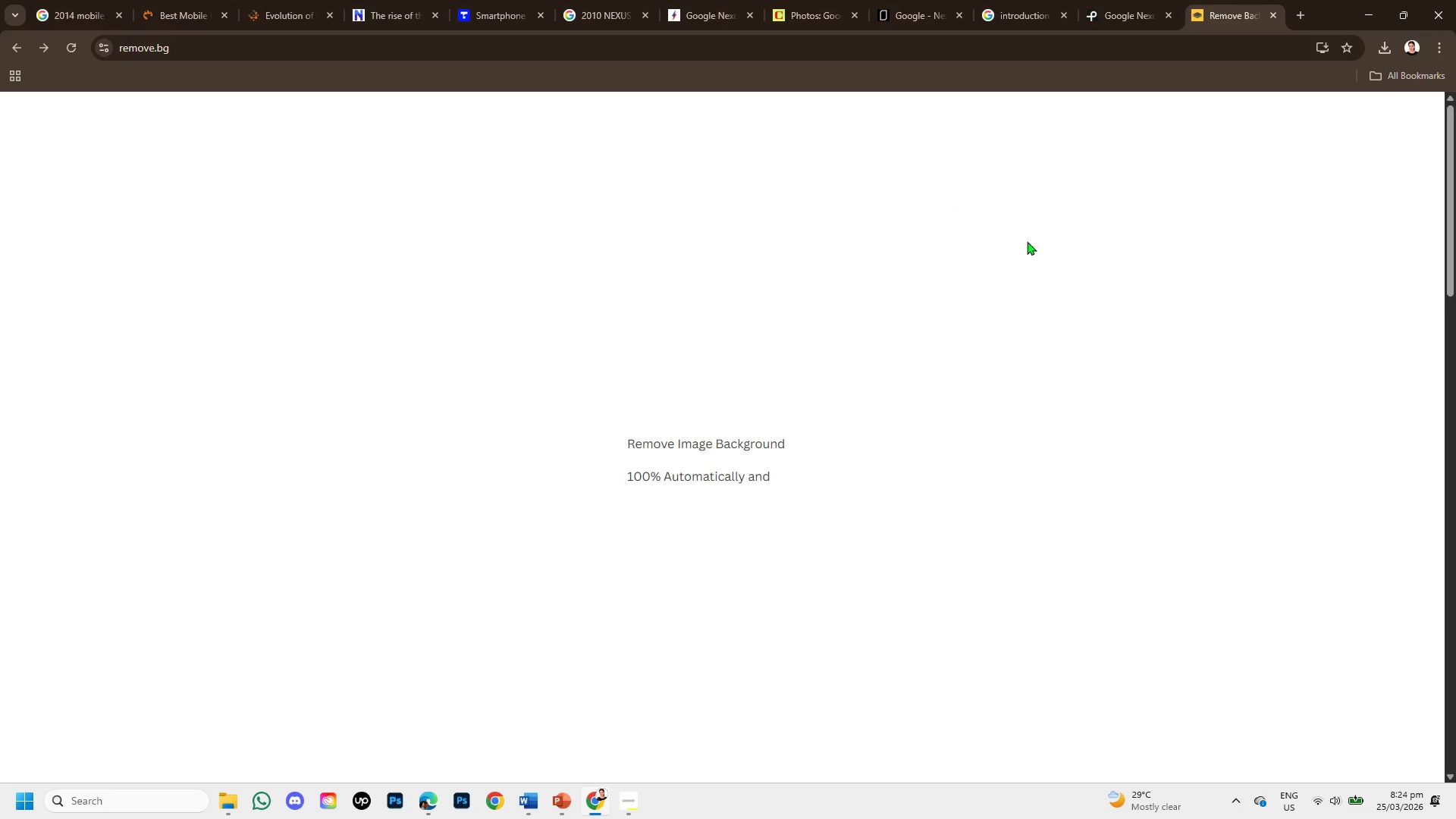 
key(Control+V)
 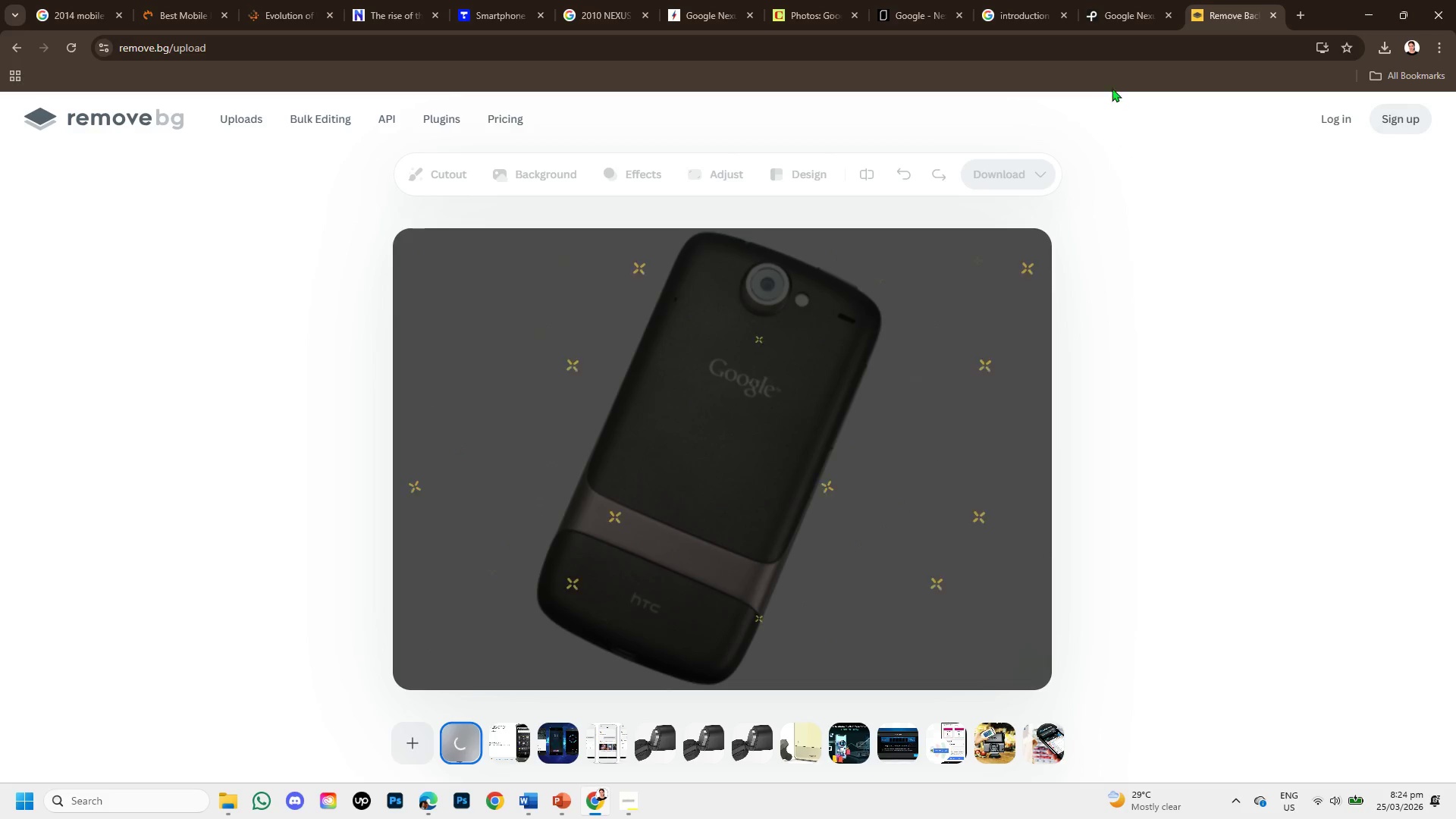 
wait(5.41)
 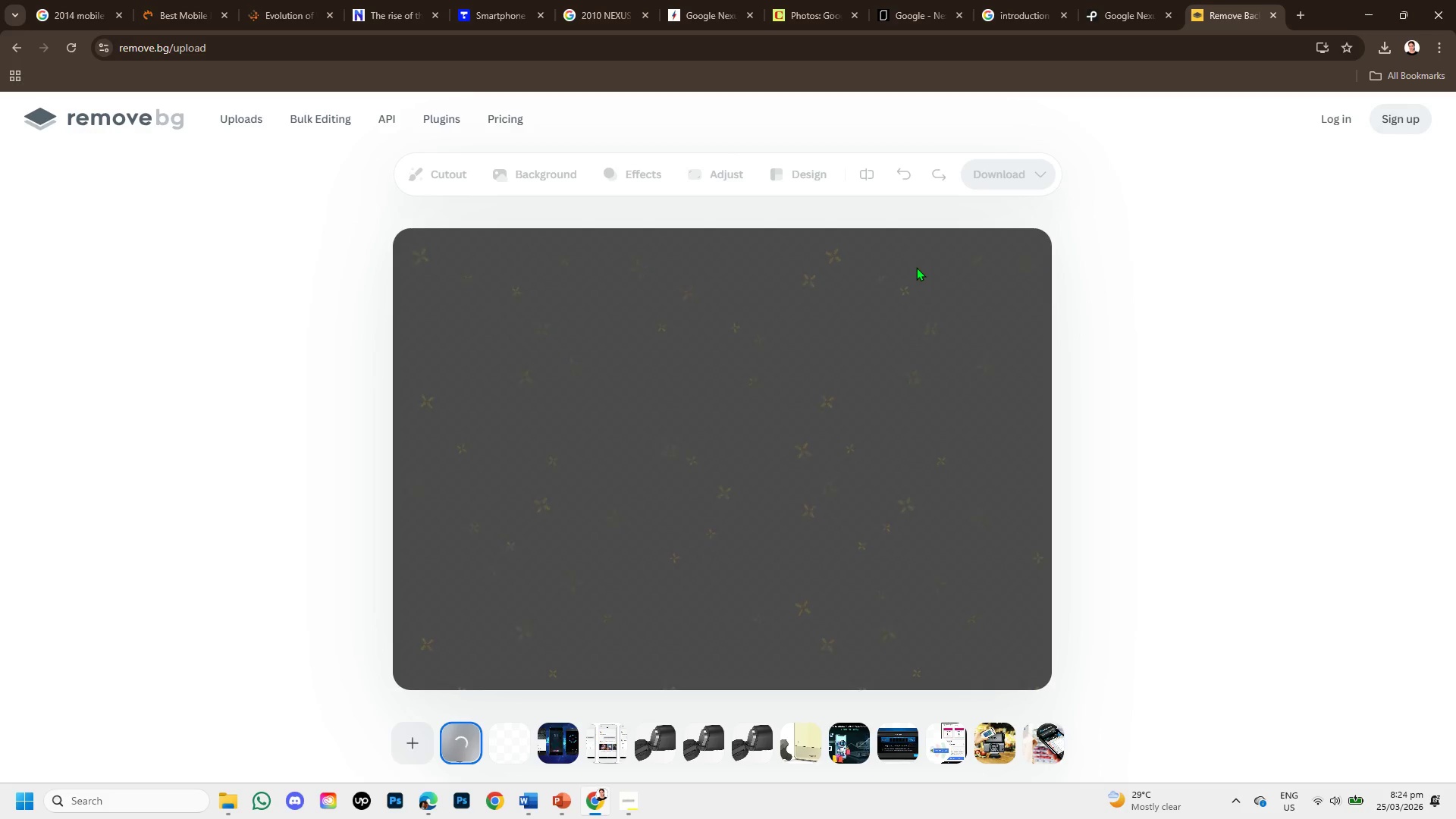 
left_click([1106, 0])
 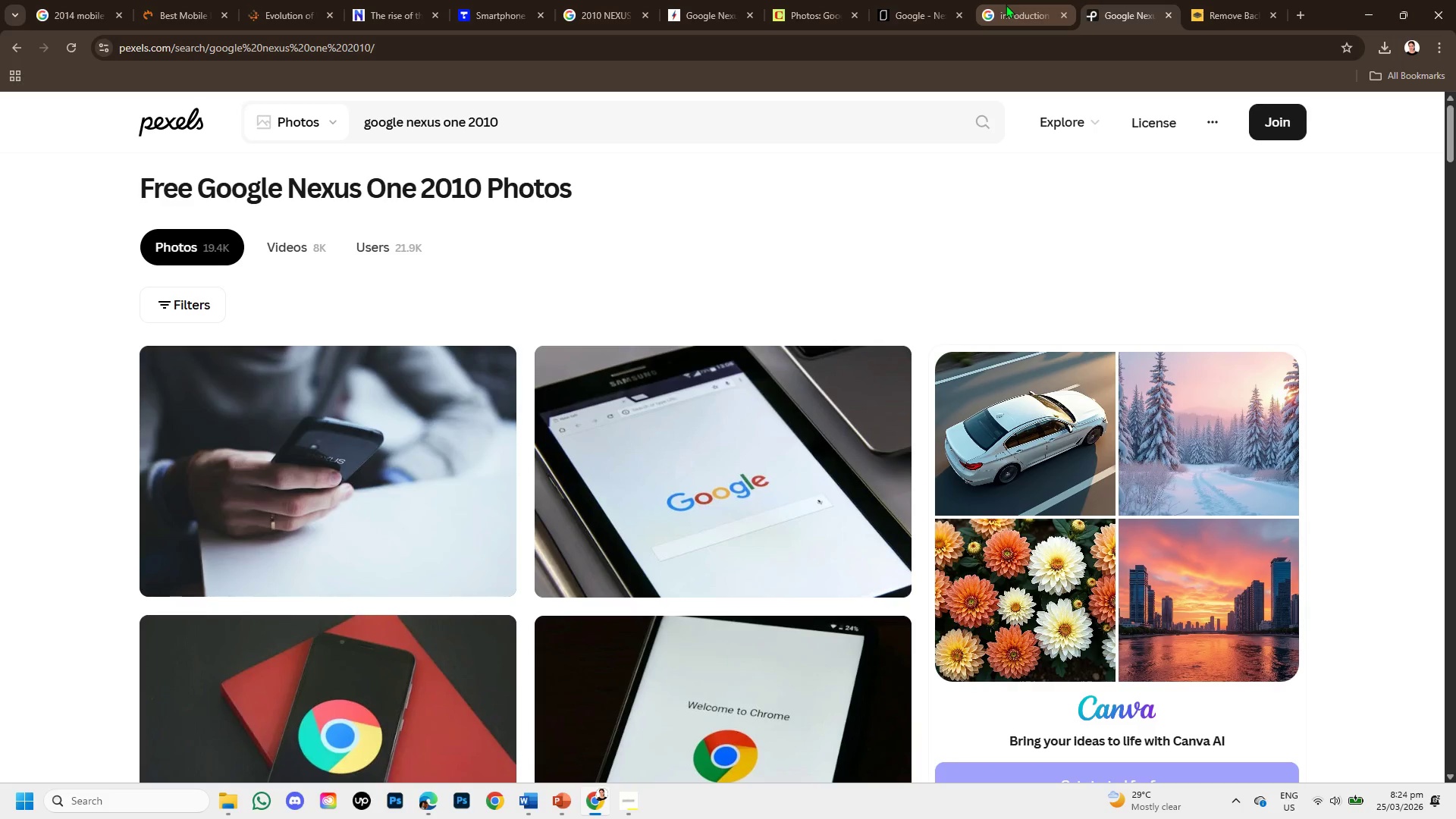 
left_click([1008, 5])
 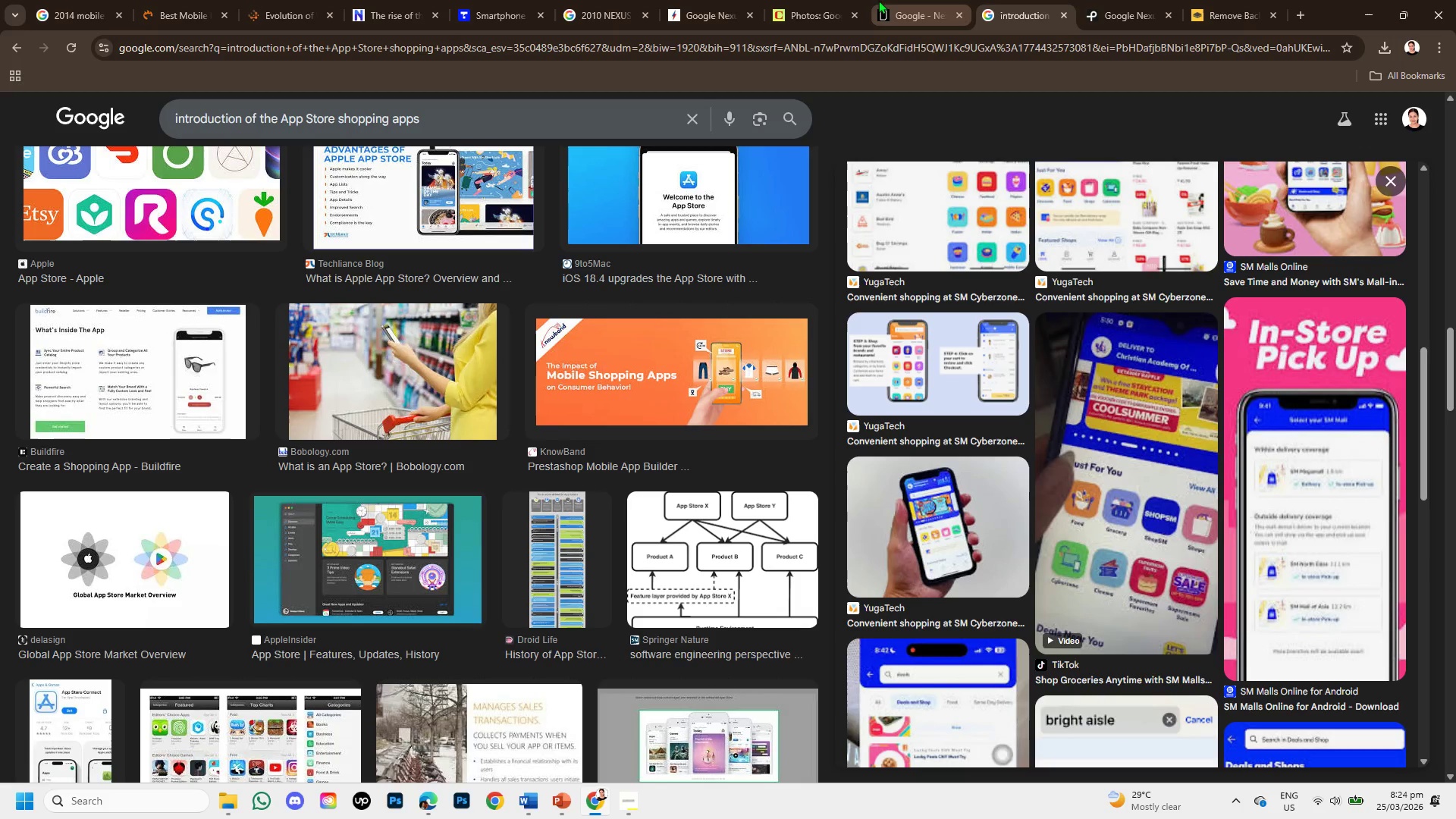 
left_click([916, 10])
 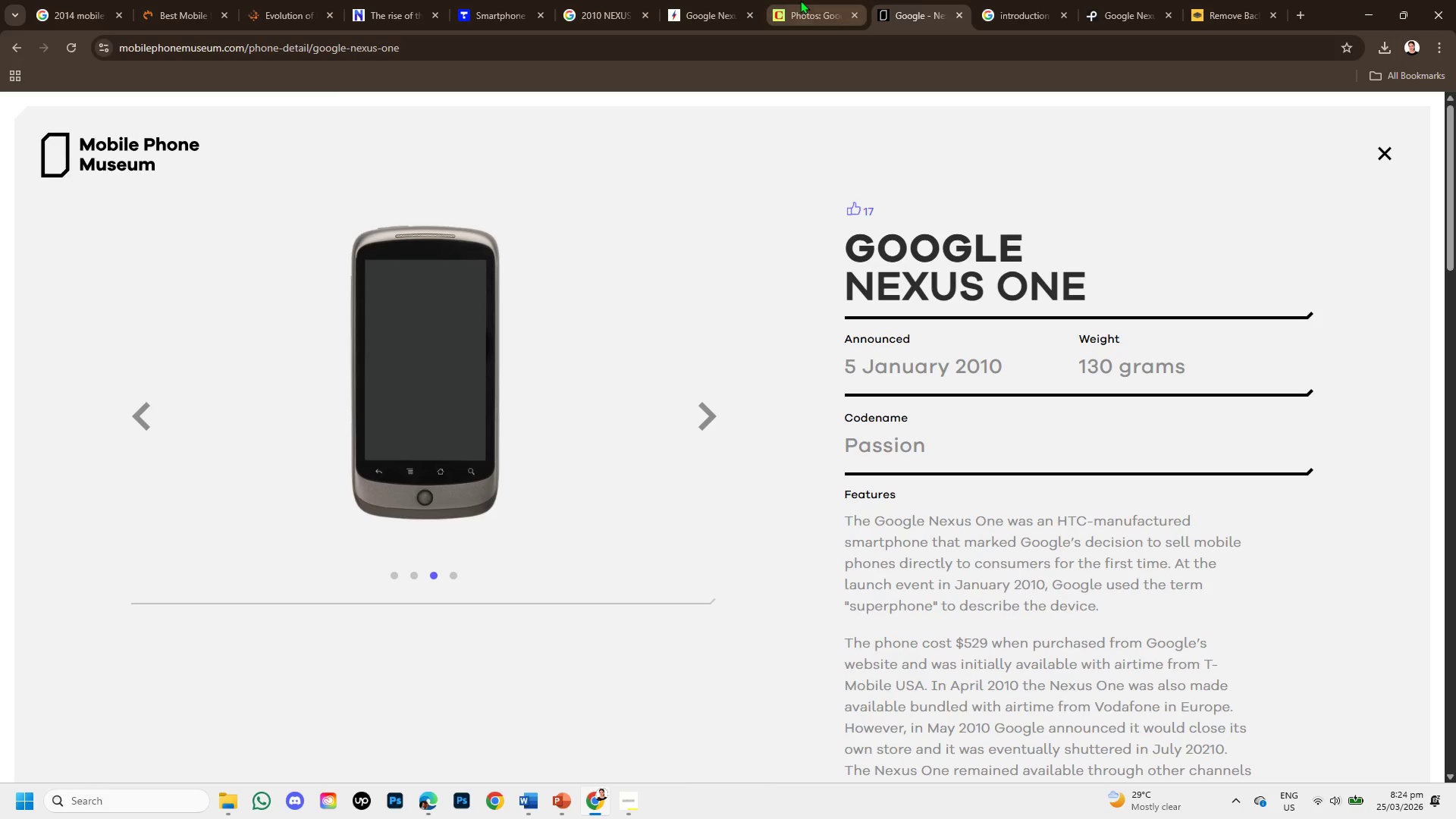 
left_click([800, 0])
 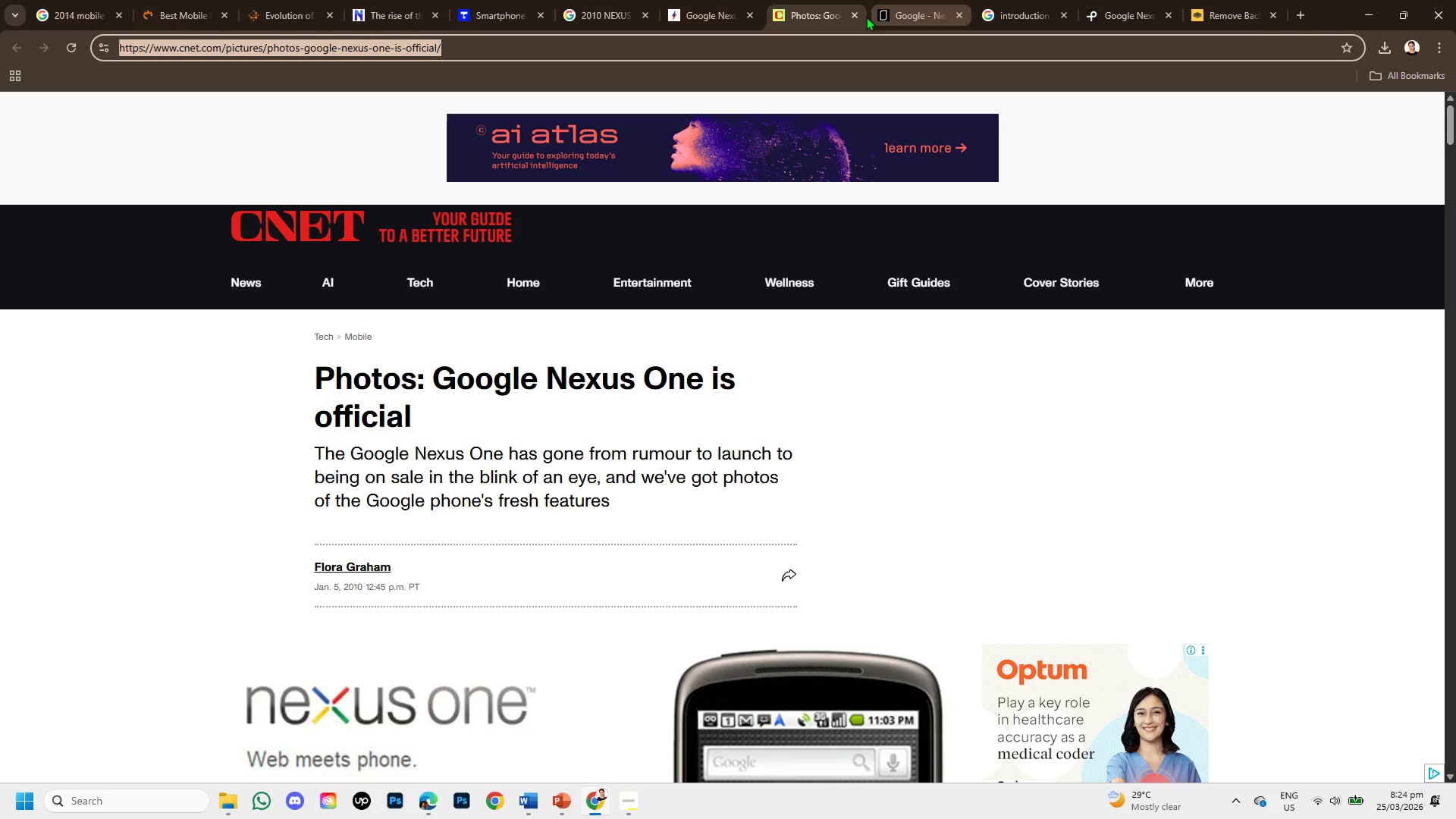 
left_click([855, 8])
 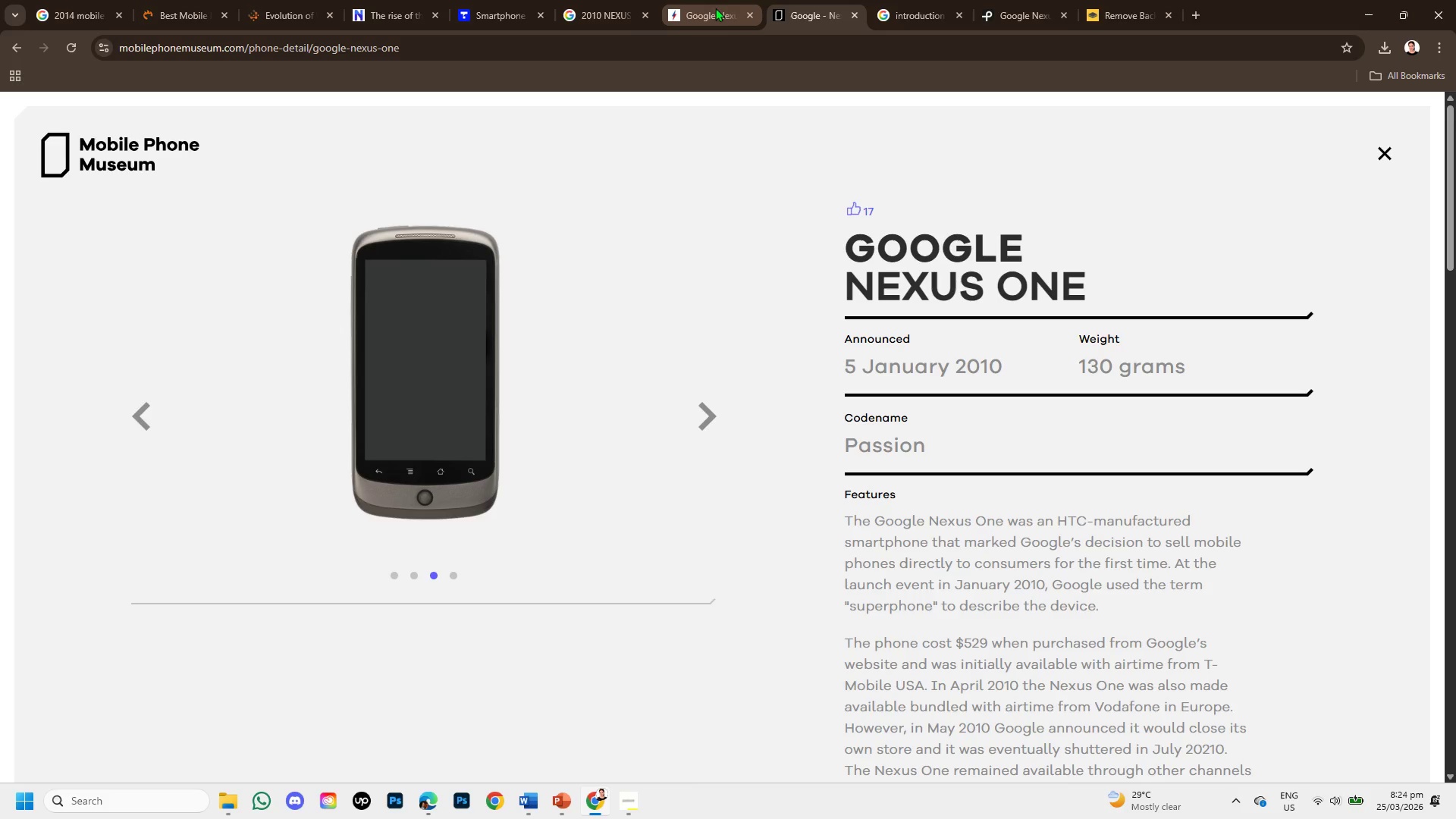 
left_click([715, 8])
 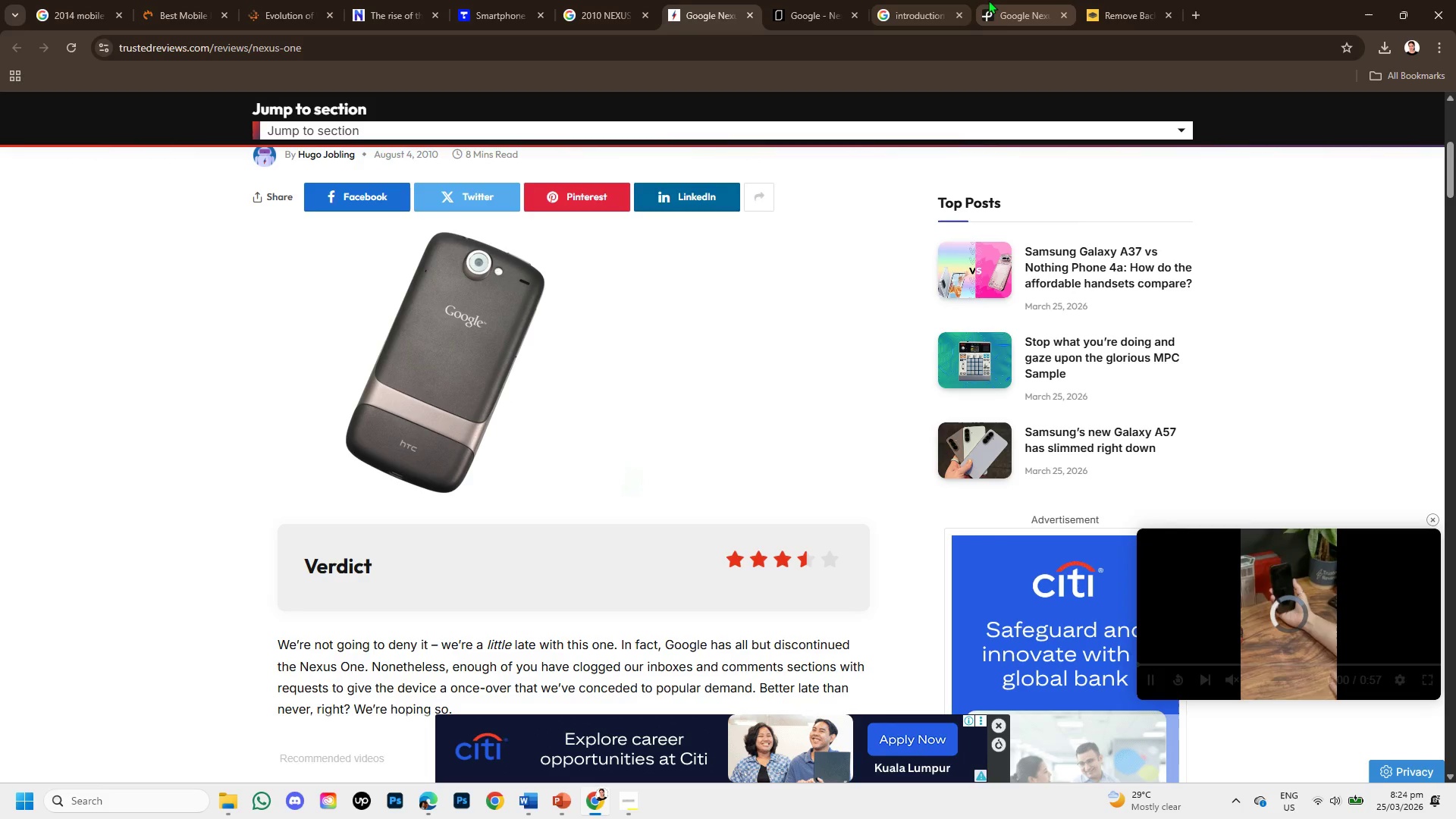 
left_click([990, 0])
 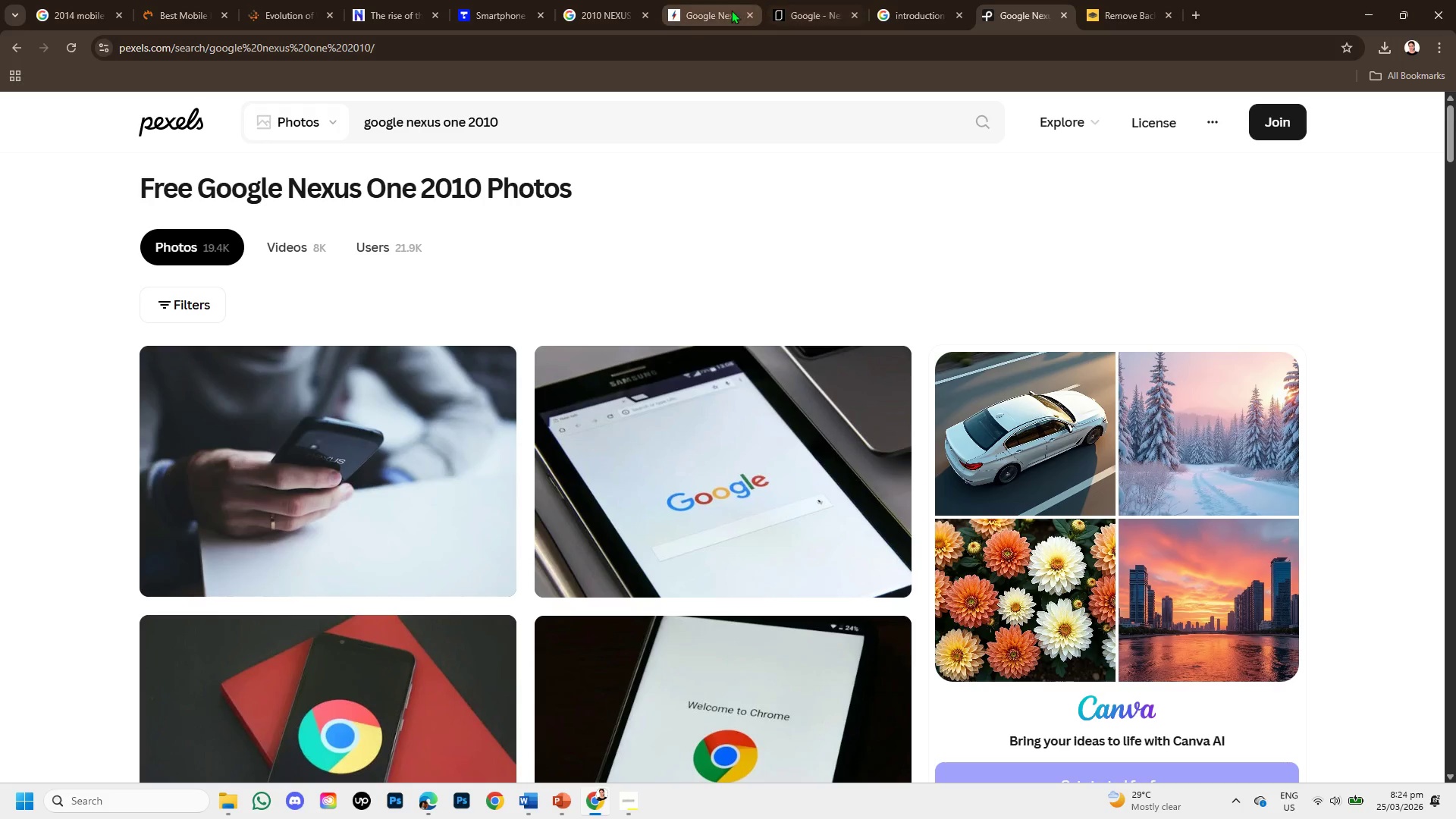 
left_click([730, 10])
 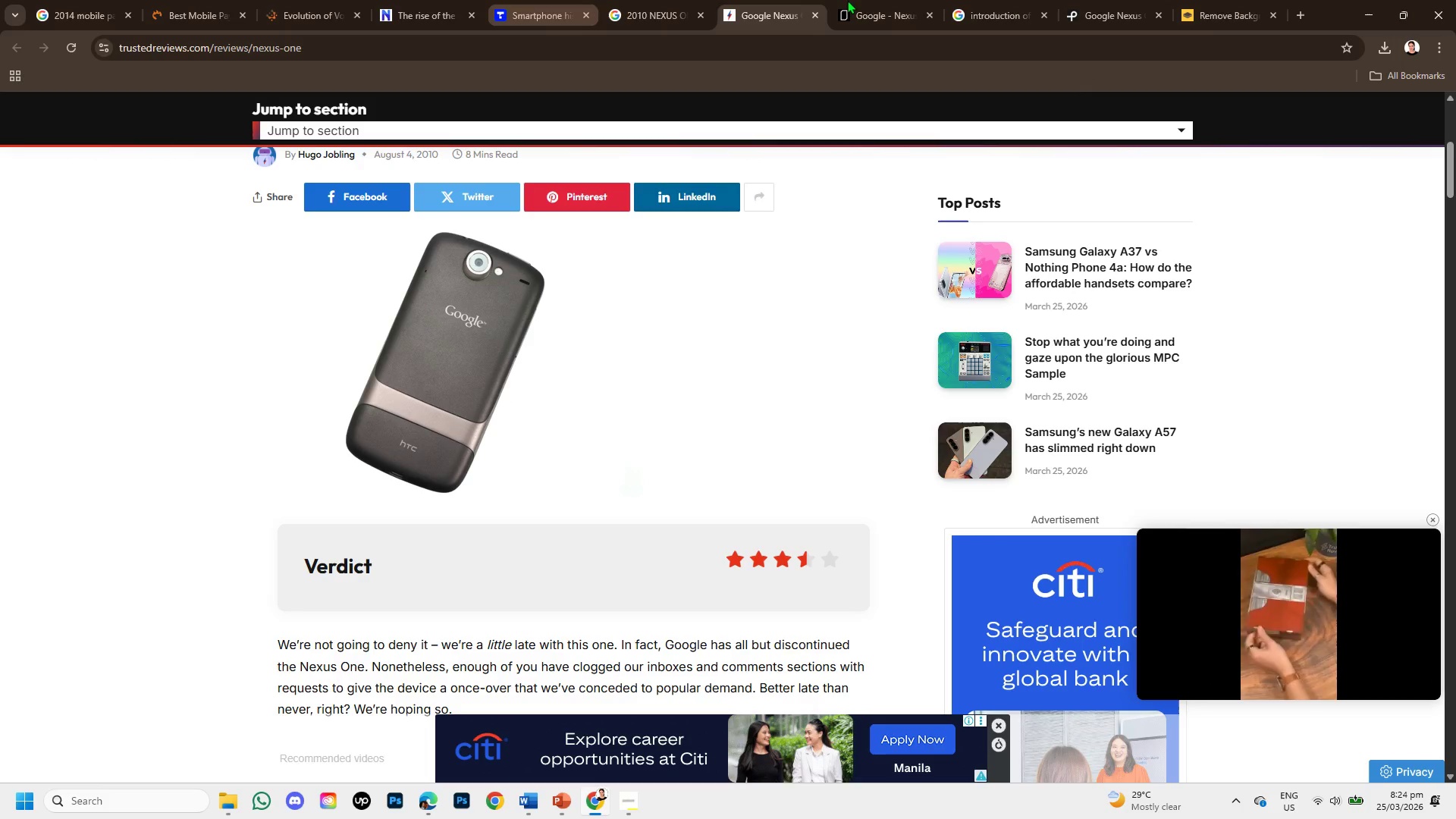 
left_click([1210, 7])
 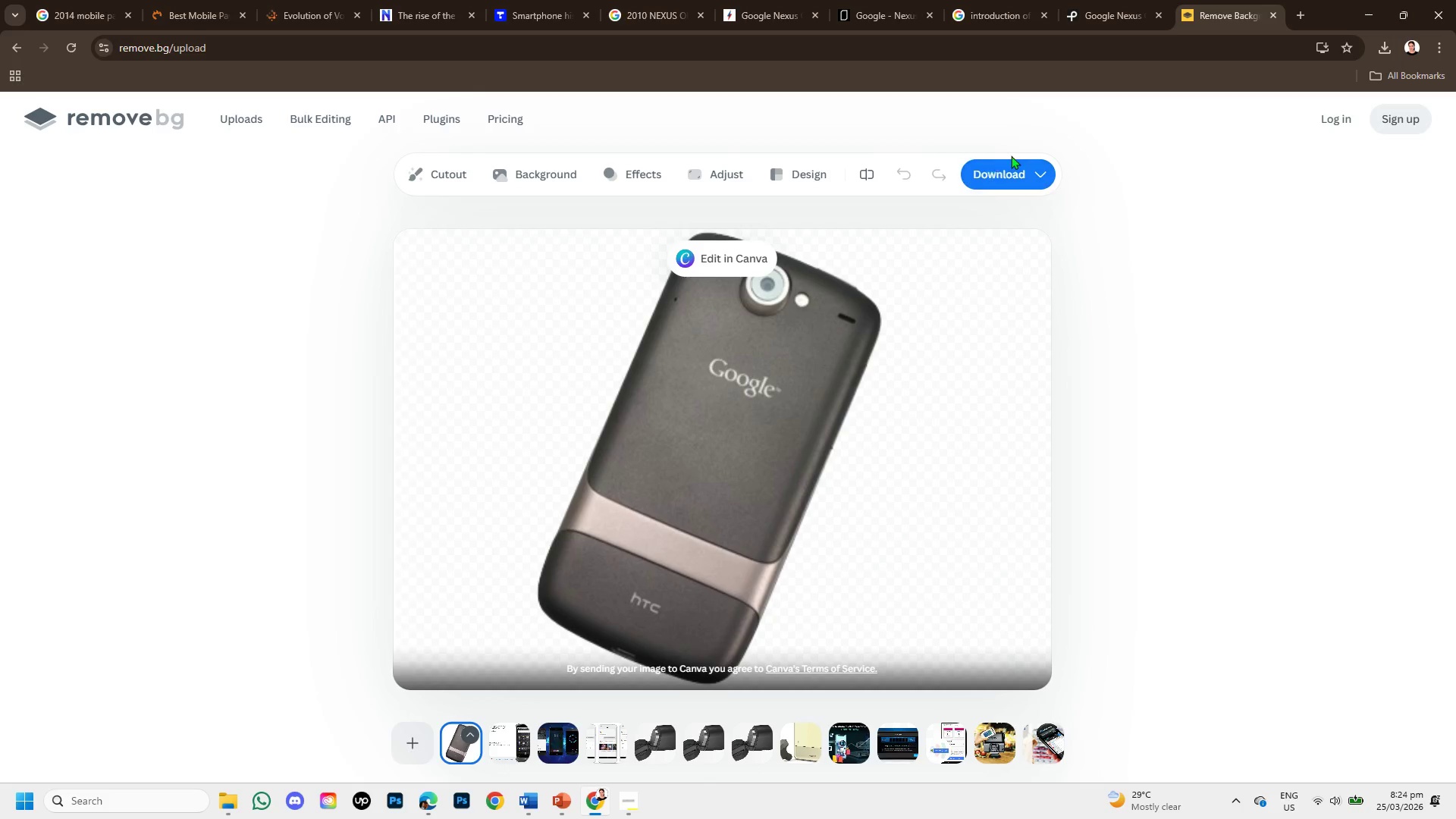 
left_click([1019, 170])
 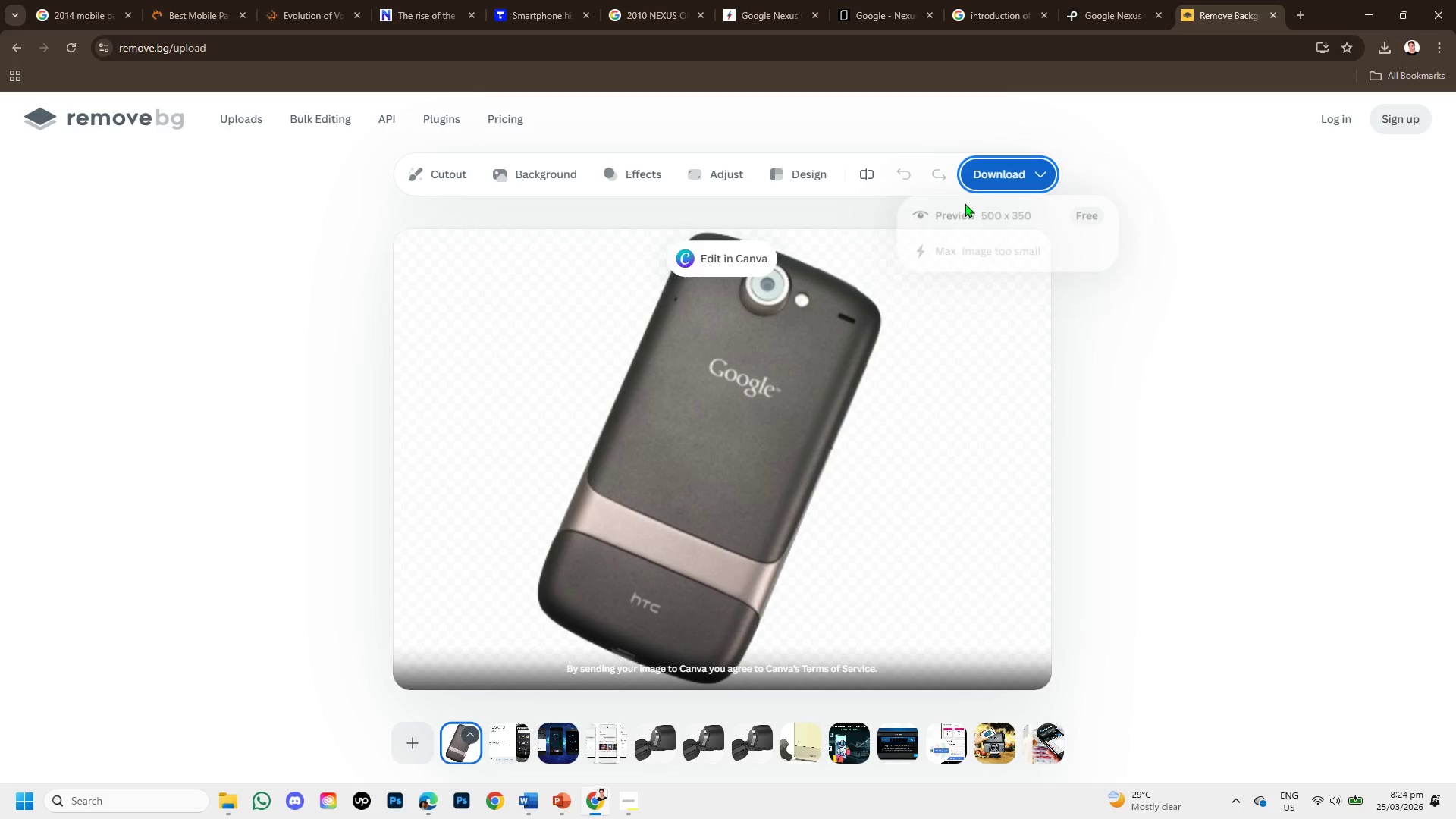 
mouse_move([932, 243])
 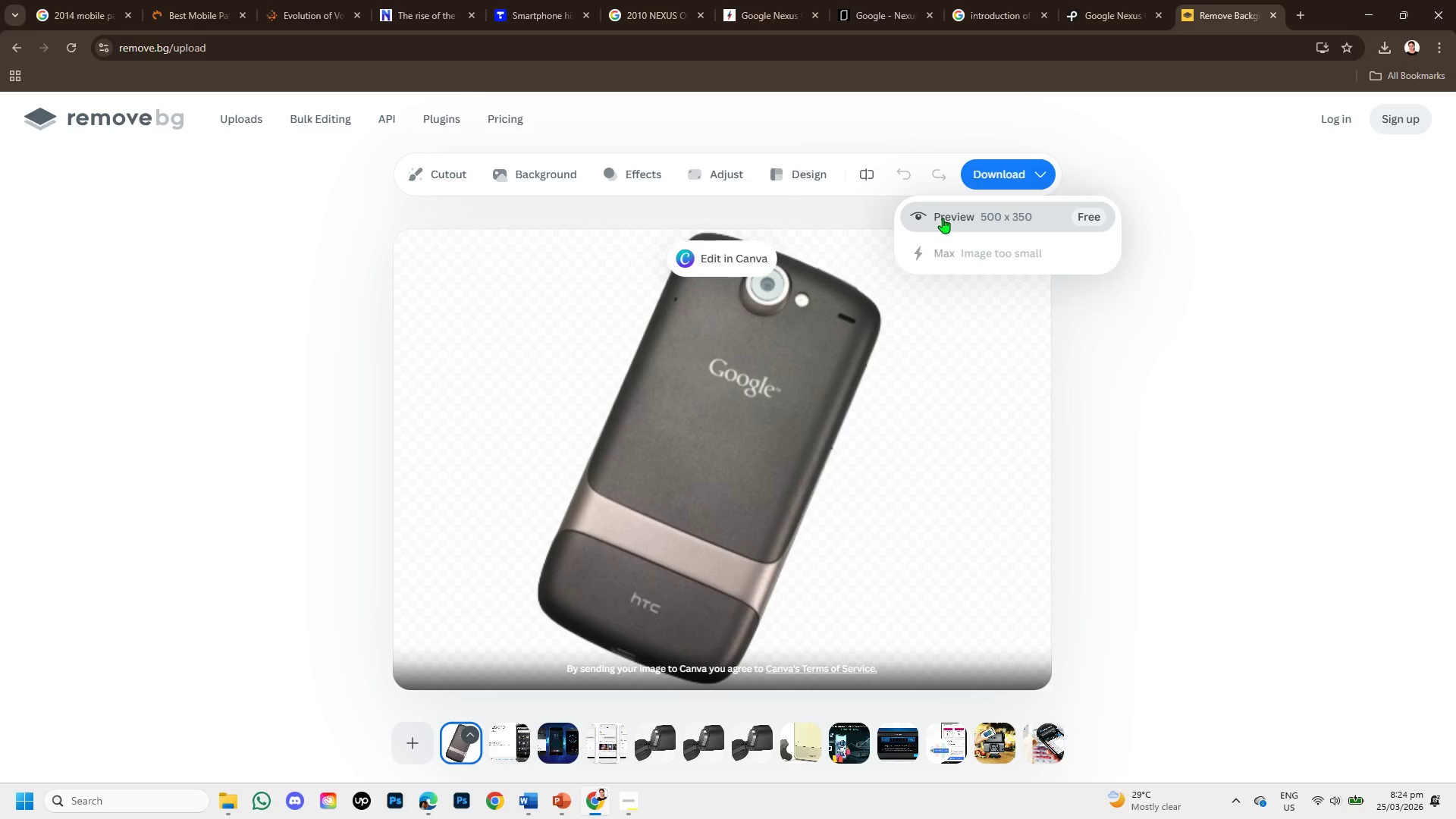 
left_click([943, 218])
 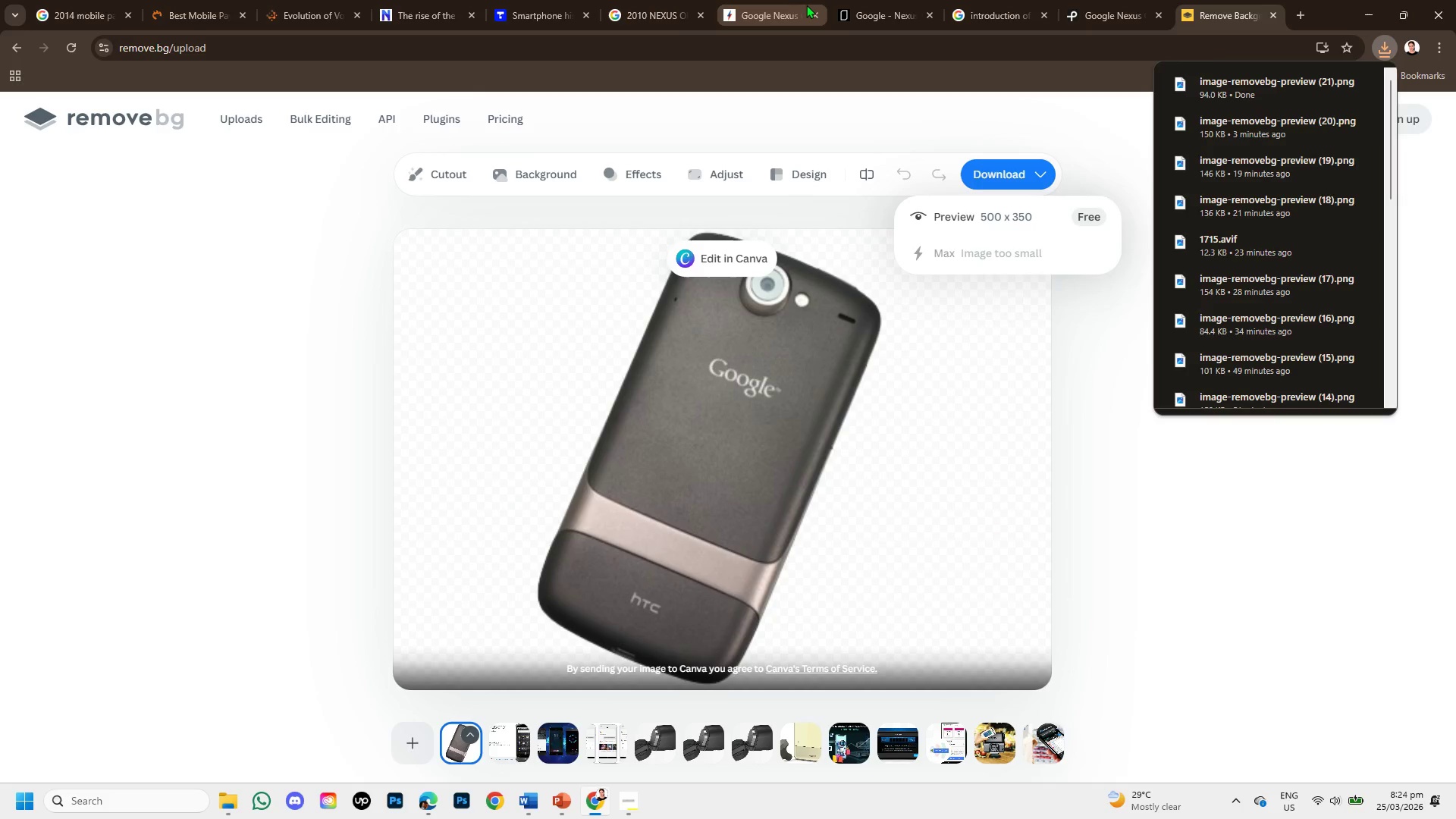 
left_click([798, 5])
 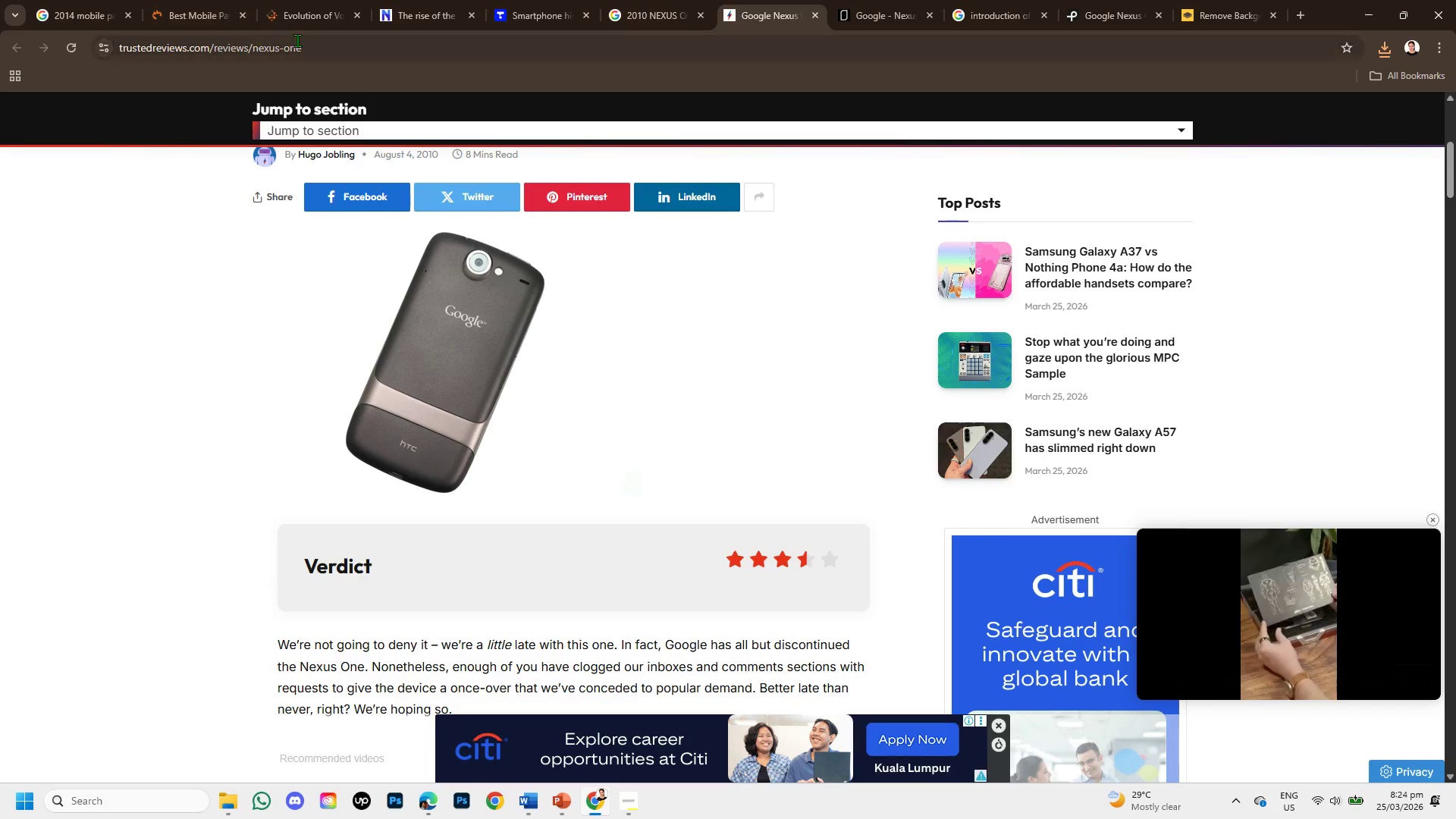 
left_click_drag(start_coordinate=[316, 47], to_coordinate=[90, 40])
 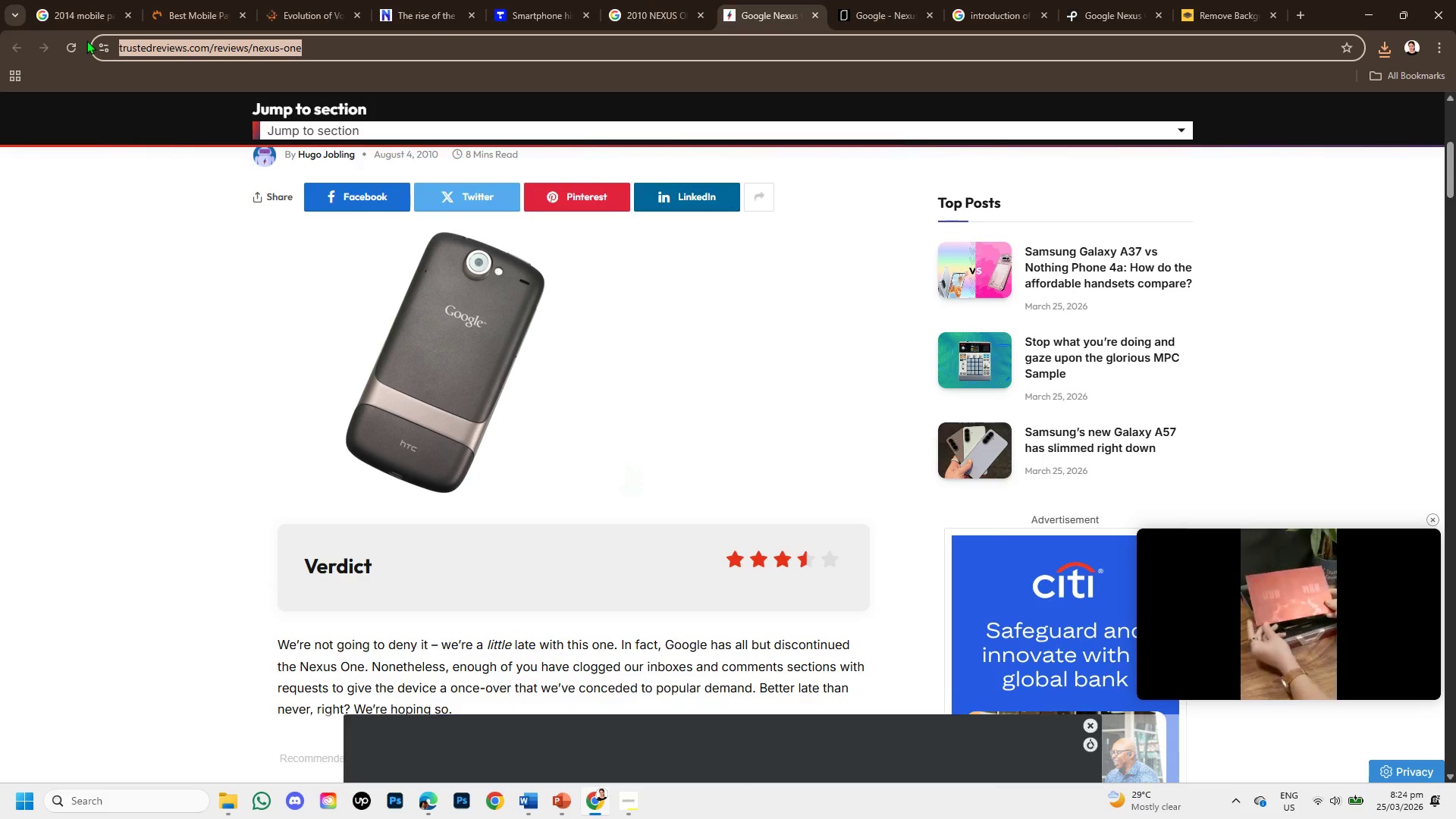 
key(Control+C)
 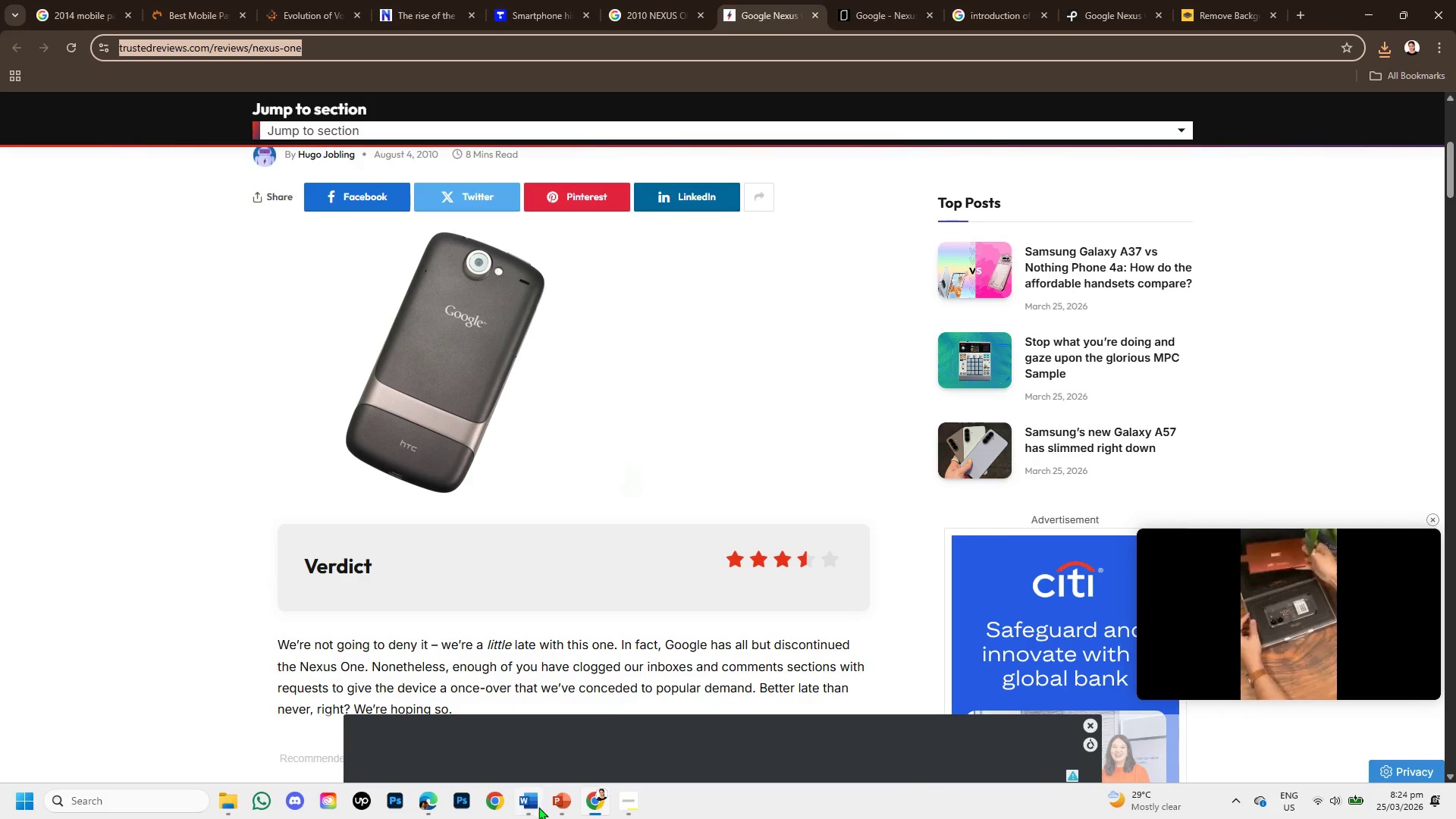 
left_click_drag(start_coordinate=[516, 777], to_coordinate=[523, 790])
 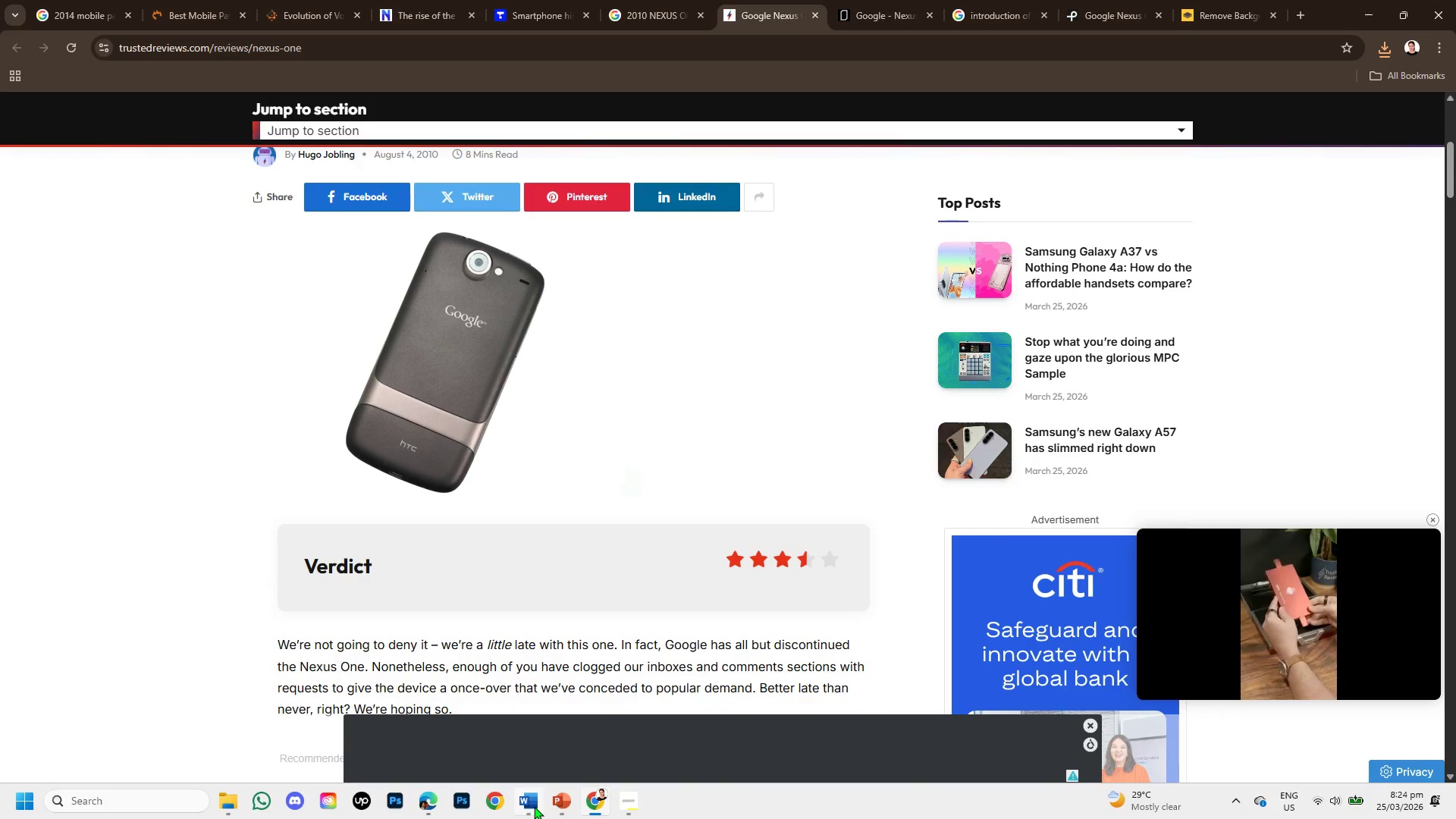 
double_click([534, 806])
 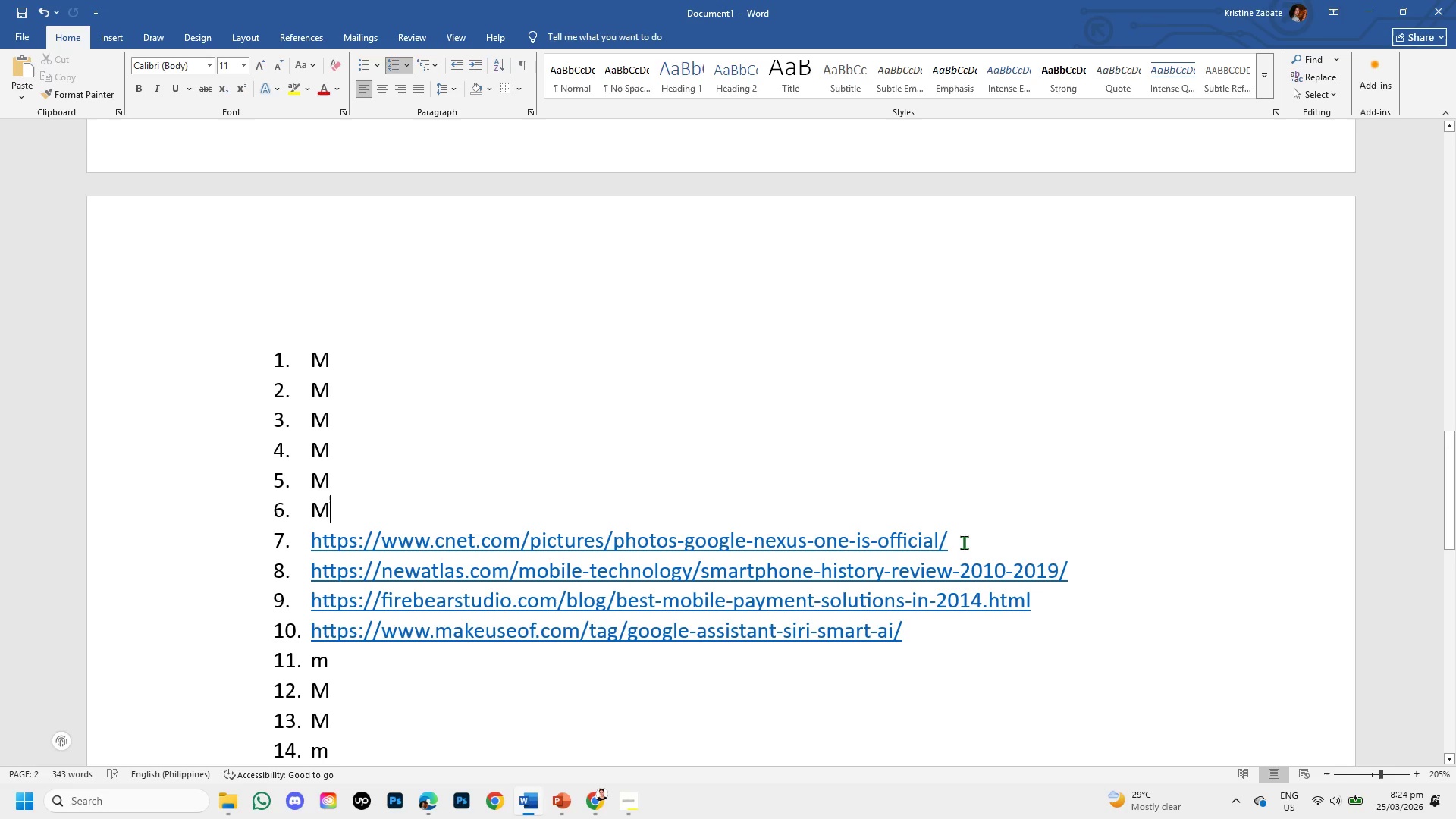 
left_click([962, 544])
 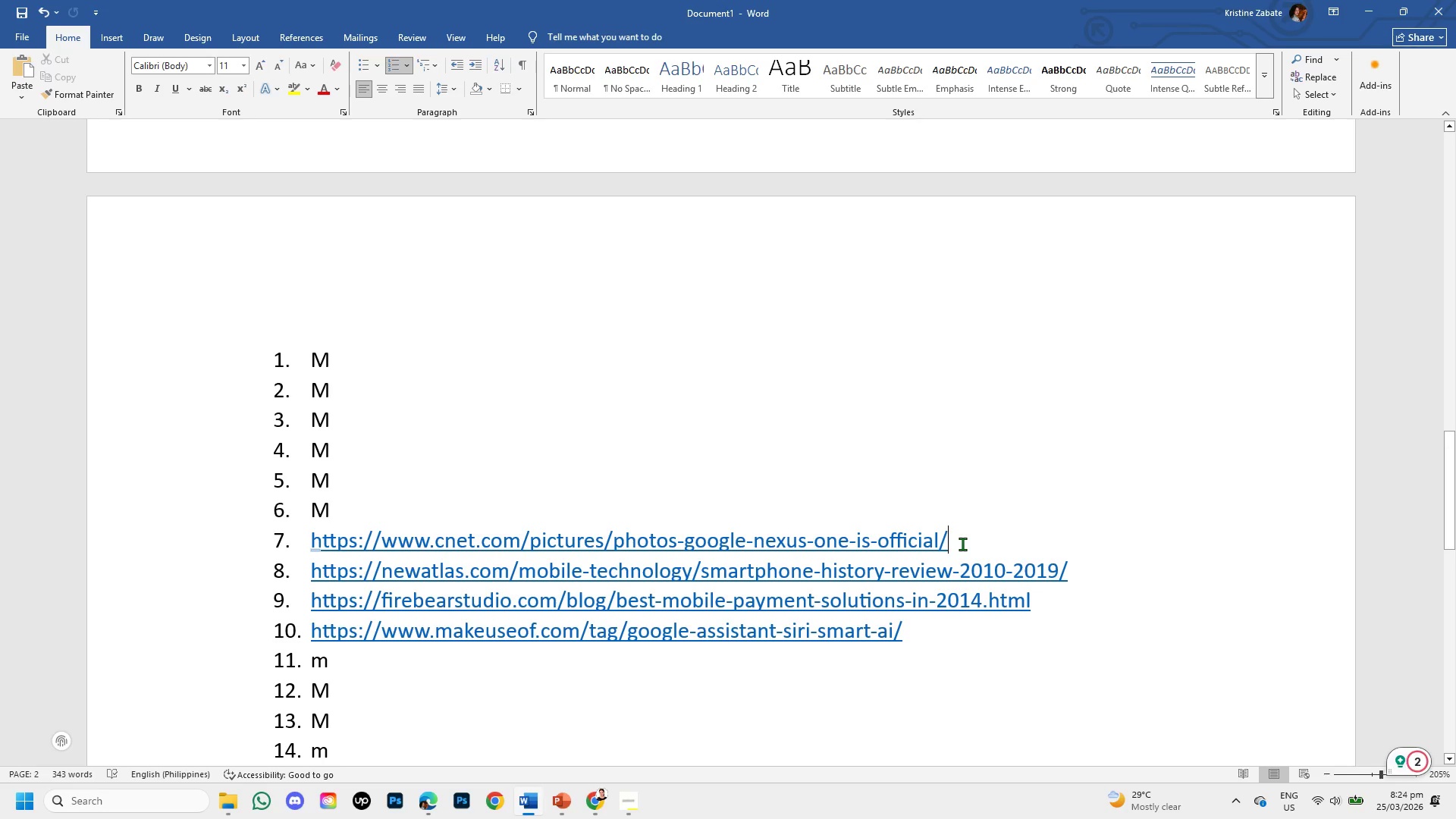 
key(Enter)
 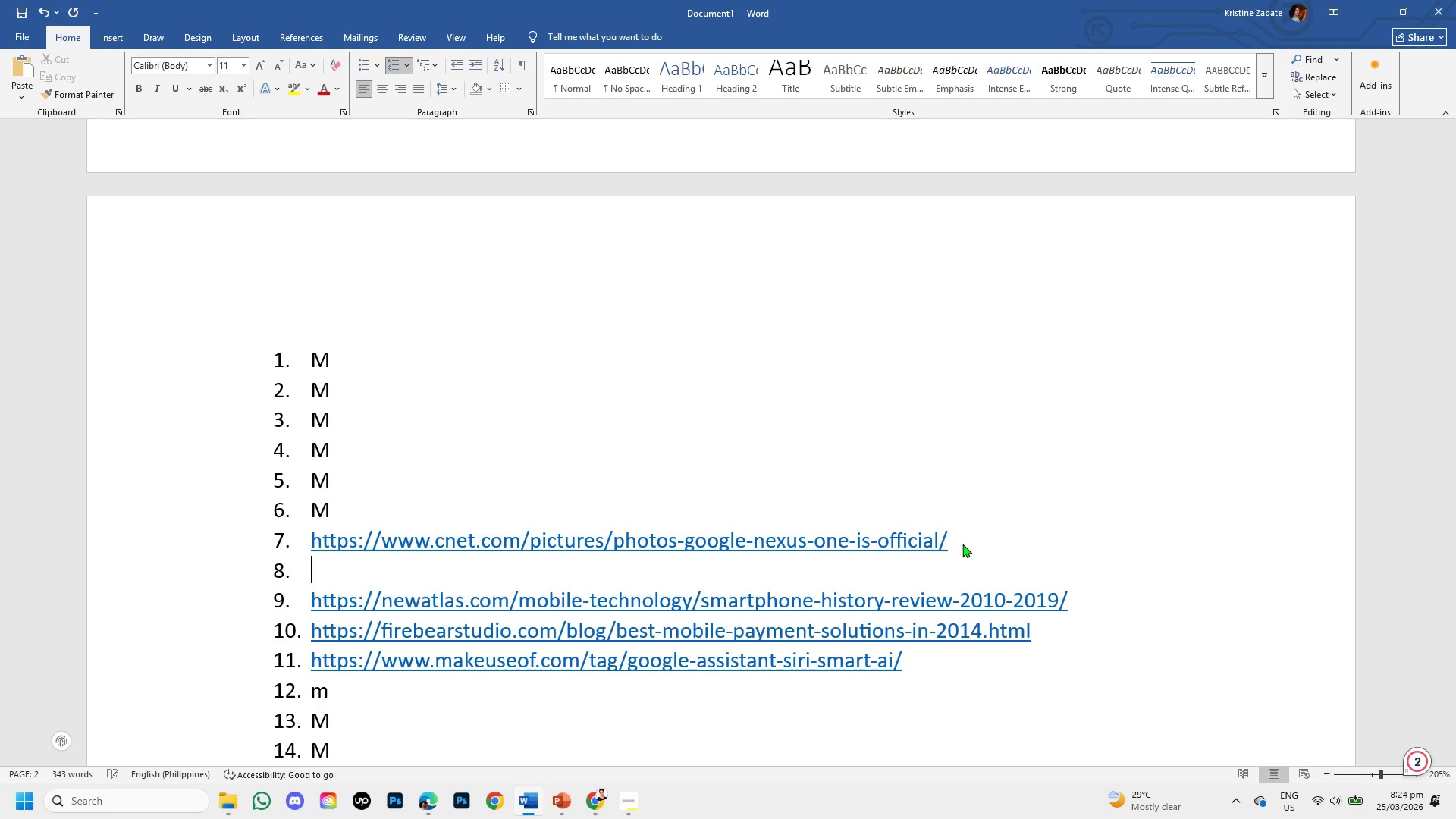 
key(Control+V)
 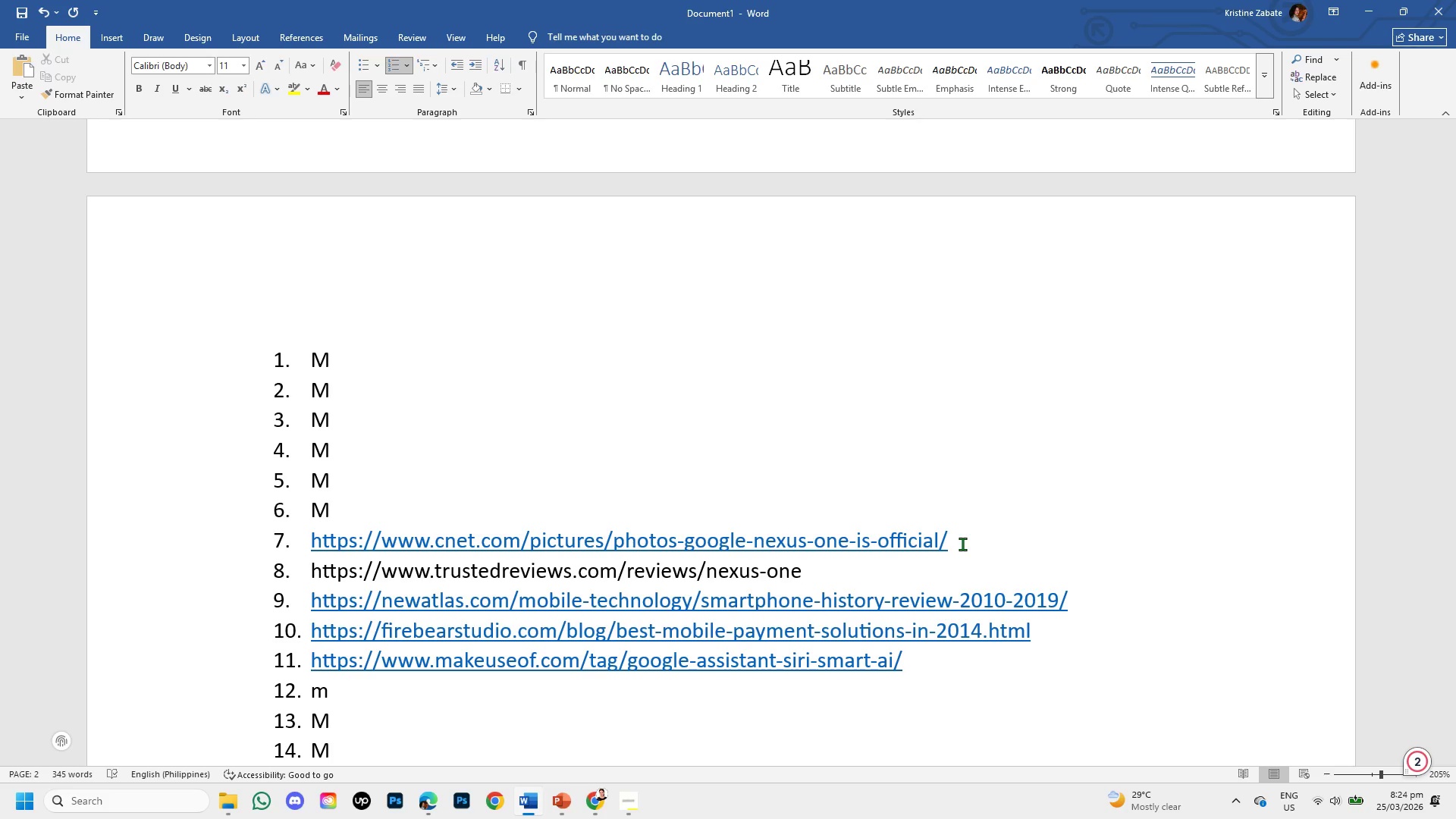 
key(Enter)
 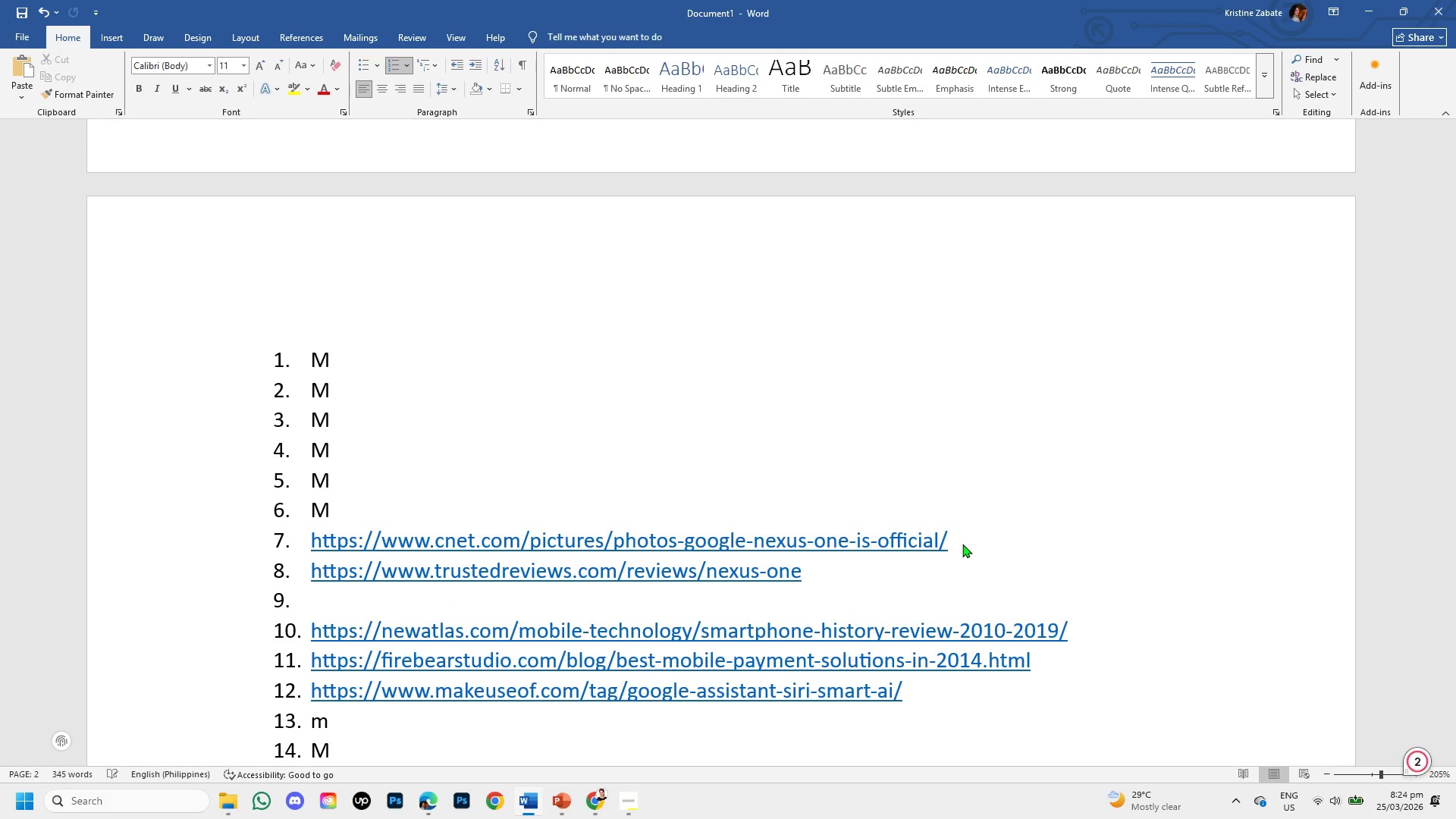 
key(Backspace)
 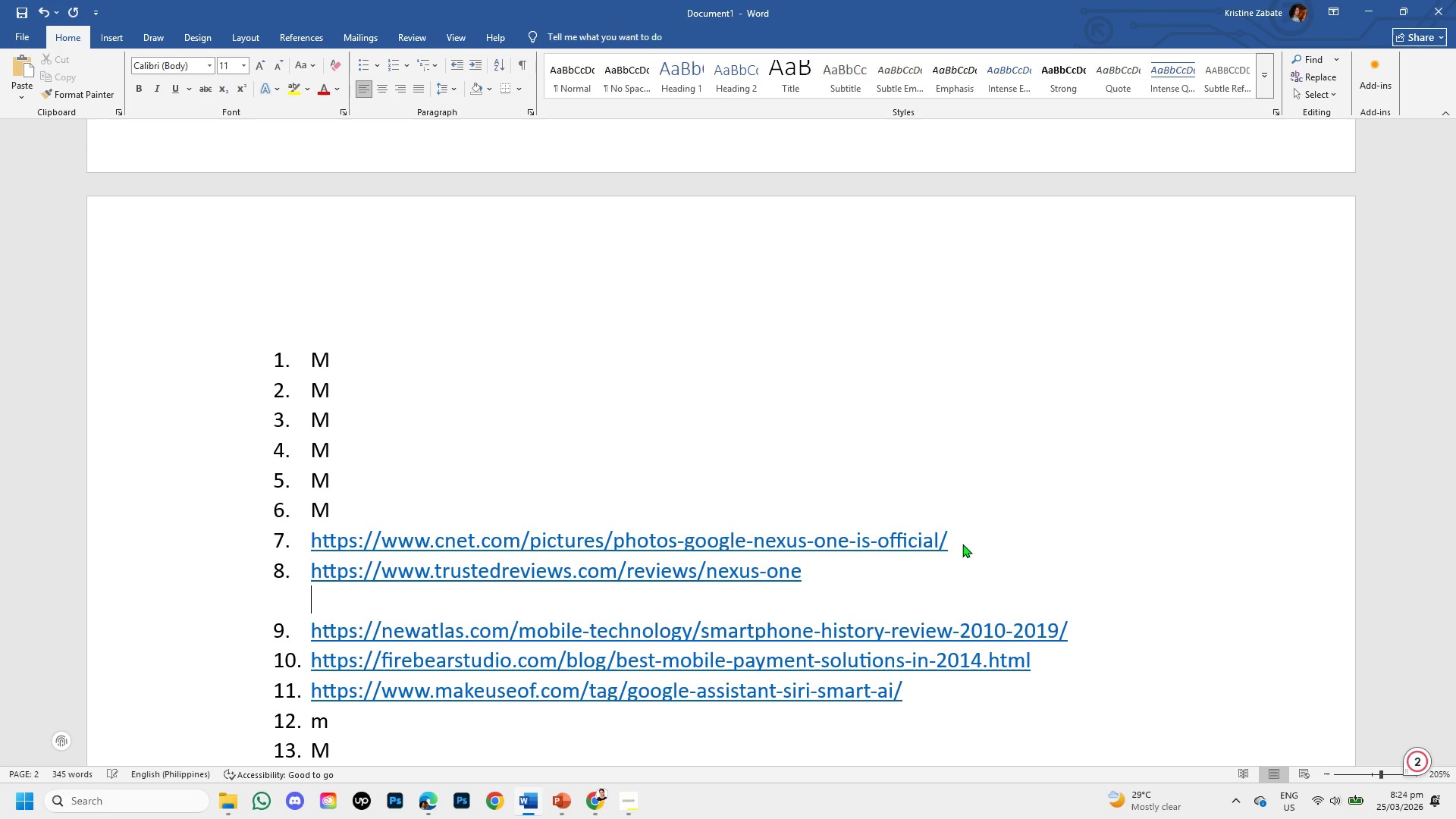 
key(Backspace)
 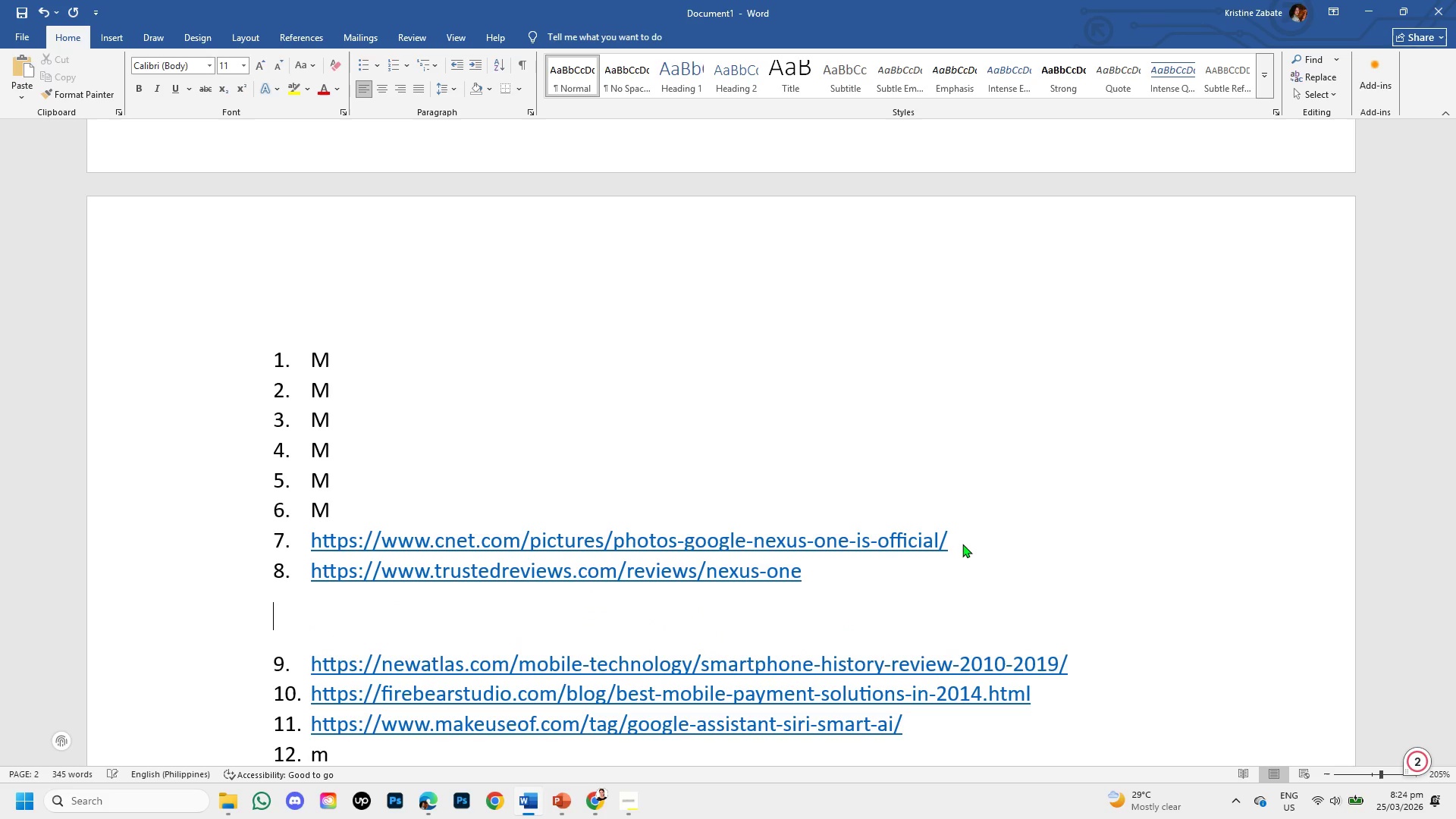 
key(Backspace)
 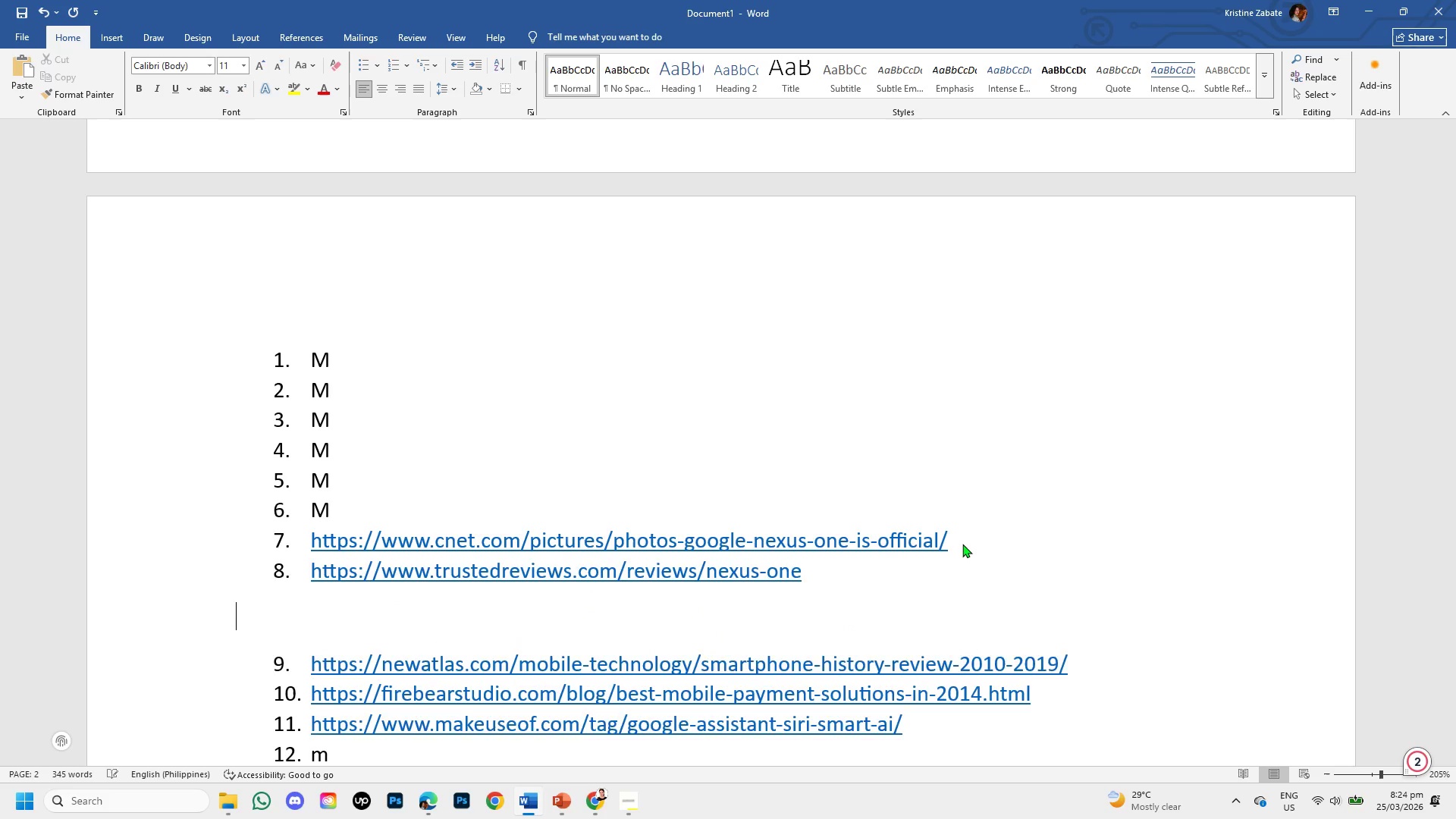 
key(Backspace)
 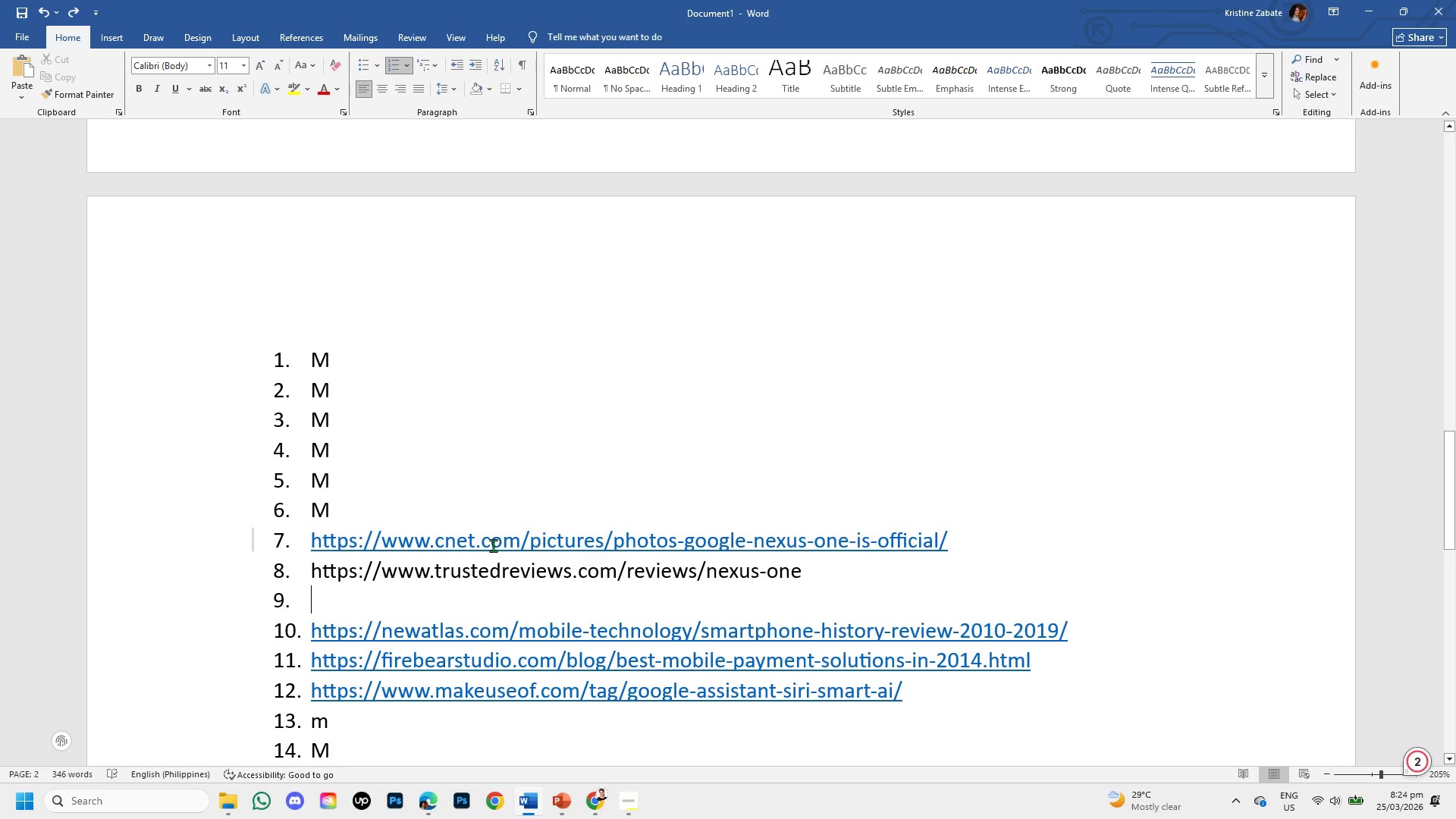 
key(Control+Z)
 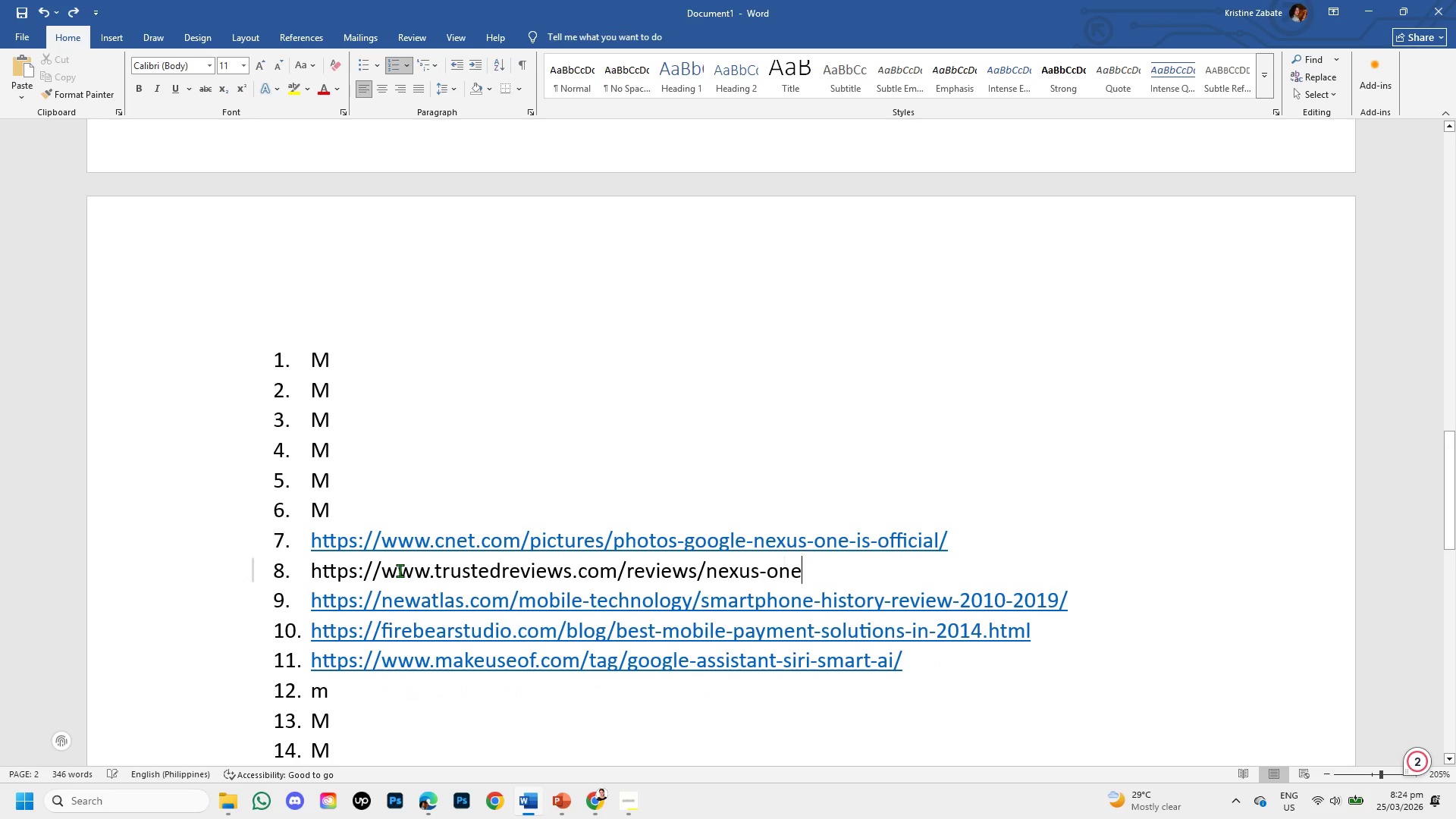 
key(Control+Z)
 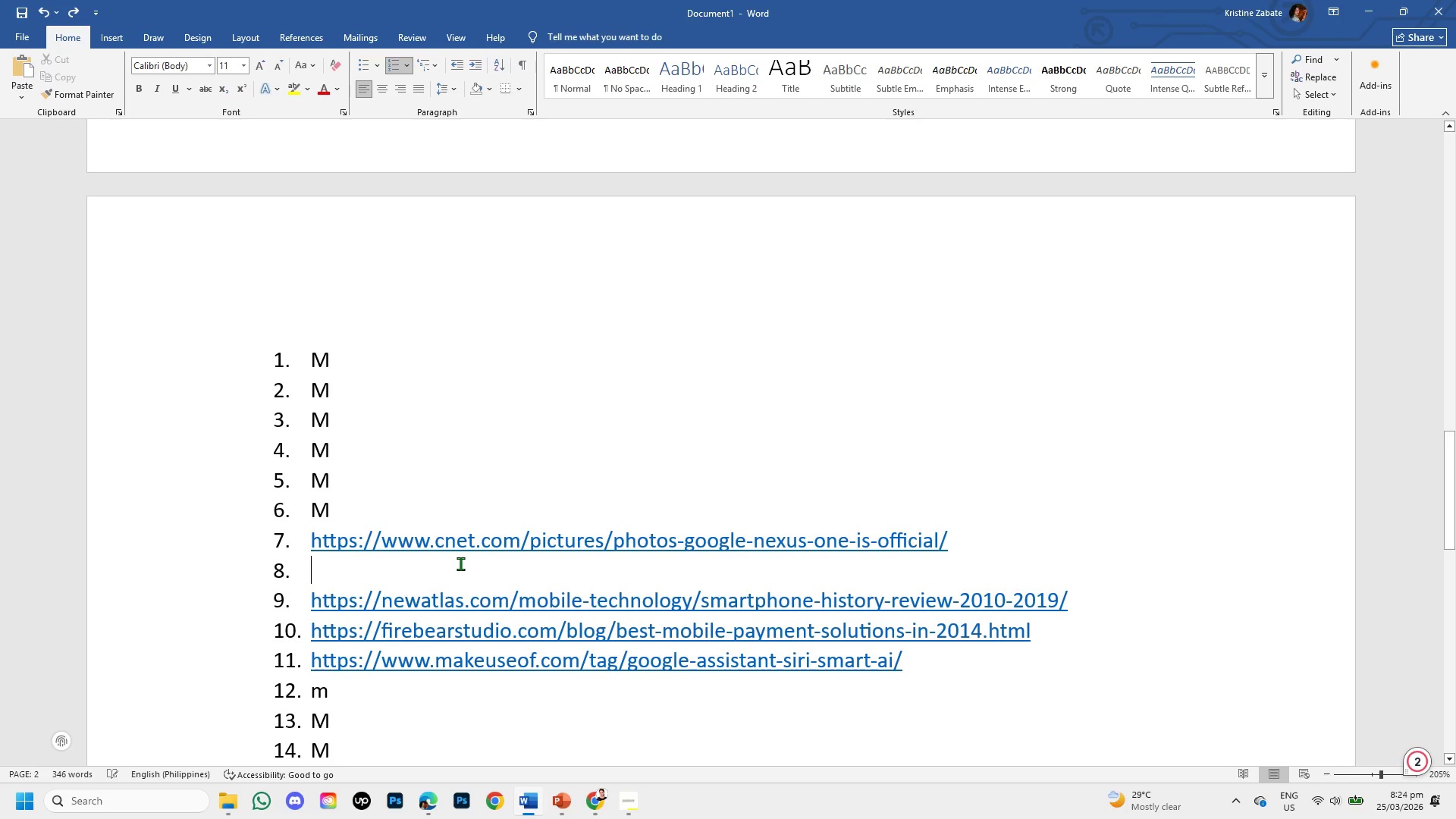 
key(Control+Z)
 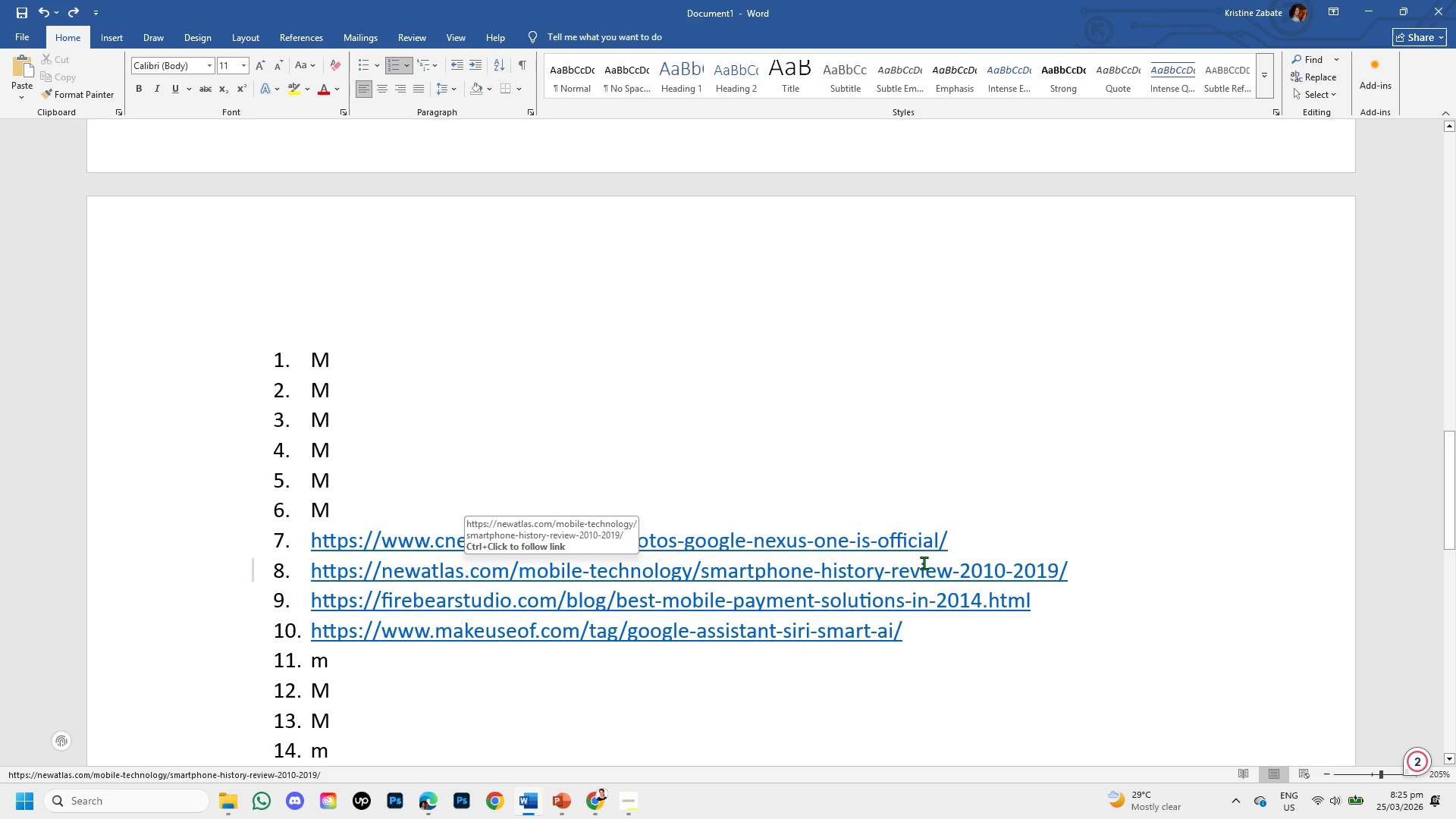 
key(Enter)
 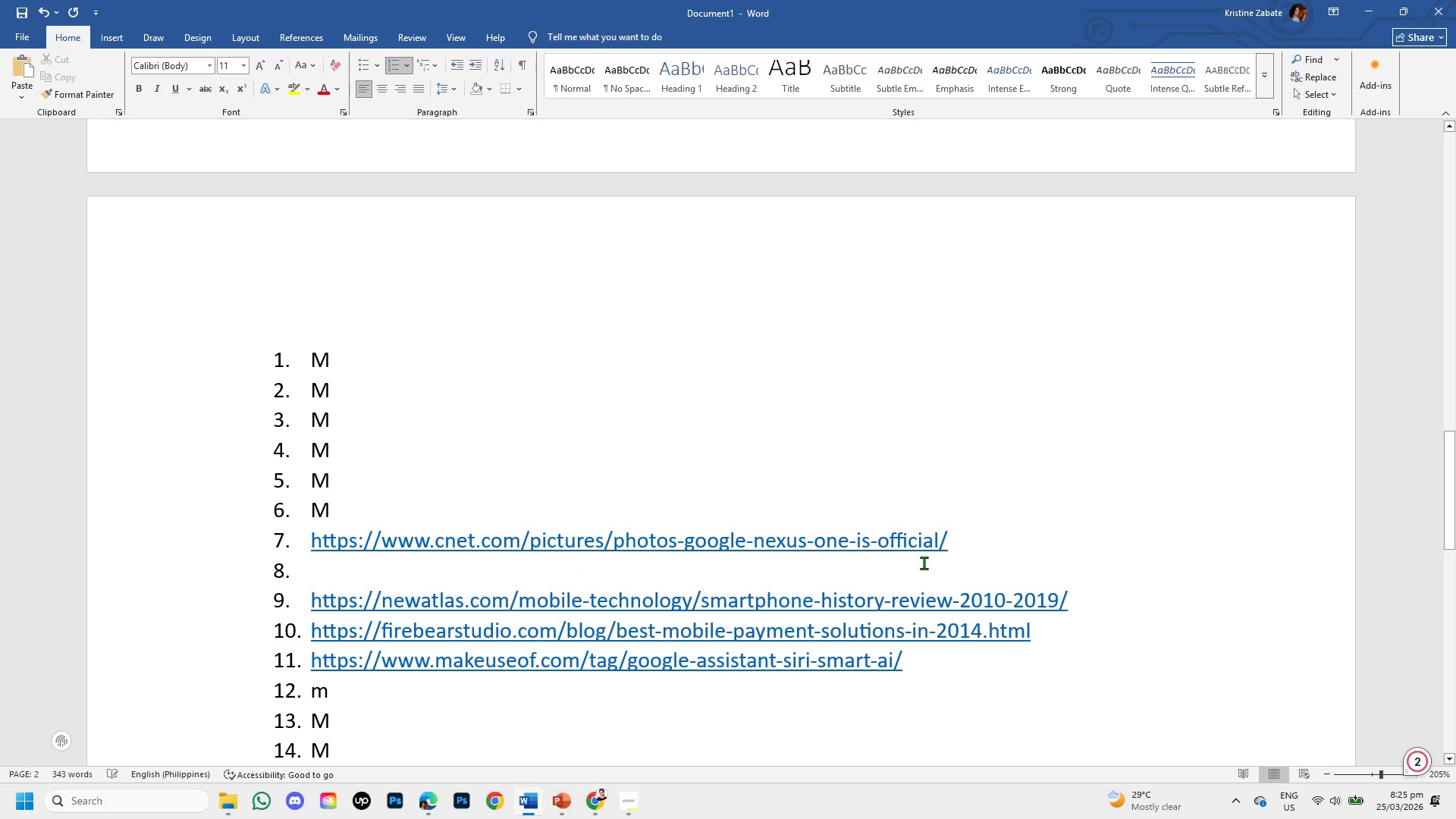 
key(Backspace)
 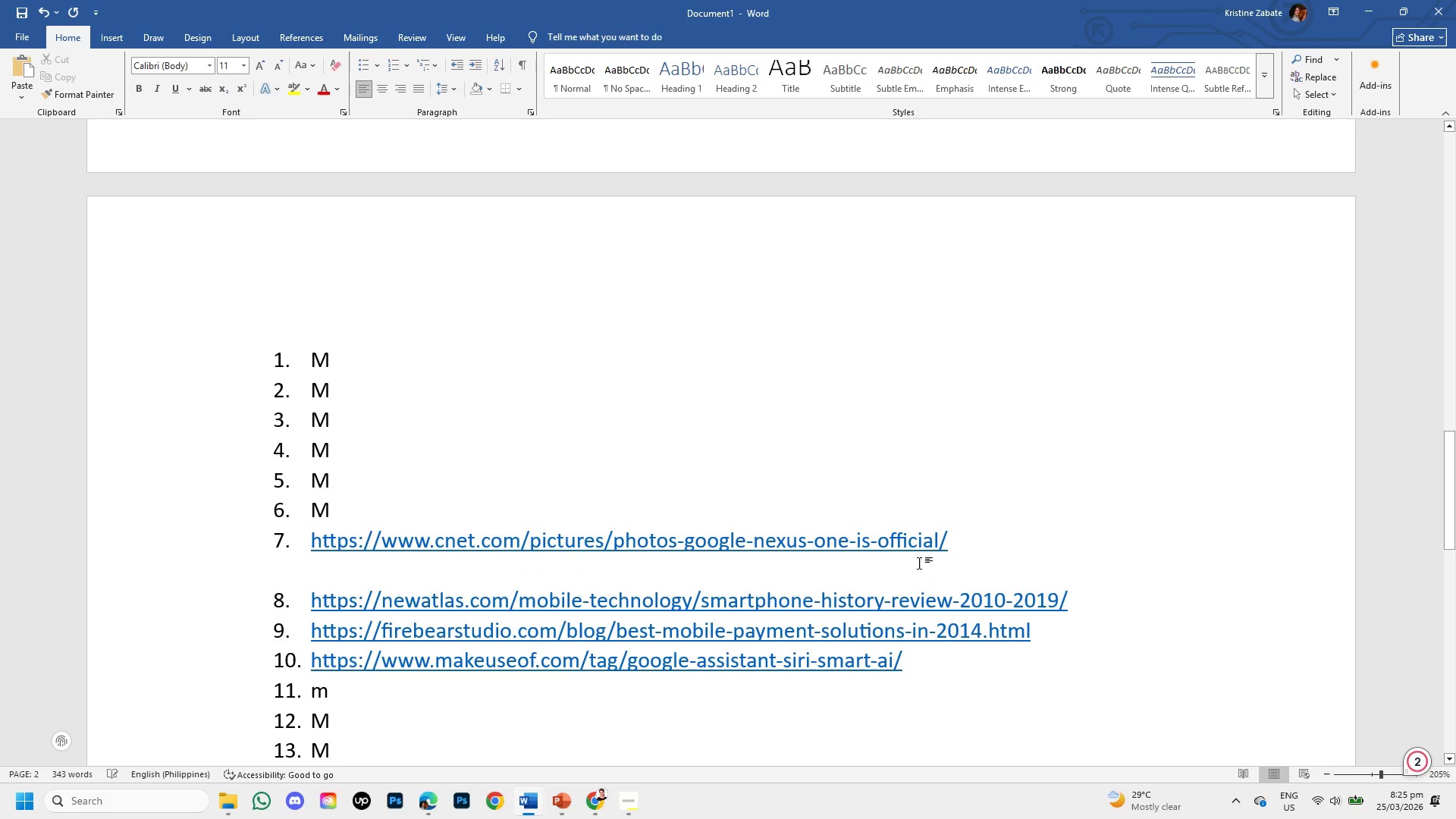 
key(Control+V)
 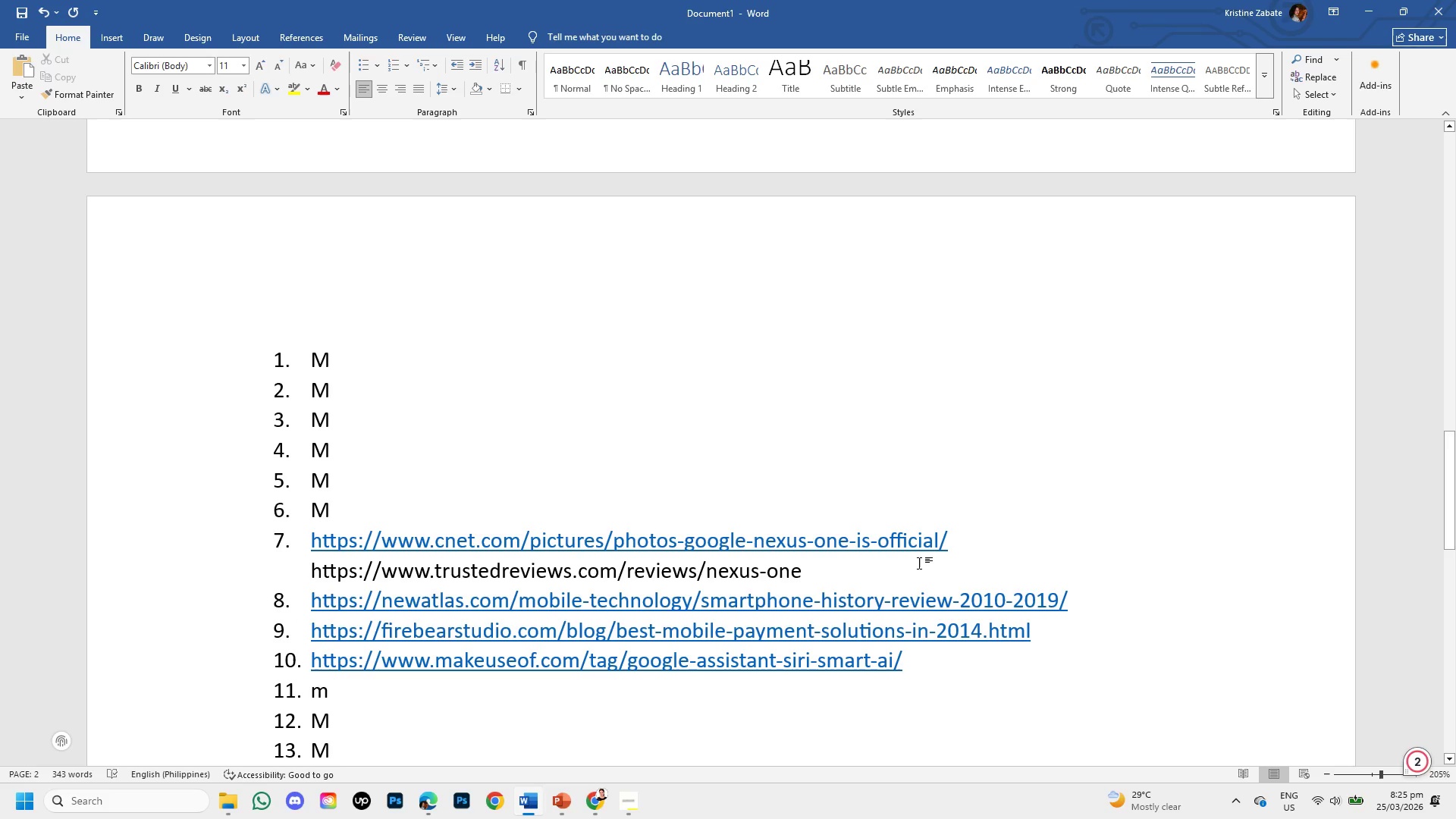 
key(Enter)
 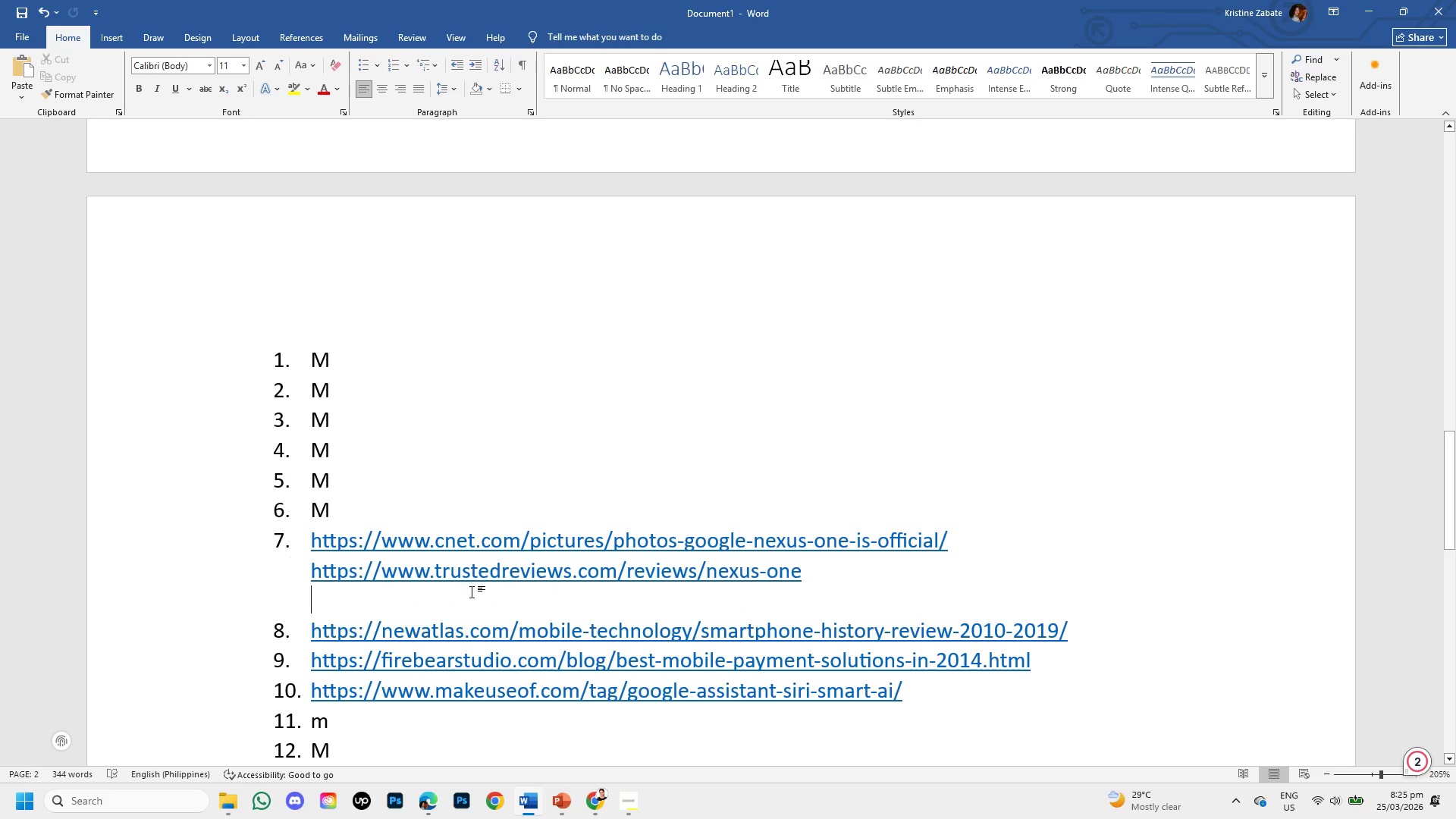 
left_click([258, 615])
 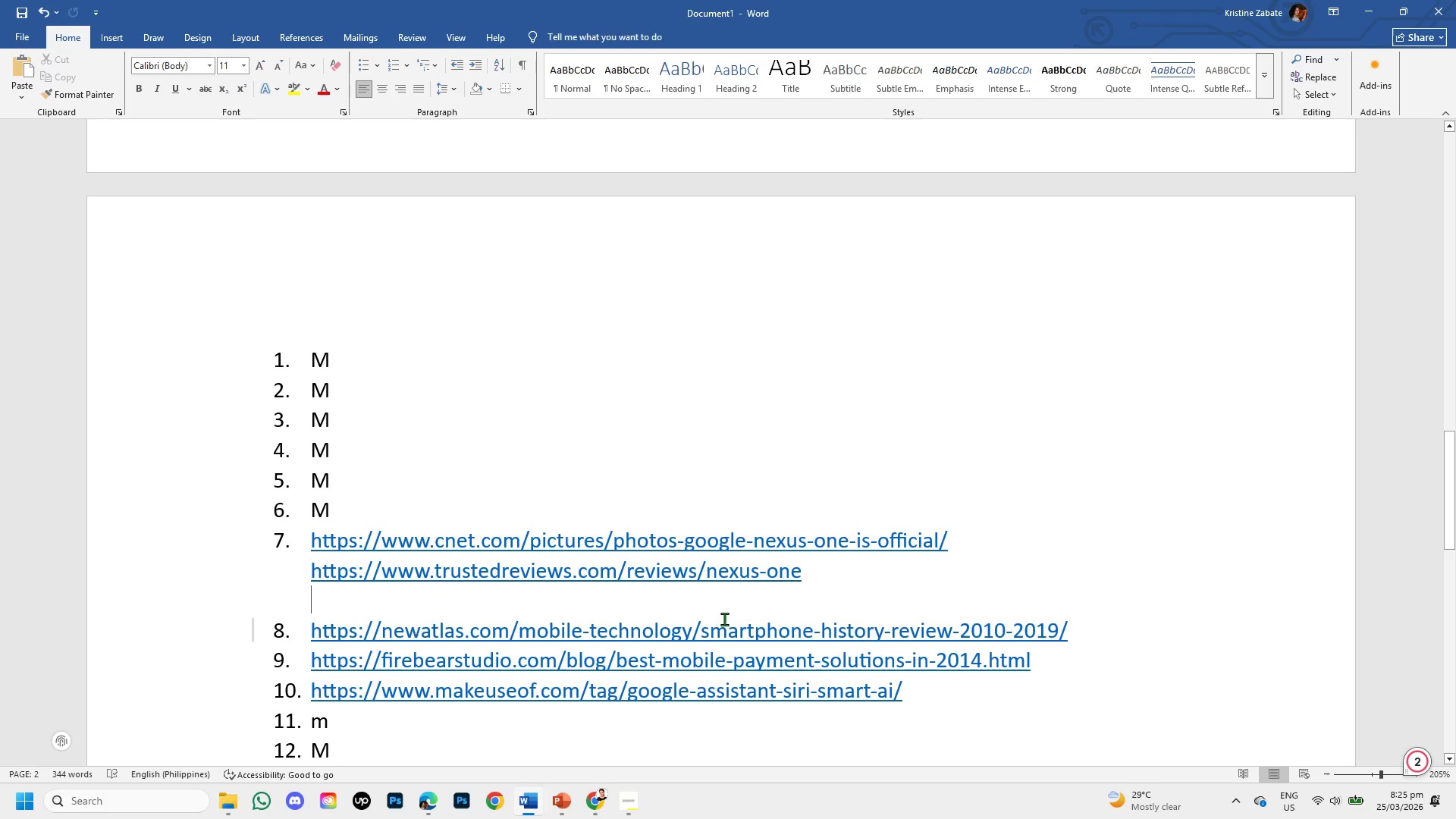 
left_click([1108, 730])
 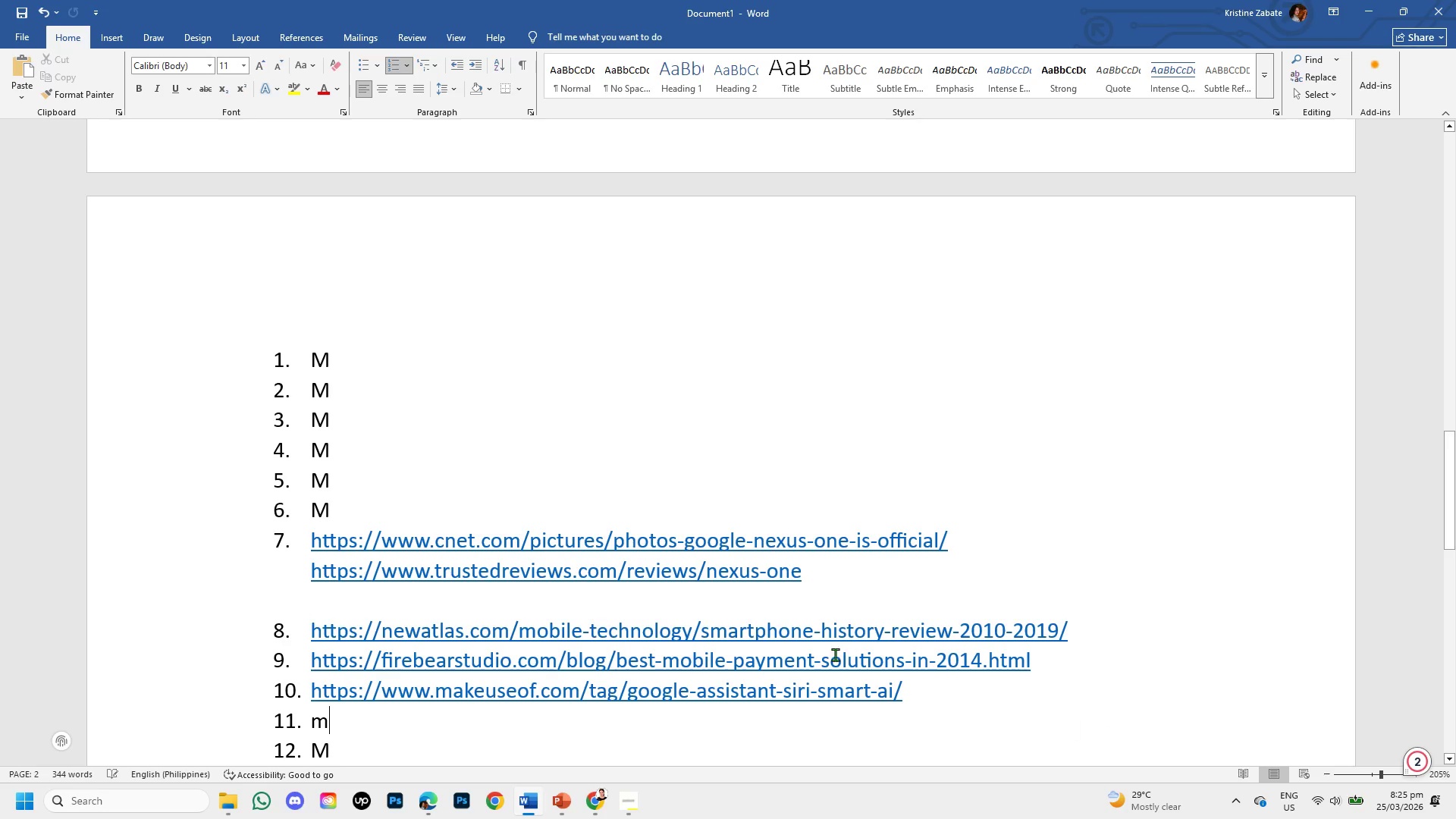 
scroll: coordinate [818, 651], scroll_direction: down, amount: 2.0
 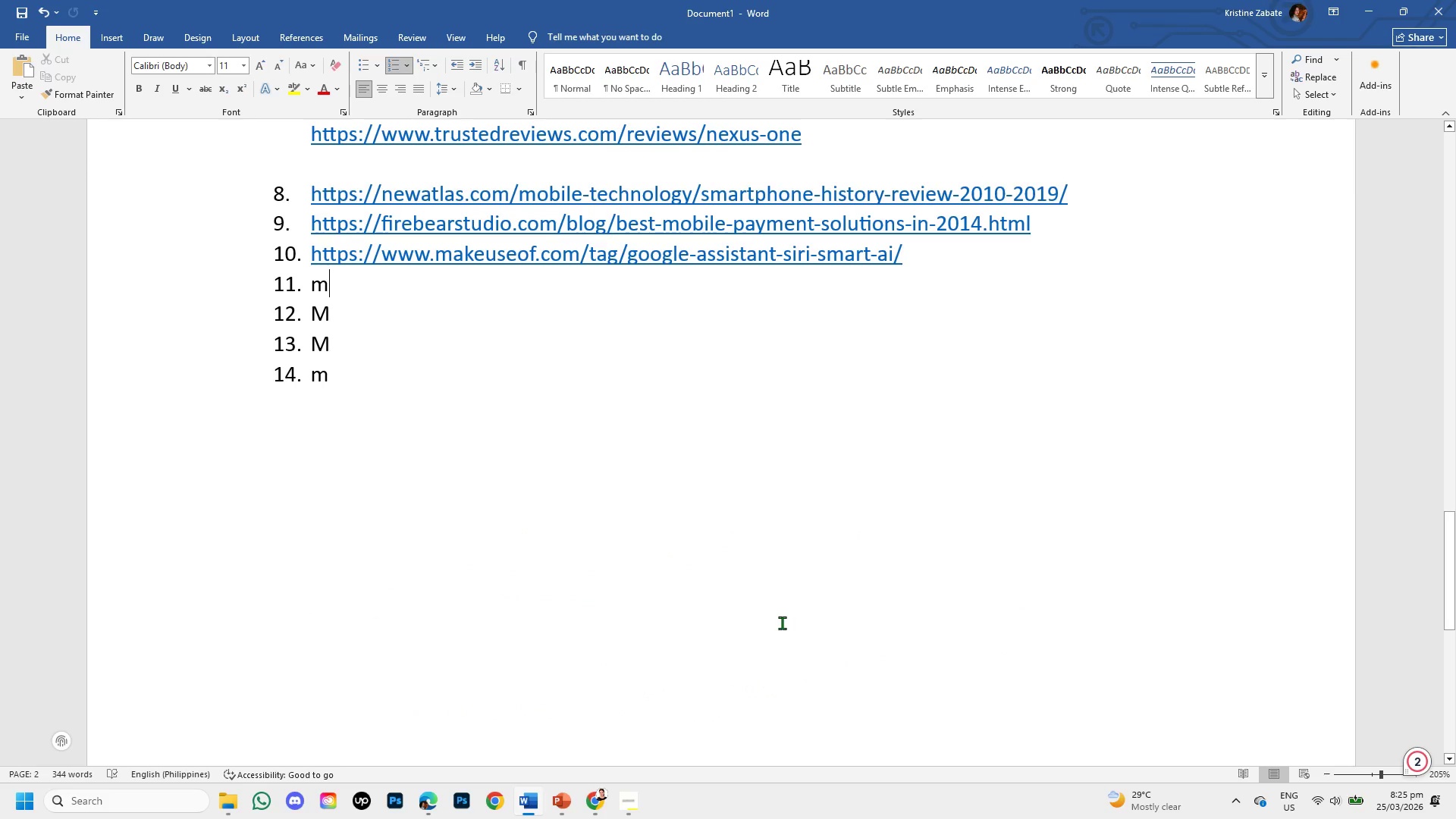 
scroll: coordinate [802, 403], scroll_direction: up, amount: 2.0
 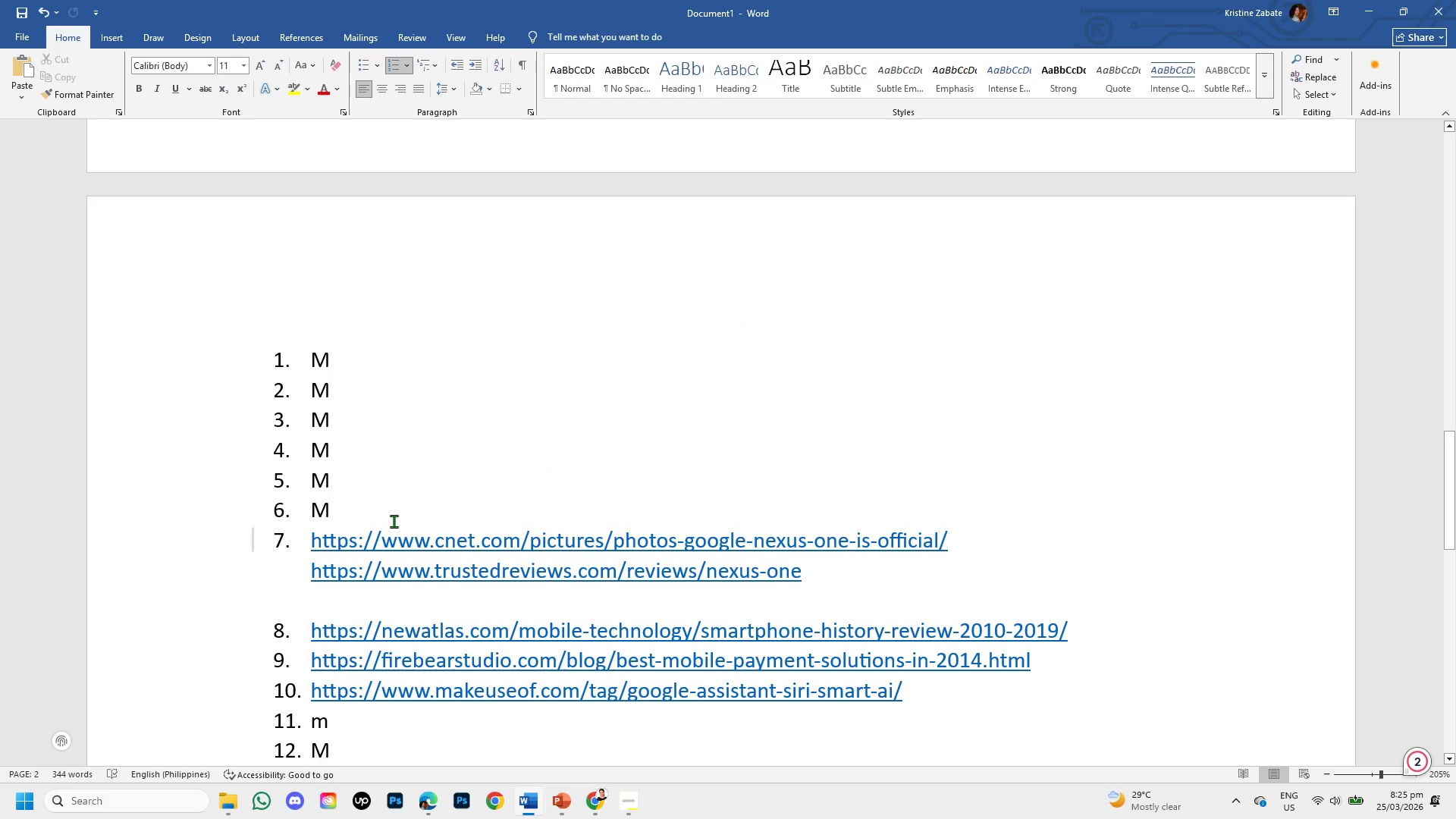 
left_click([391, 518])
 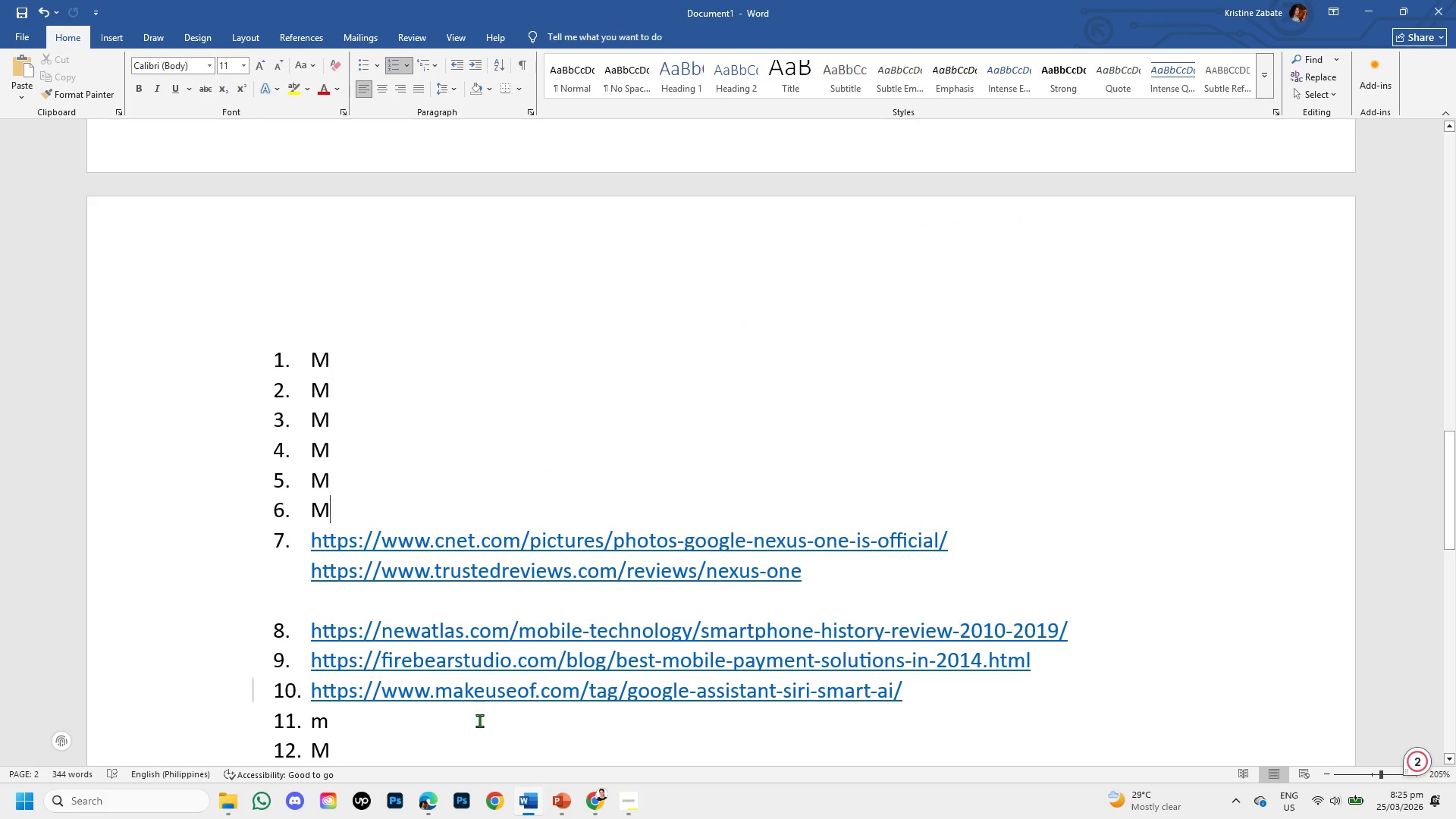 
left_click([557, 808])
 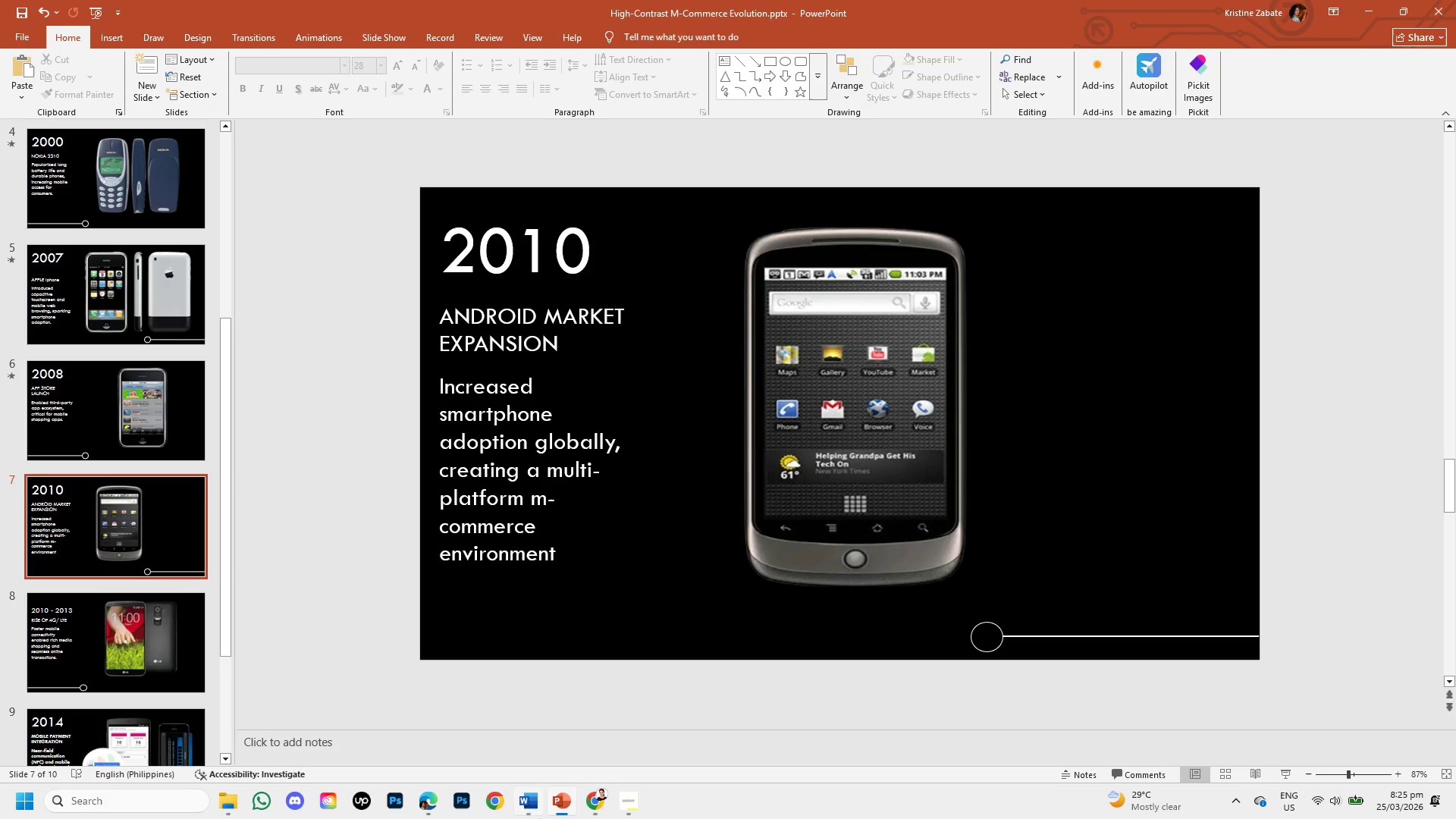 
left_click([589, 805])
 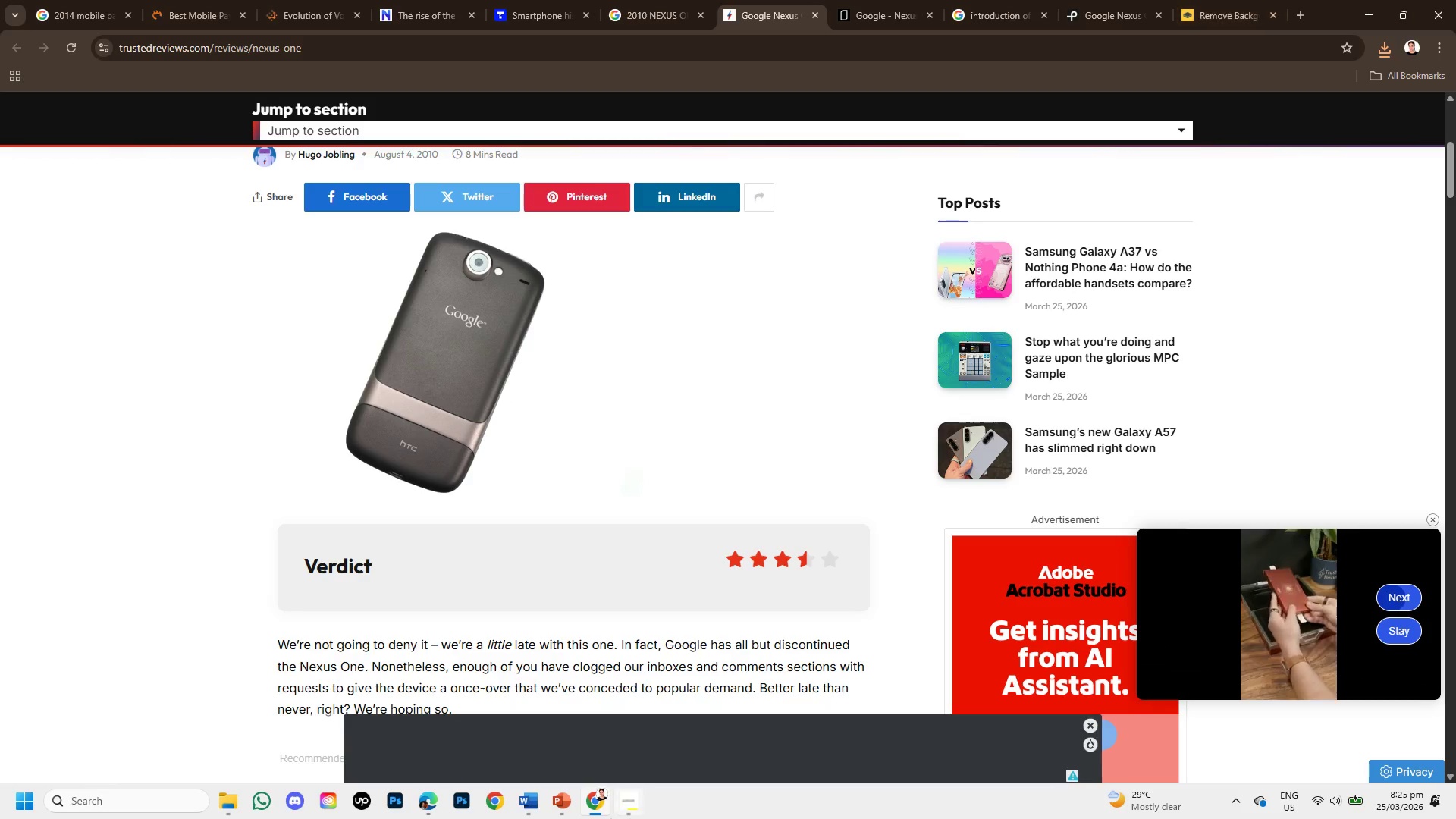 
left_click([560, 798])
 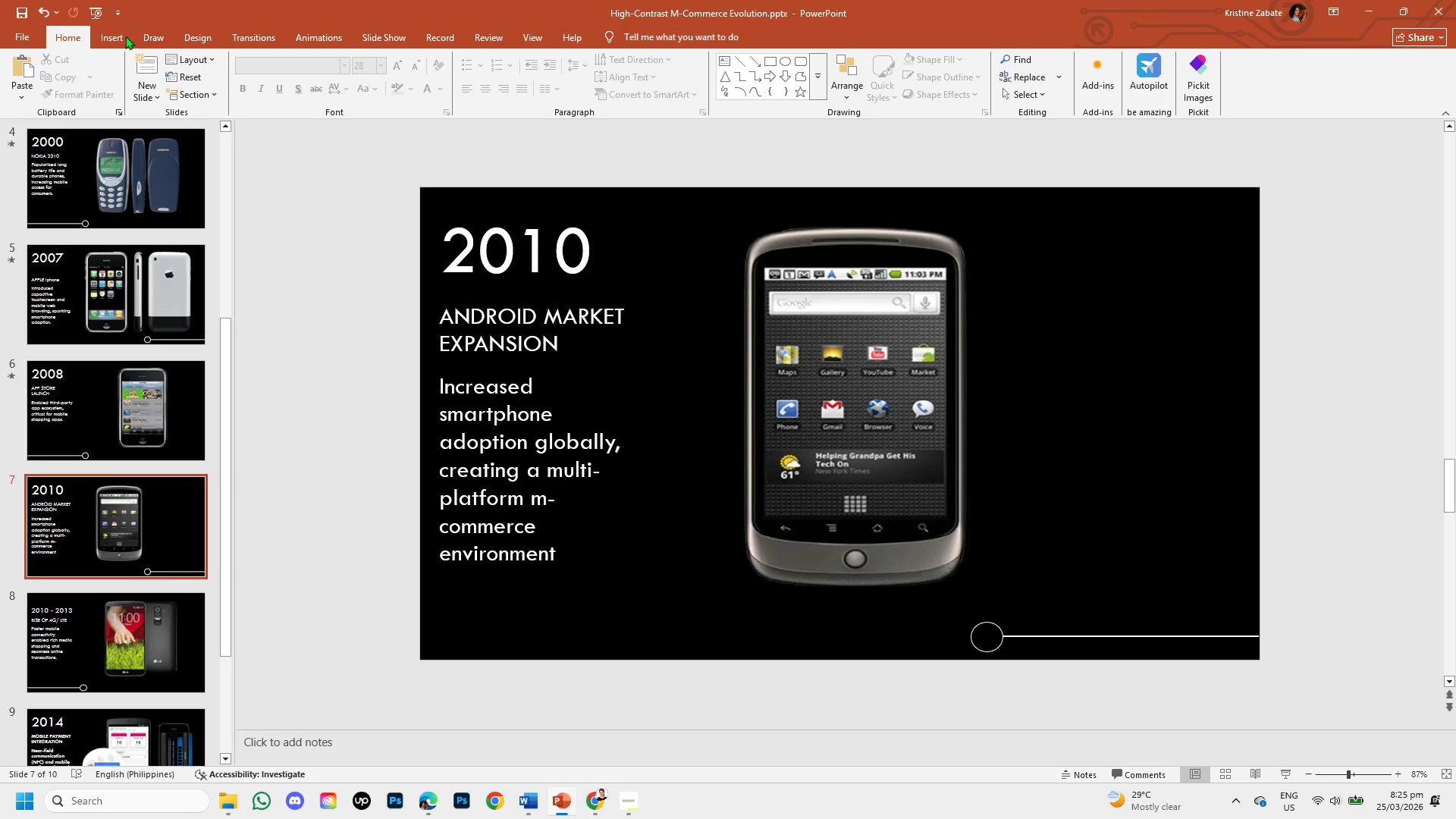 
mouse_move([130, 88])
 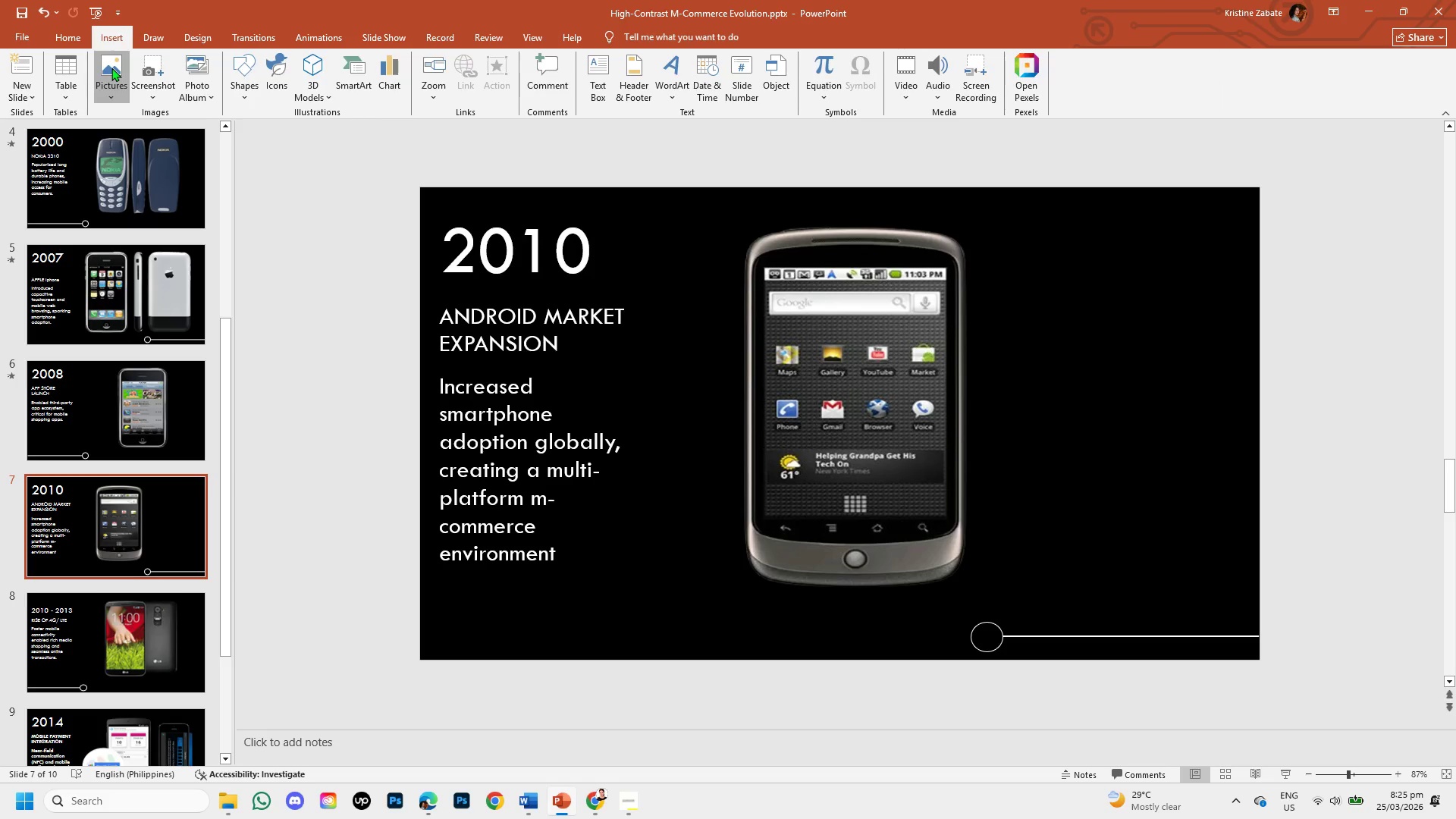 
left_click([111, 67])
 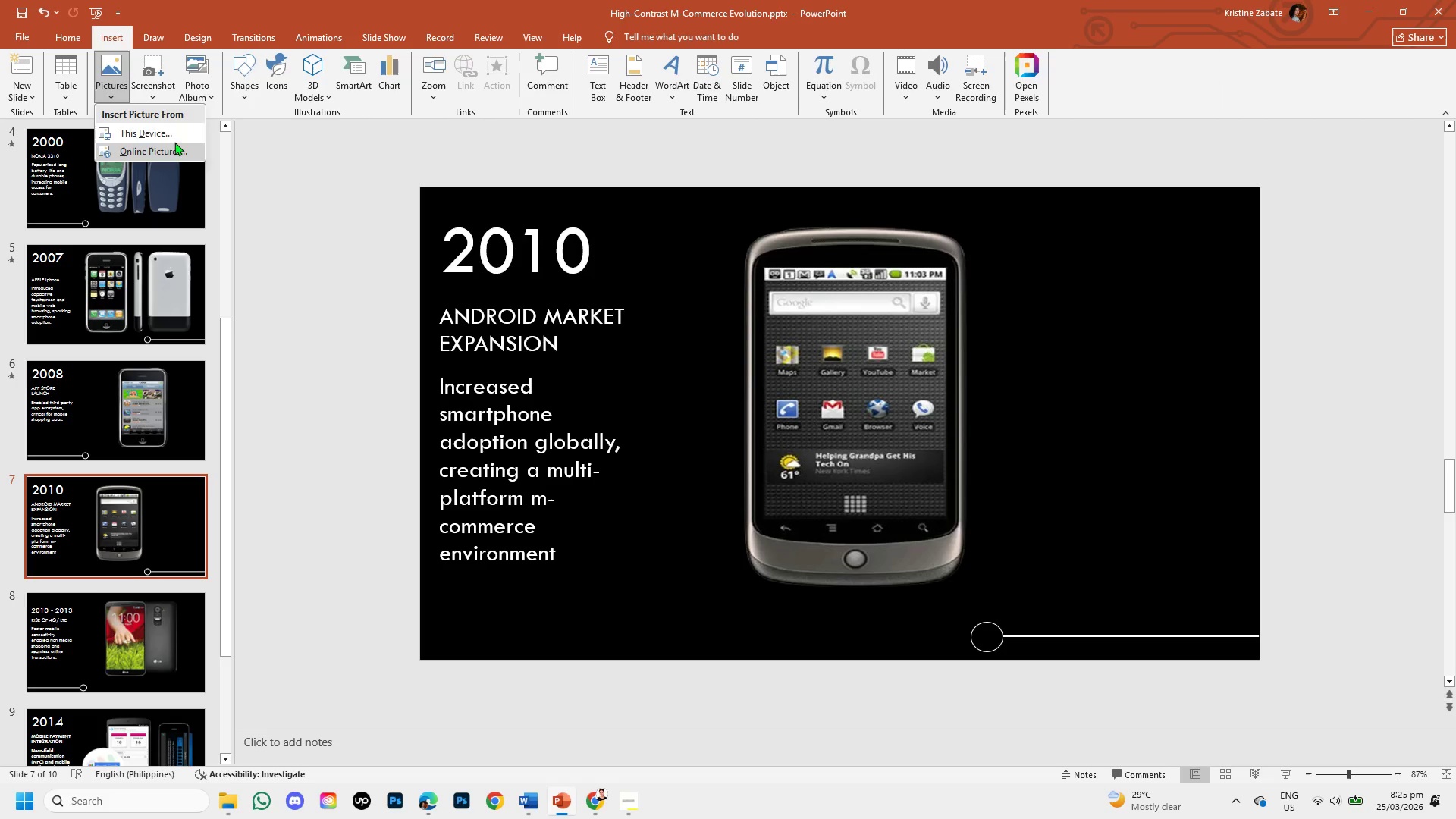 
left_click([171, 135])
 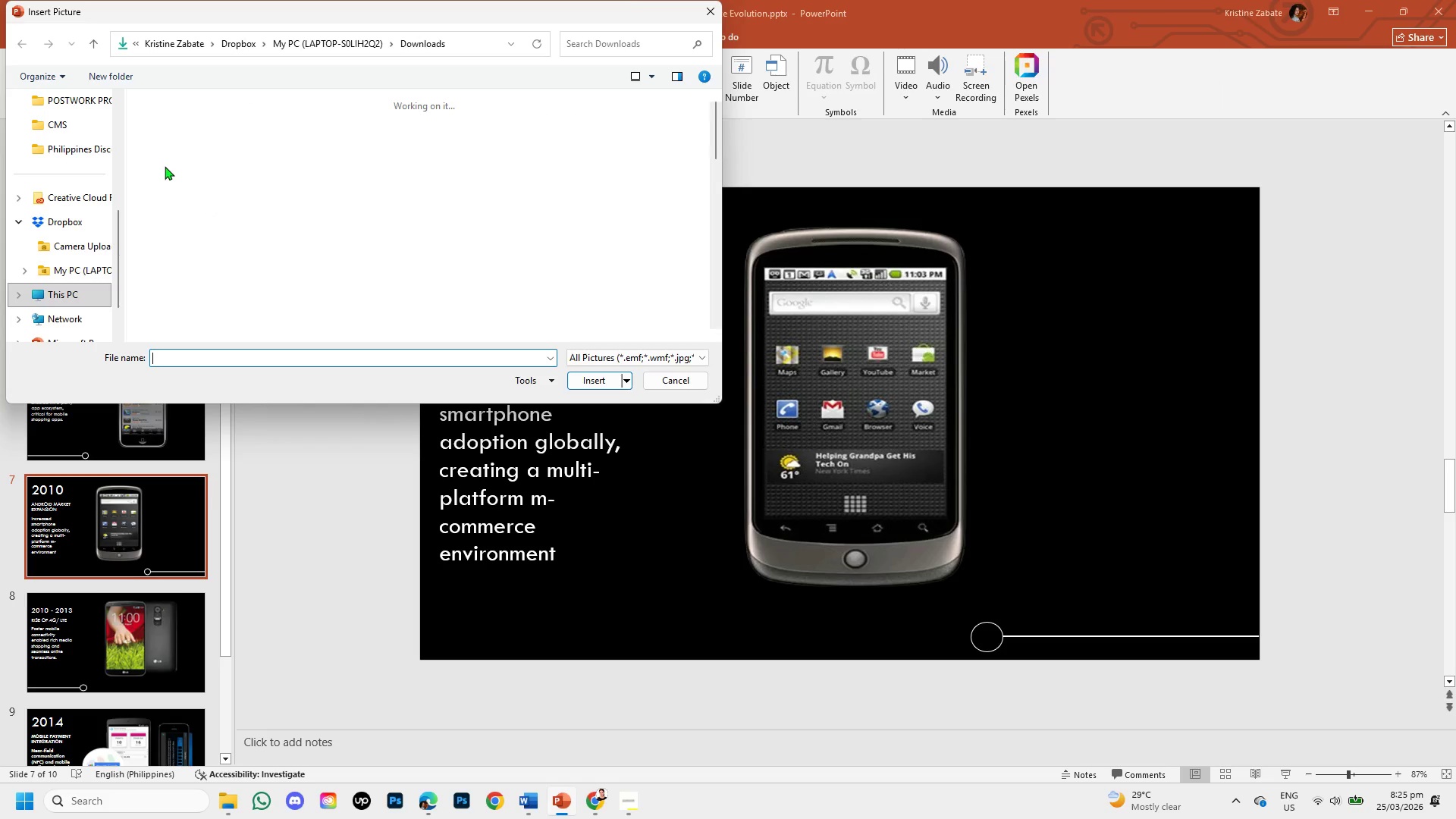 
left_click([174, 169])
 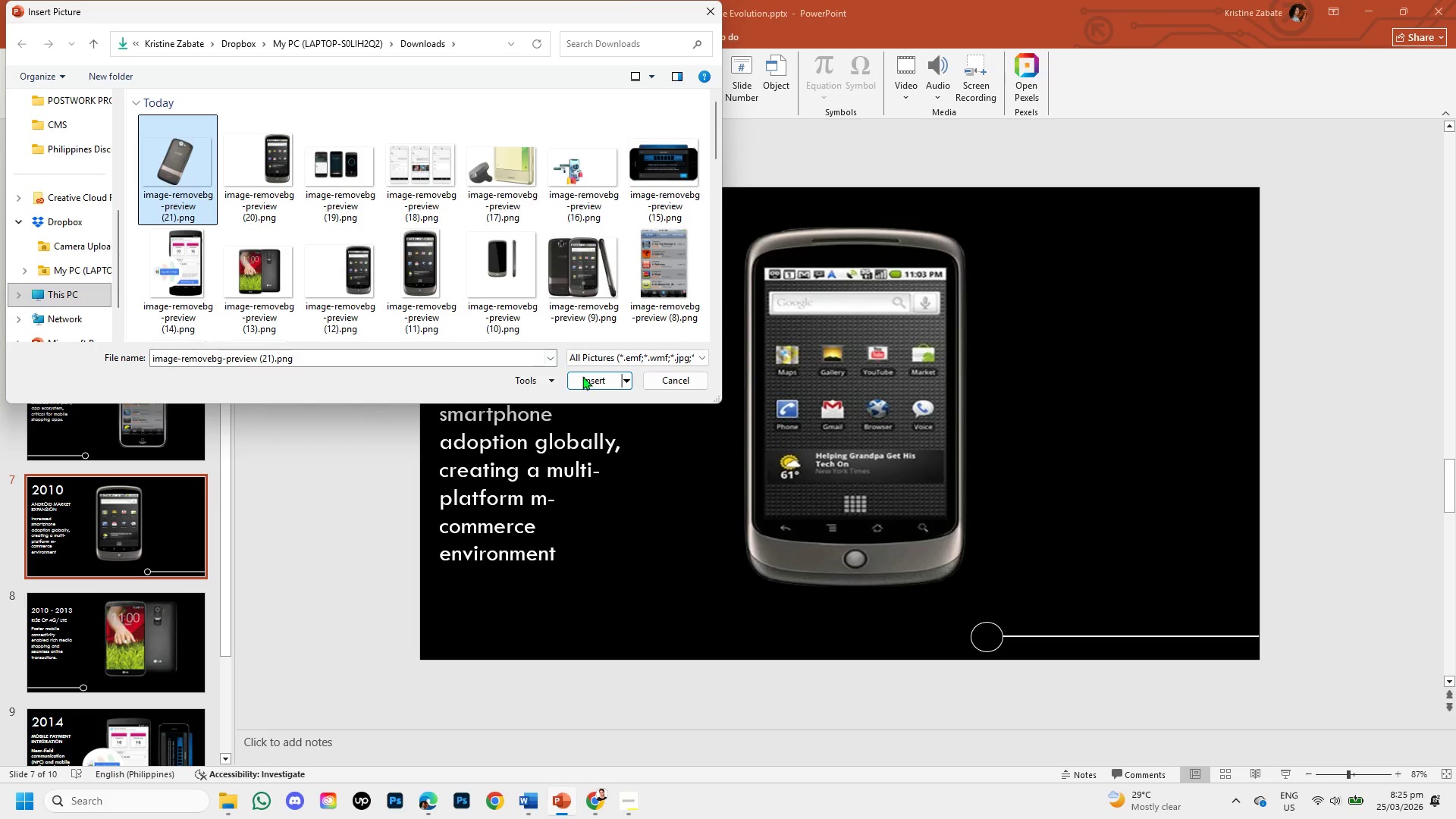 
left_click([583, 377])
 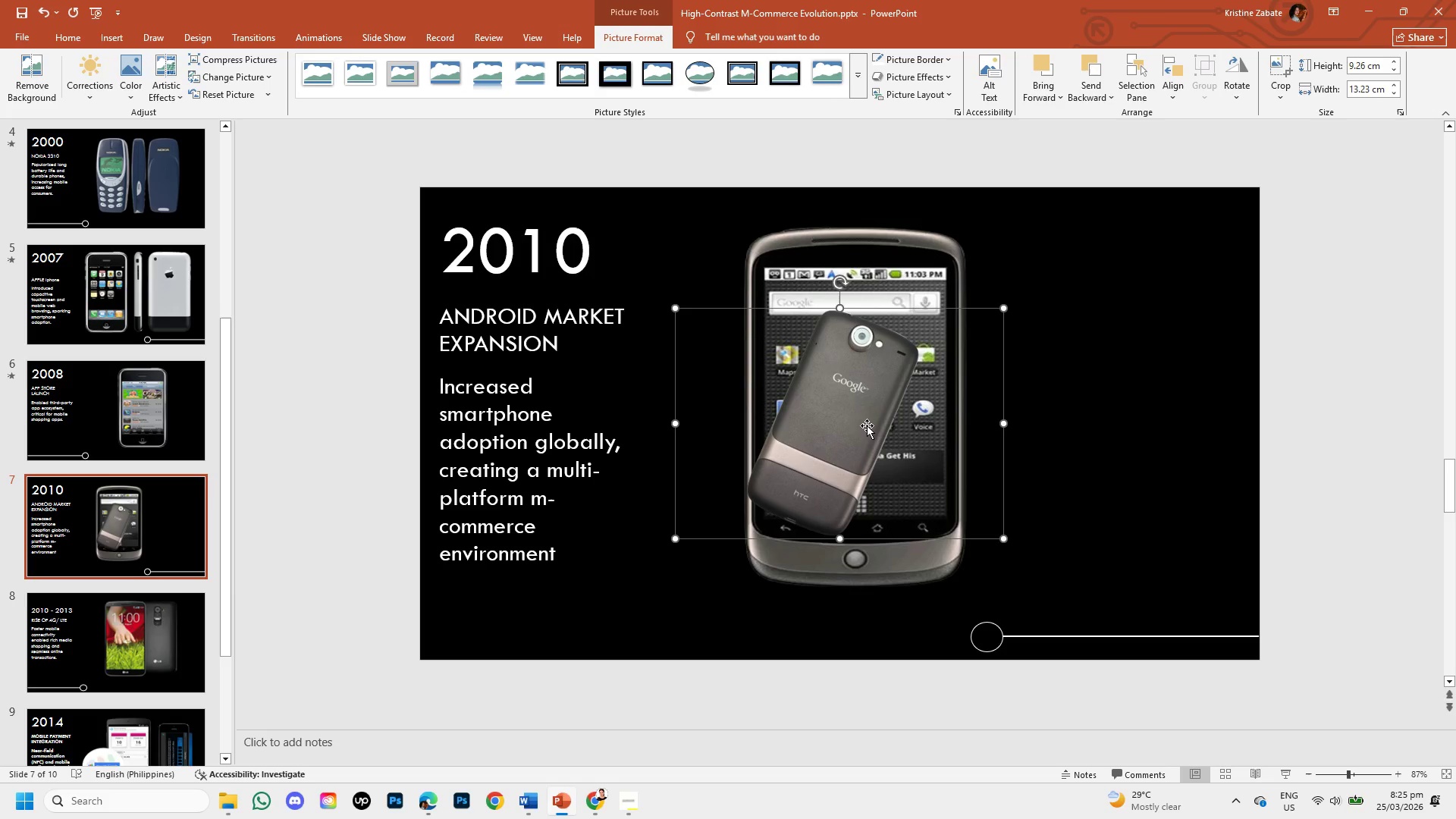 
left_click([852, 409])
 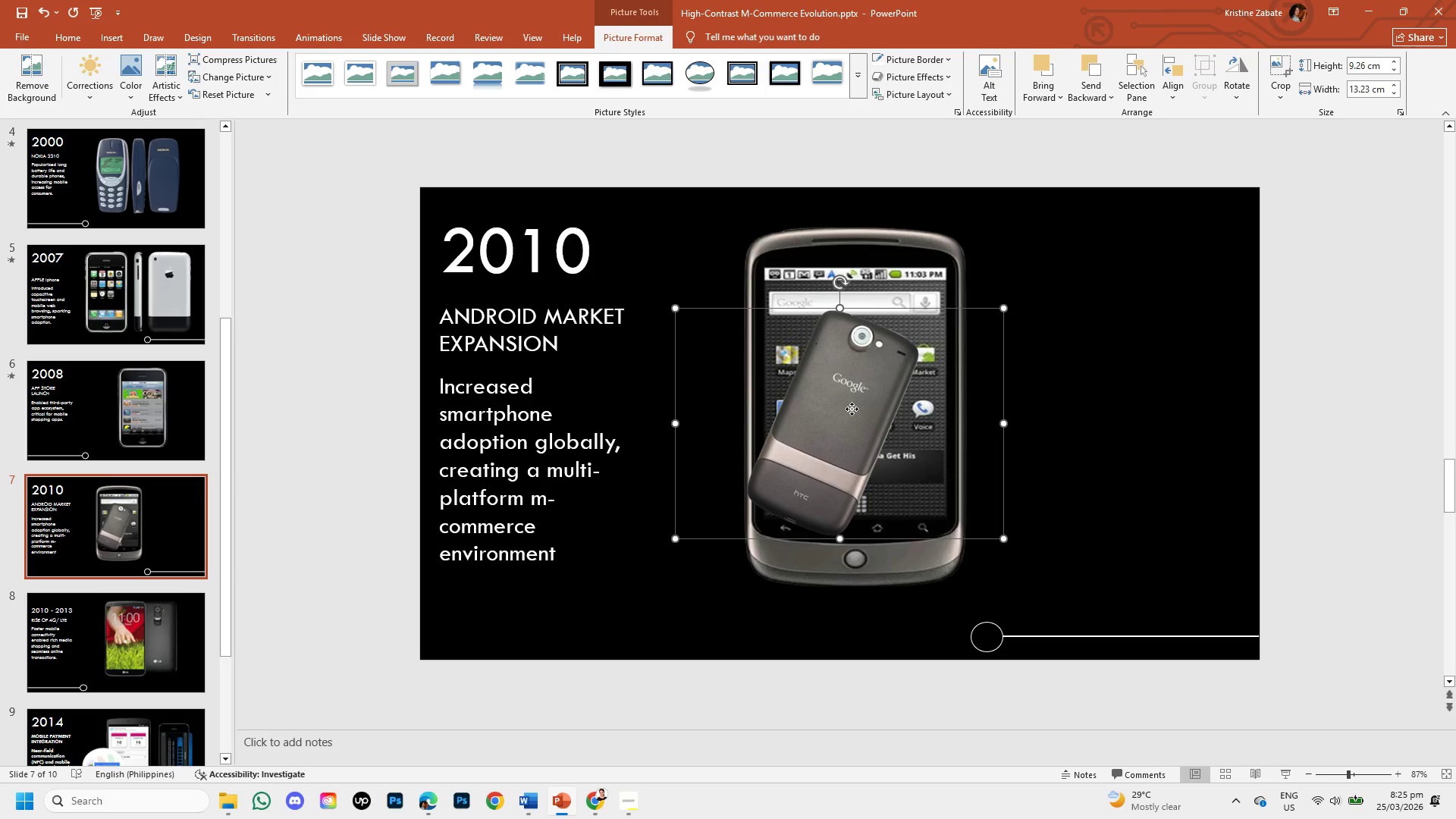 
left_click_drag(start_coordinate=[852, 409], to_coordinate=[1092, 414])
 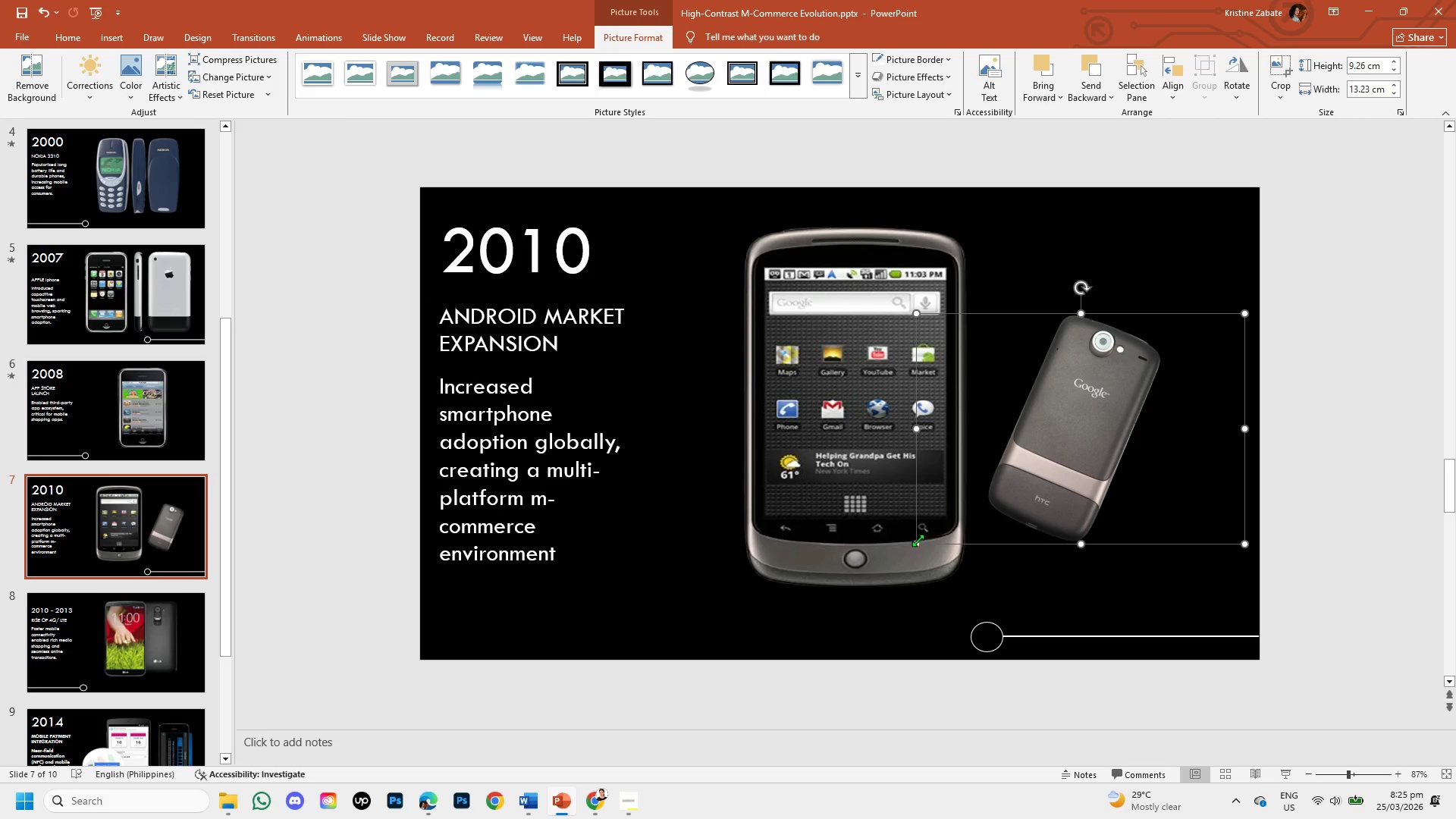 
left_click_drag(start_coordinate=[918, 540], to_coordinate=[804, 634])
 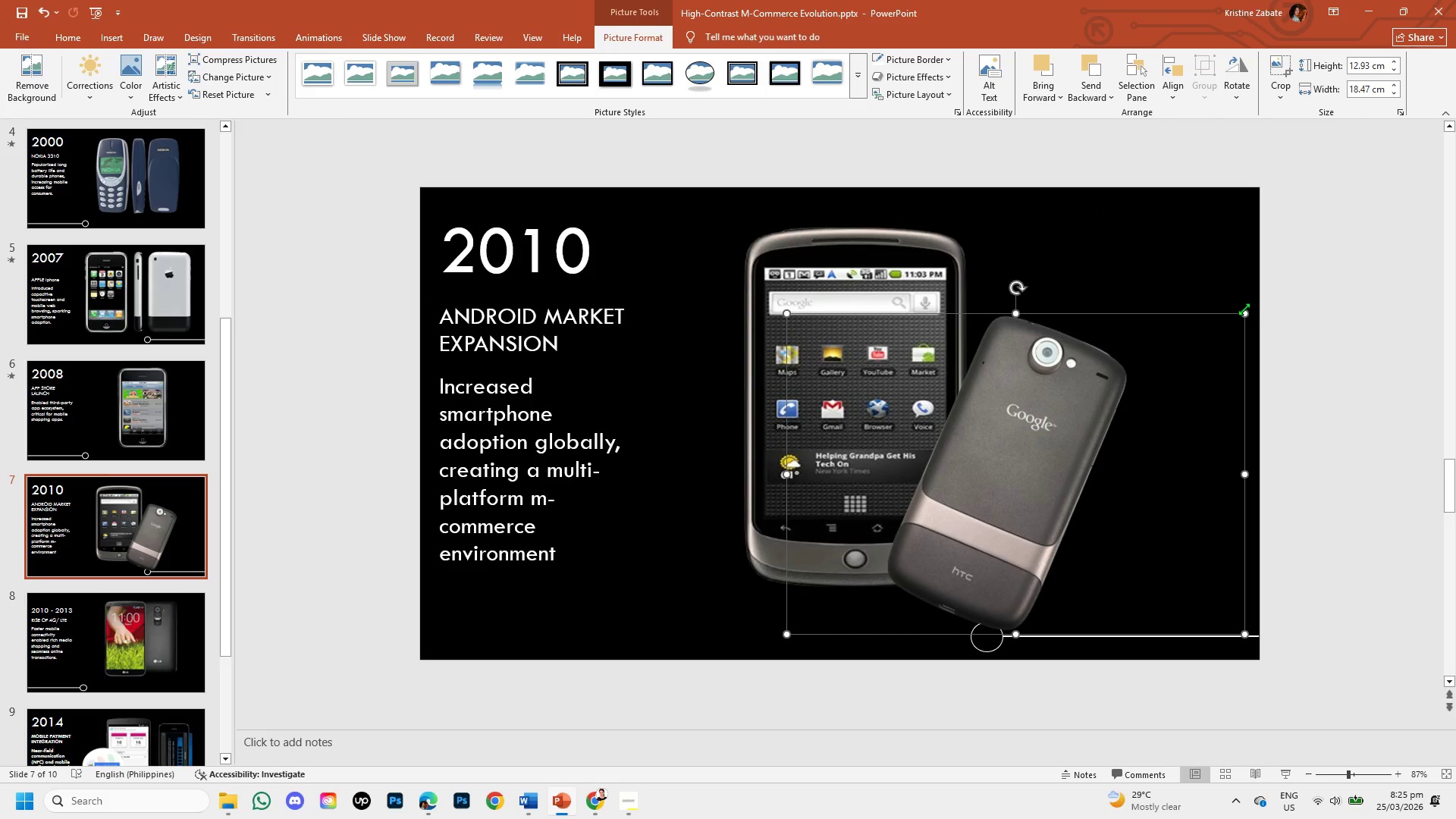 
left_click_drag(start_coordinate=[1244, 309], to_coordinate=[1310, 219])
 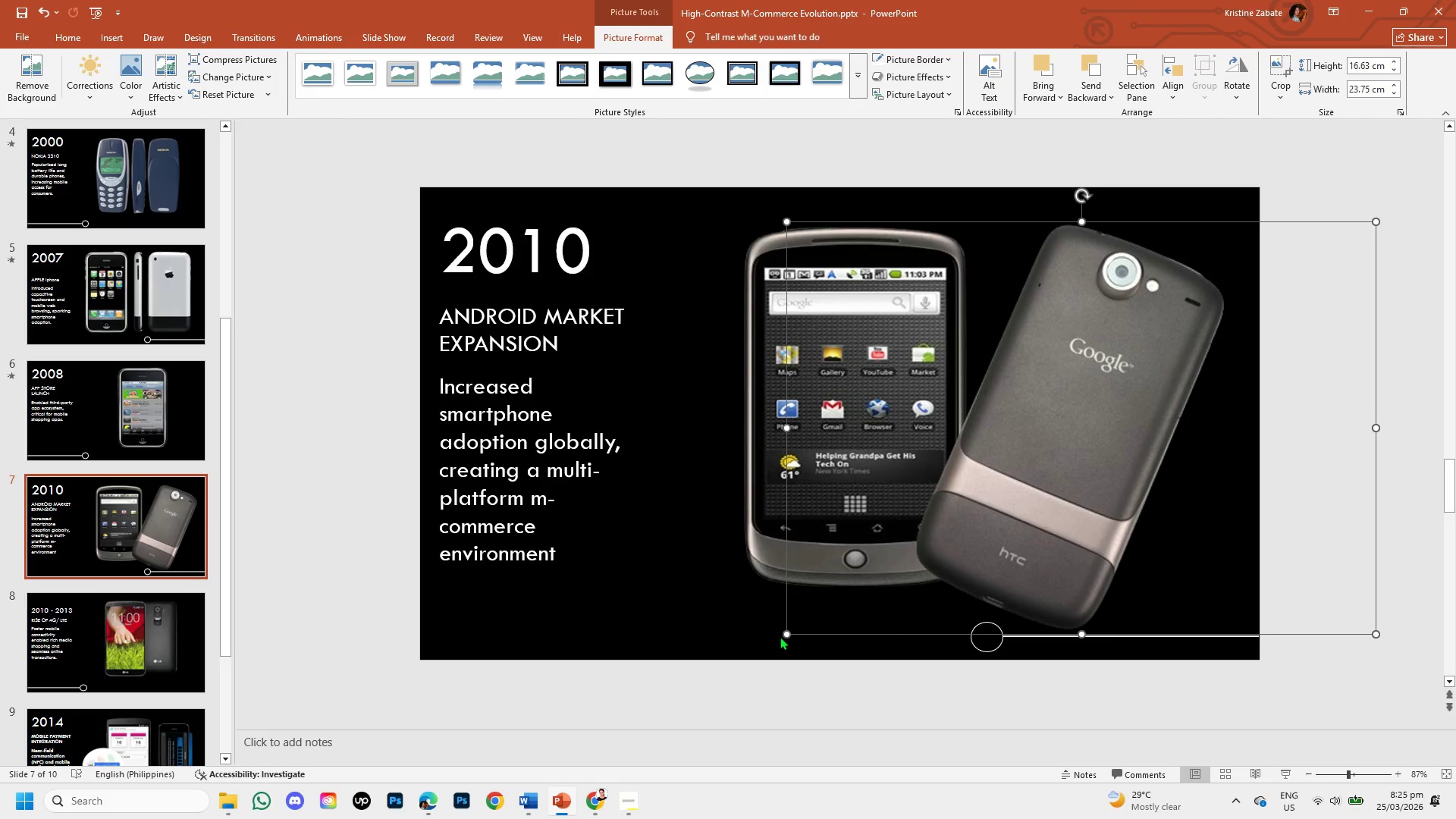 
left_click_drag(start_coordinate=[783, 635], to_coordinate=[802, 622])
 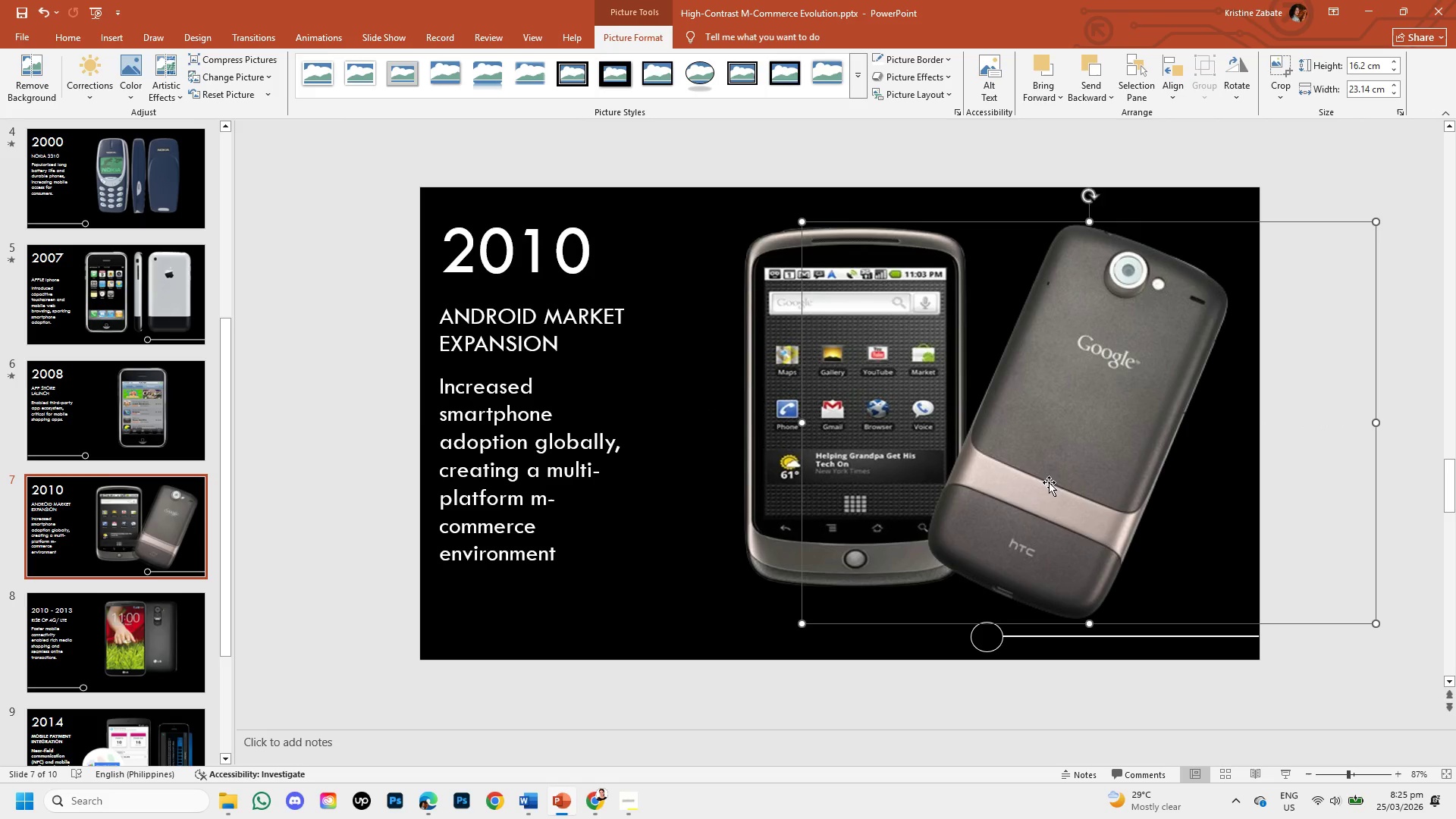 
left_click_drag(start_coordinate=[1049, 482], to_coordinate=[1096, 480])
 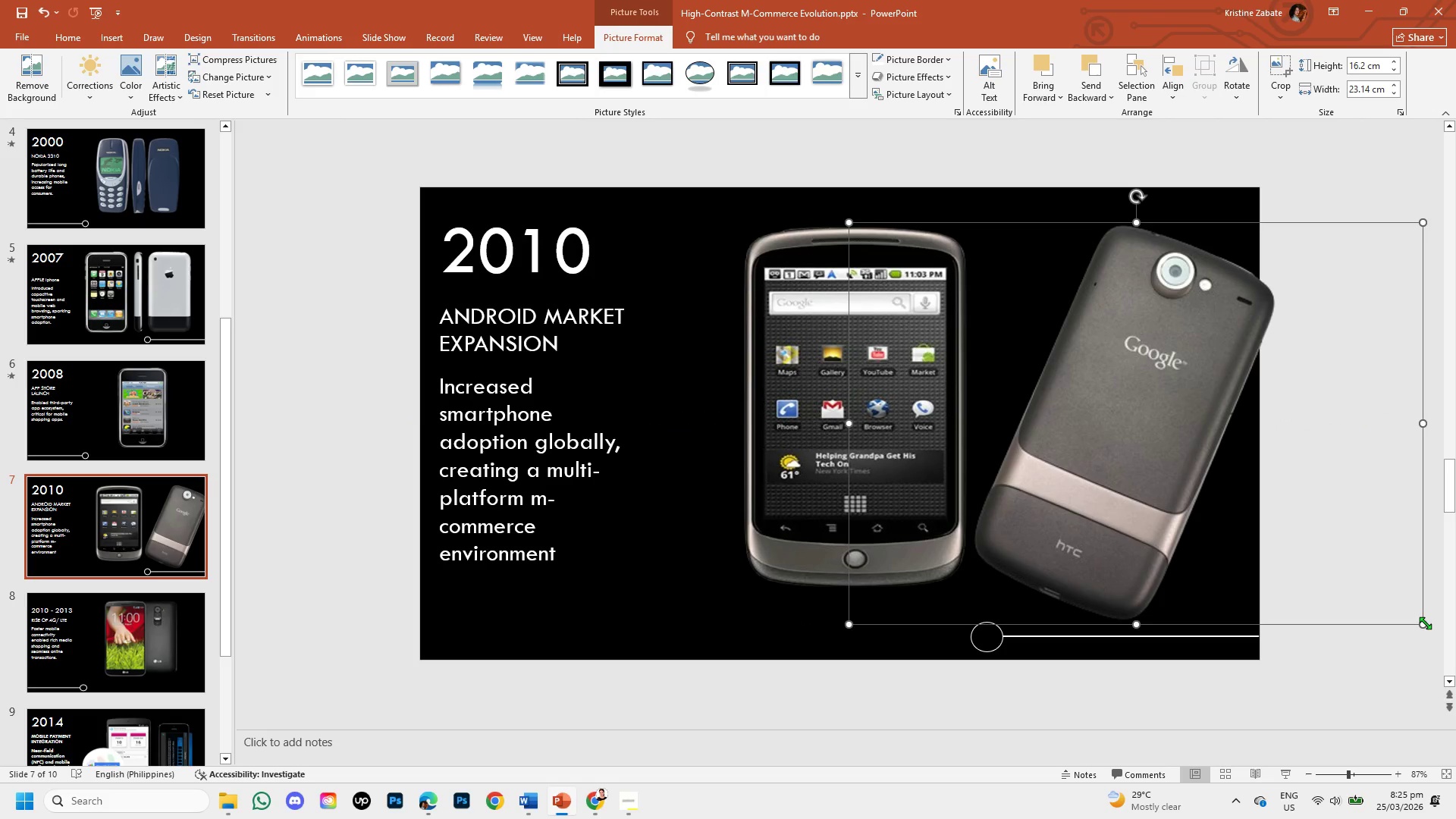 
left_click_drag(start_coordinate=[1425, 623], to_coordinate=[1364, 591])
 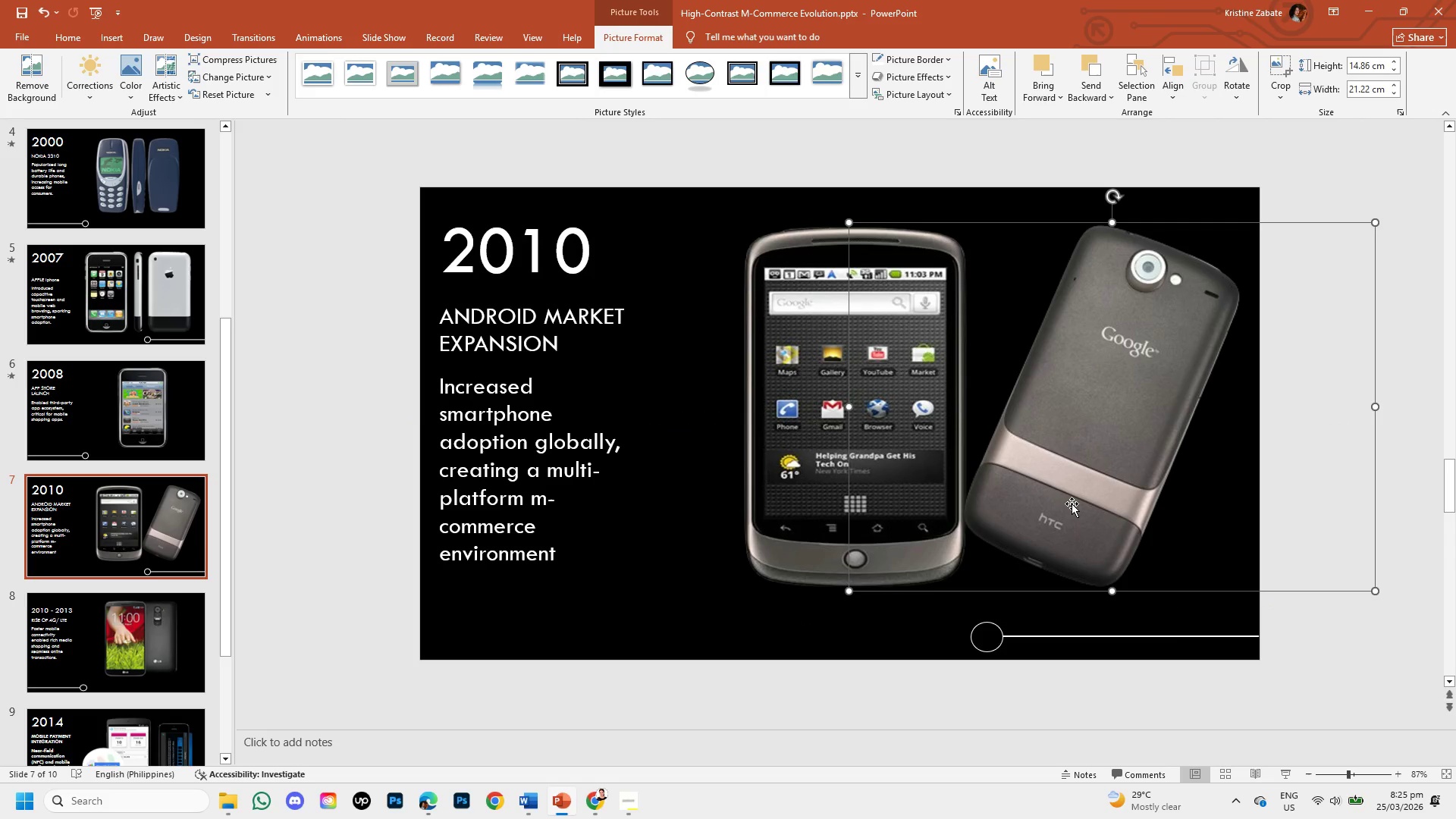 
left_click_drag(start_coordinate=[1072, 504], to_coordinate=[1084, 510])
 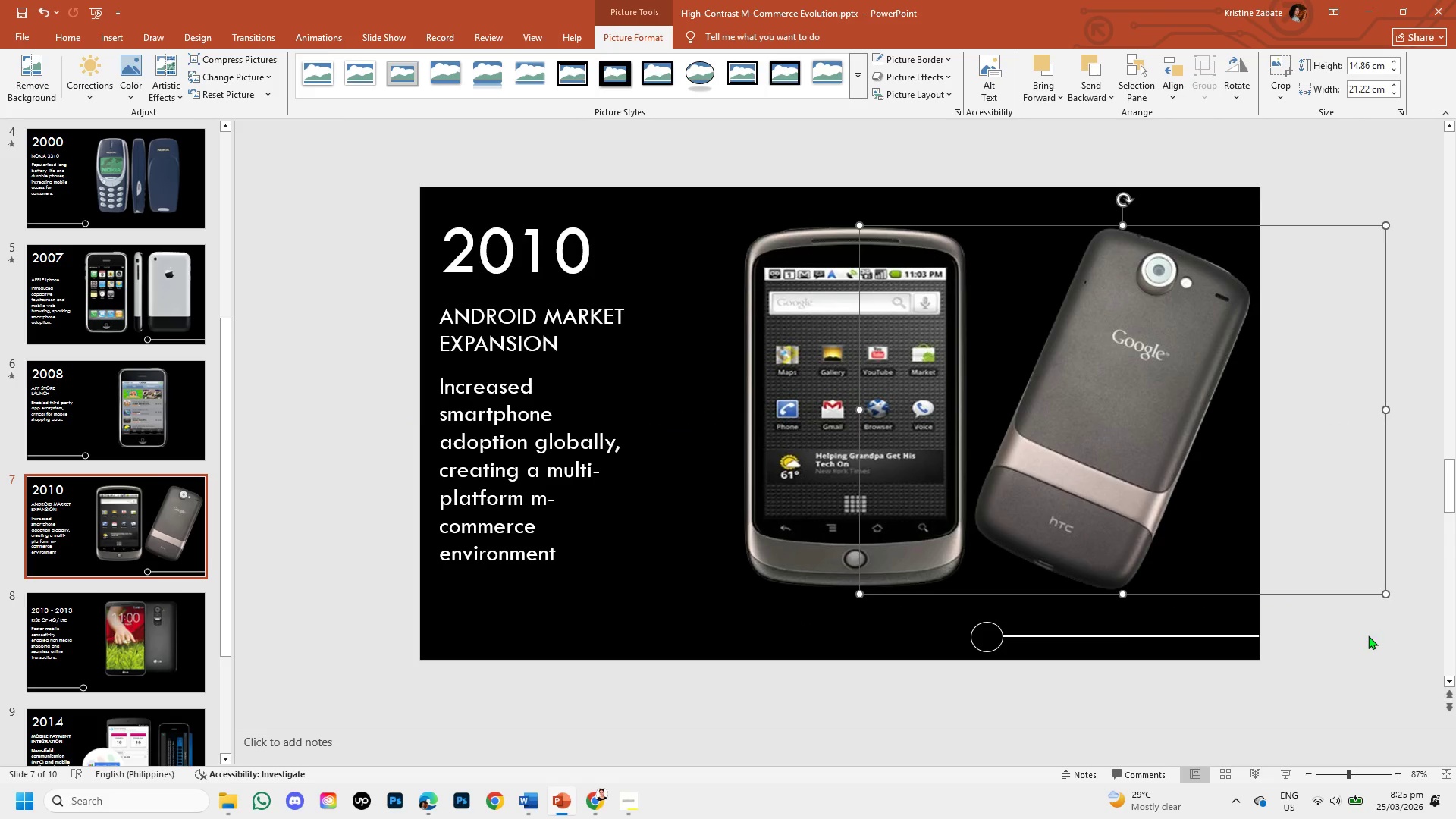 
left_click([1368, 635])
 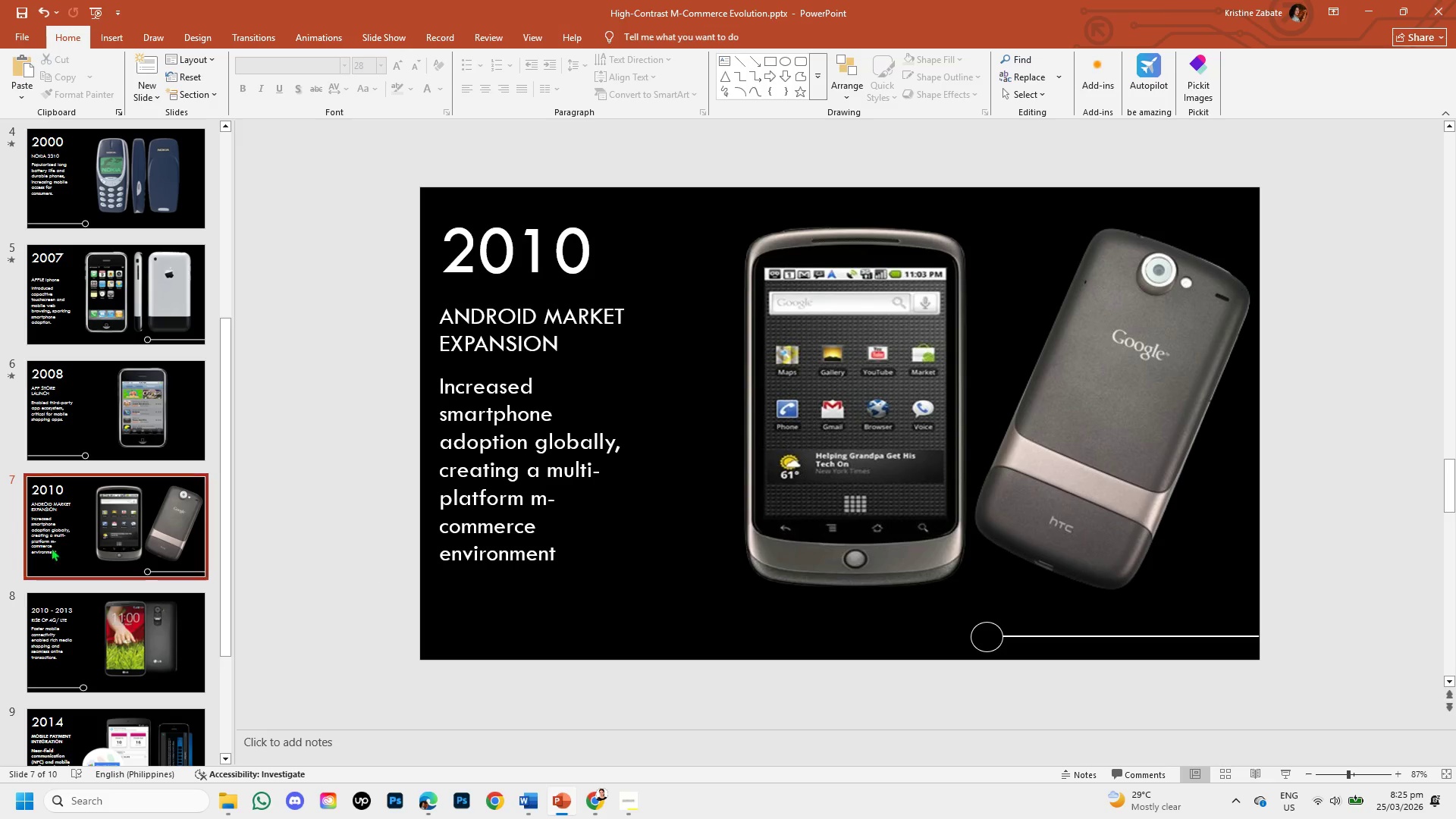 
left_click([103, 398])
 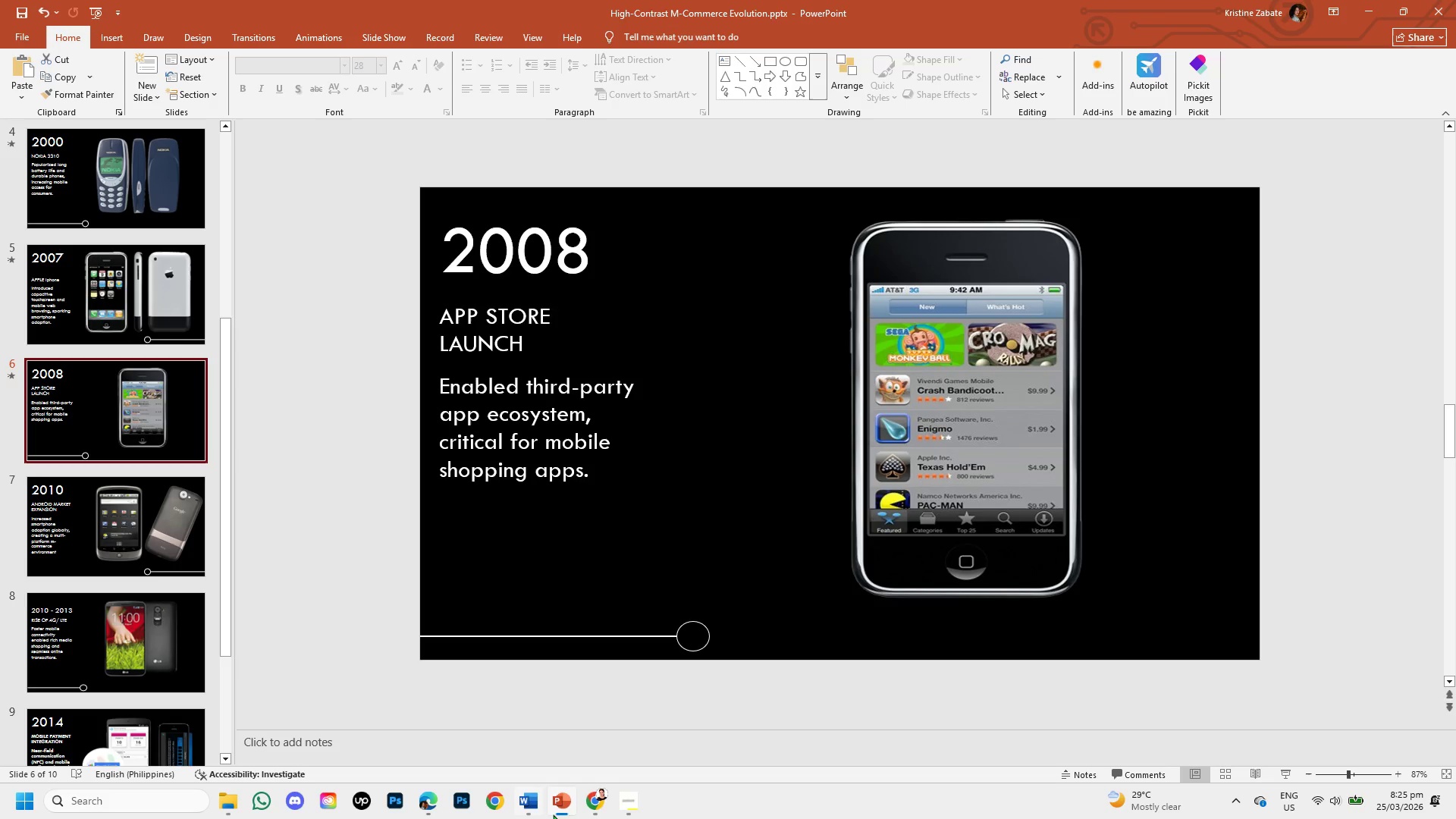 
left_click([588, 807])
 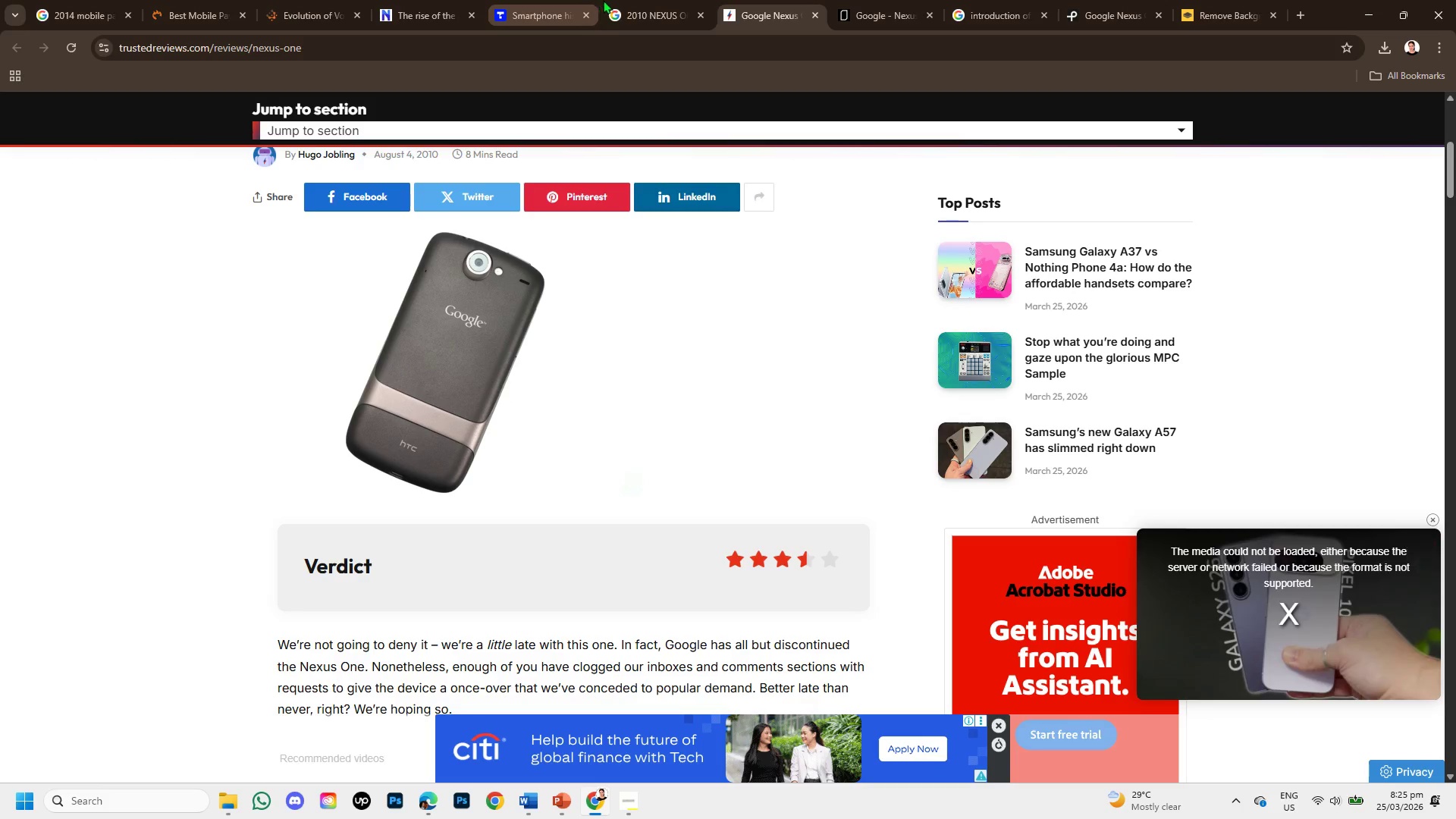 
left_click([632, 8])
 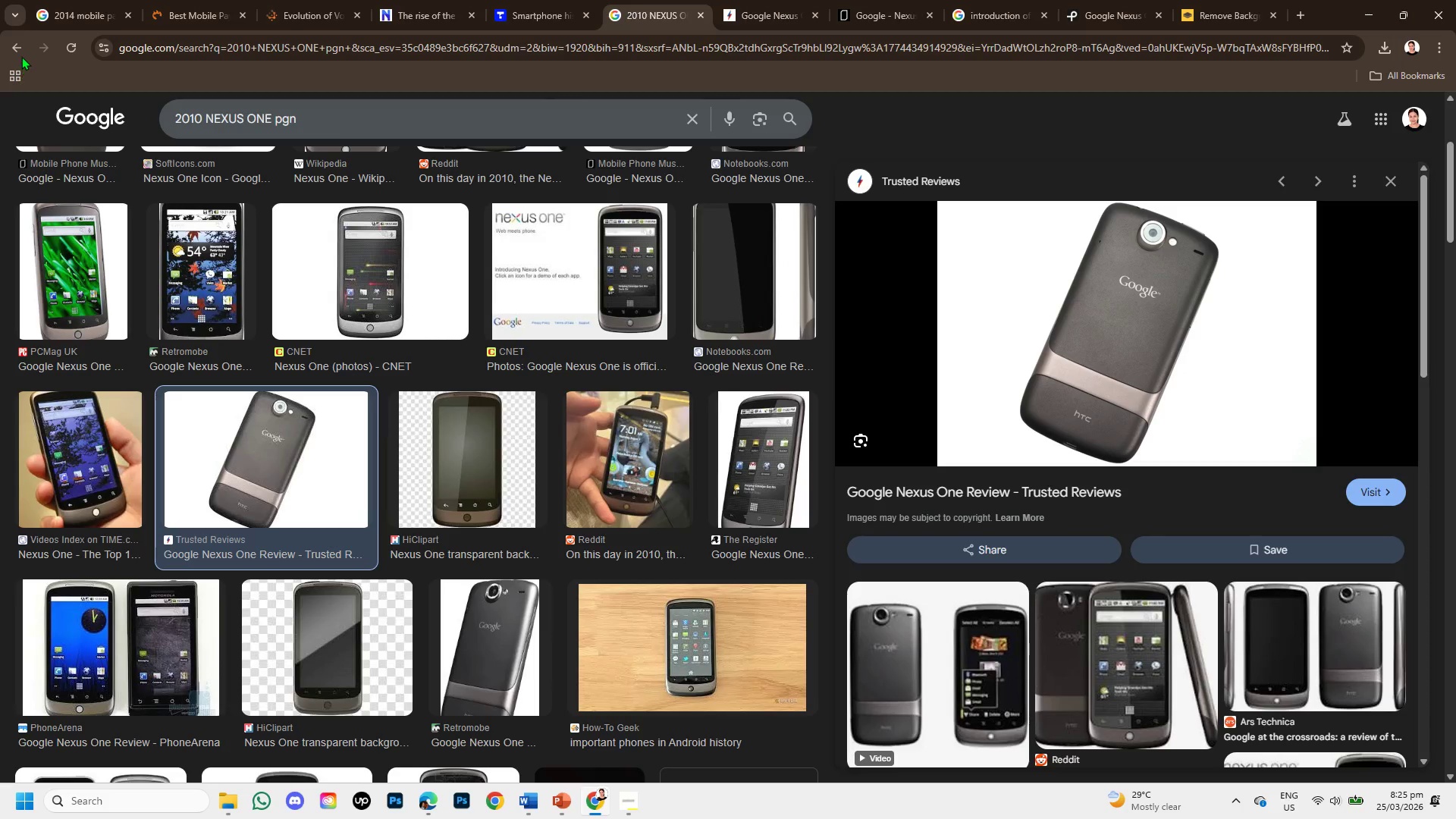 
left_click([15, 49])
 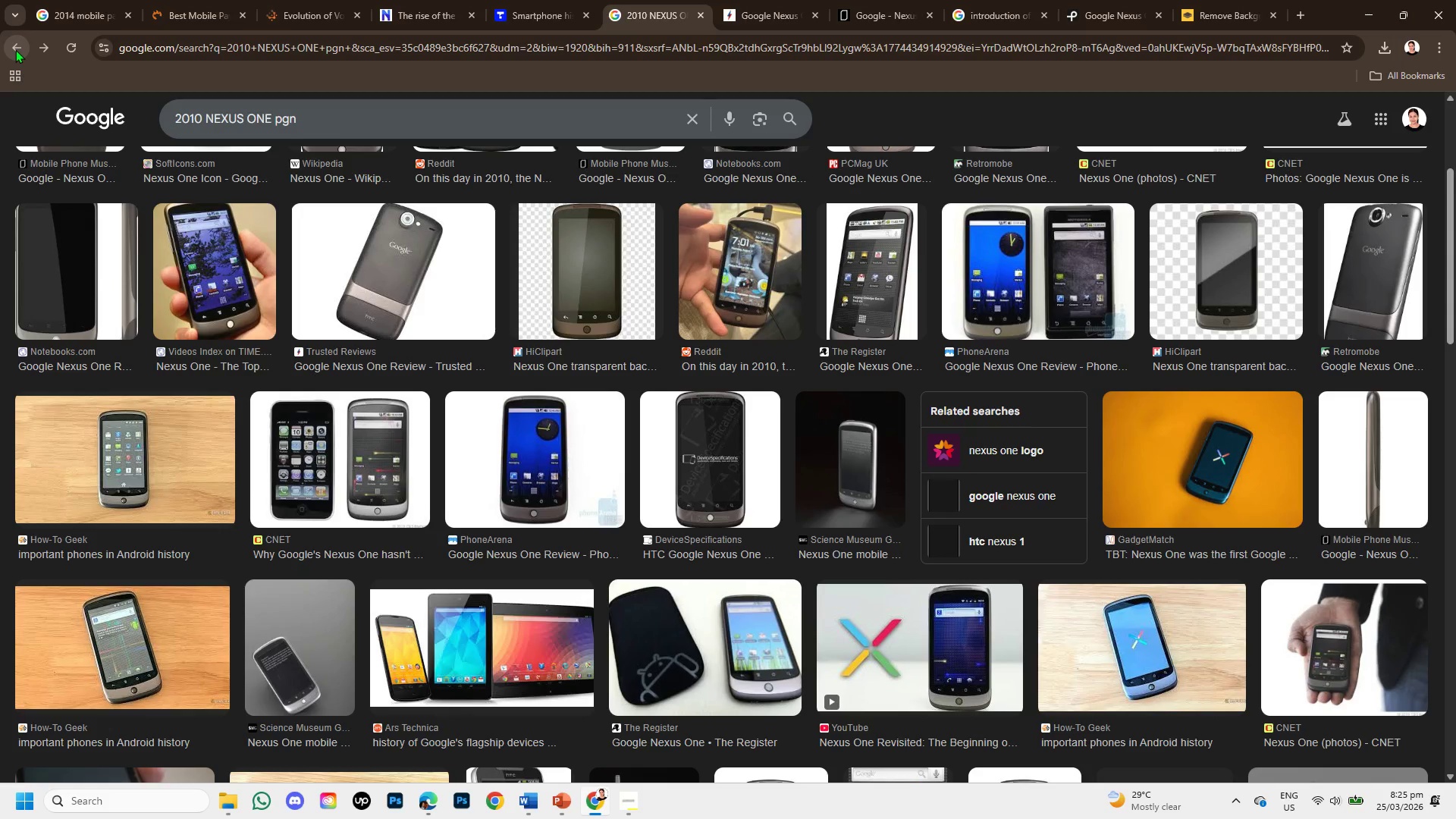 
left_click([15, 49])
 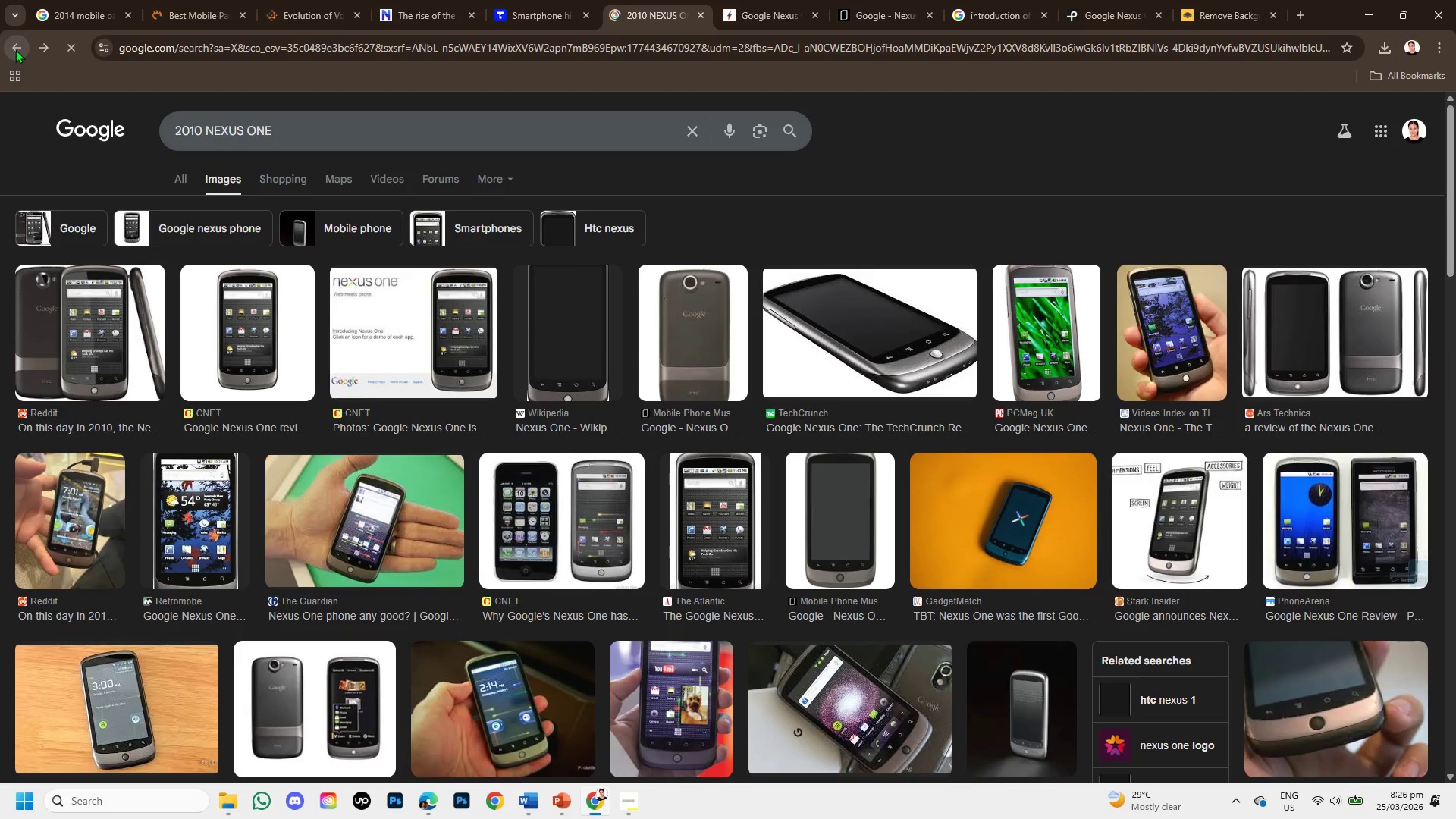 
left_click([15, 49])
 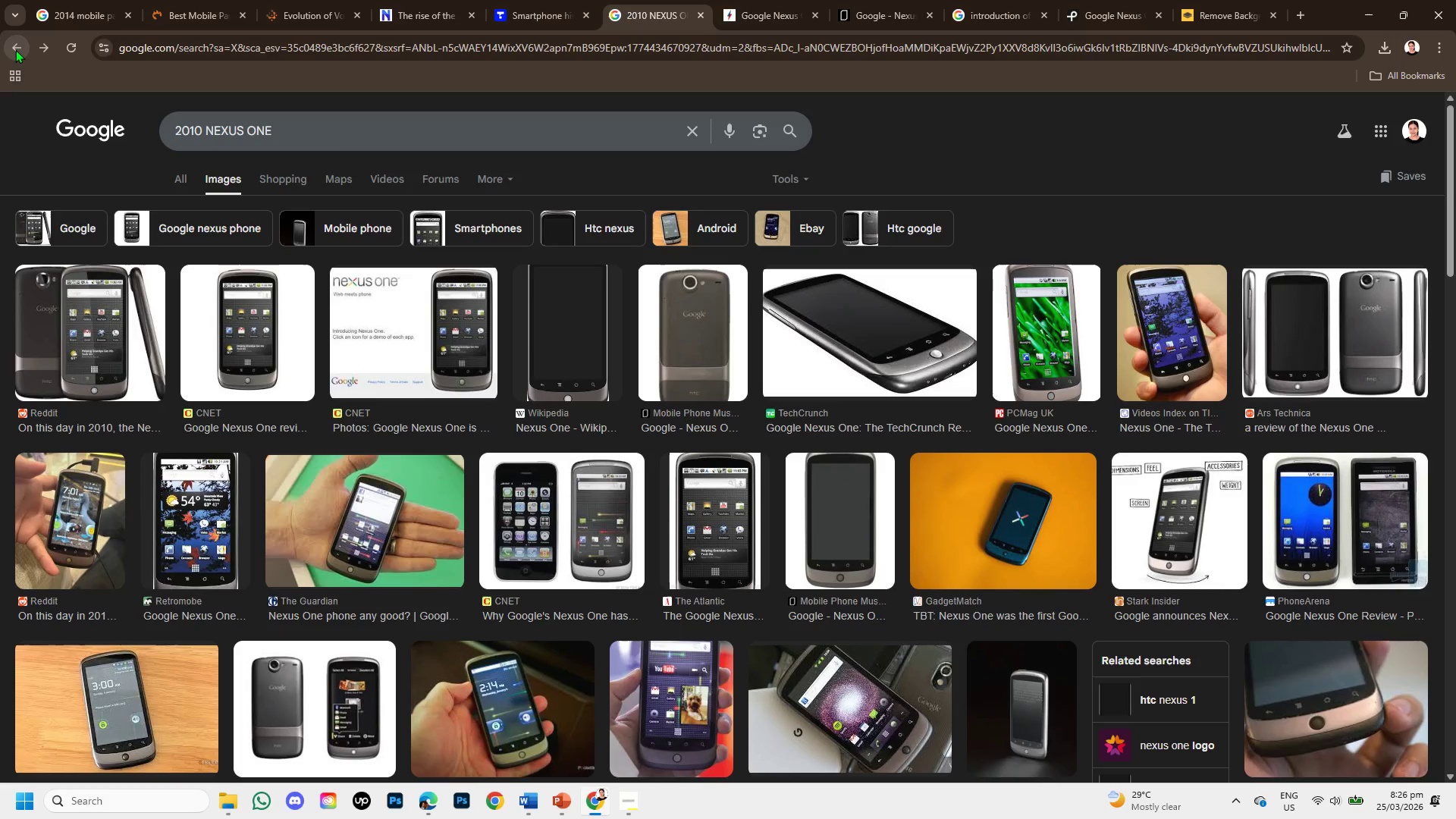 
left_click([15, 49])
 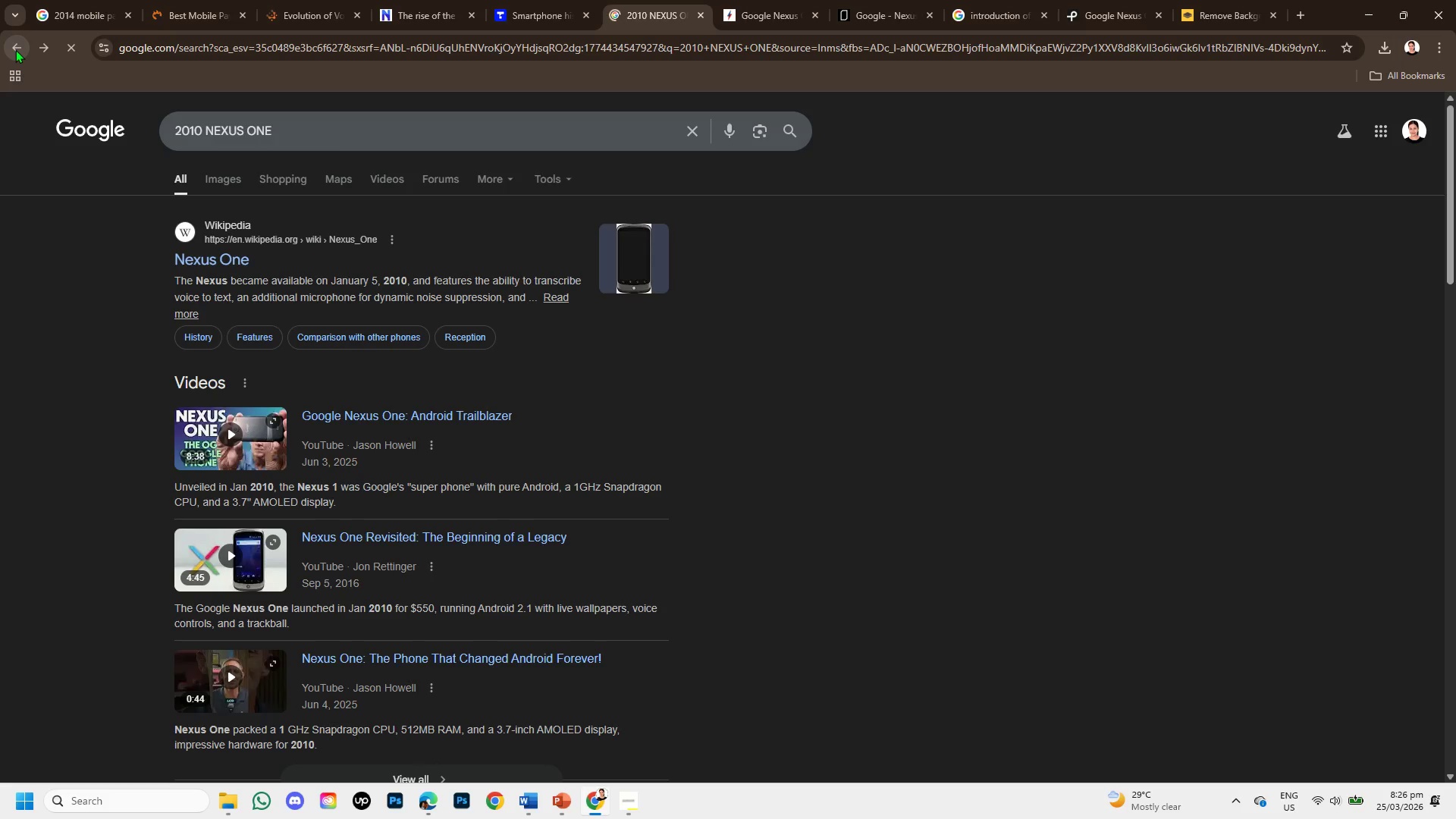 
left_click([15, 49])
 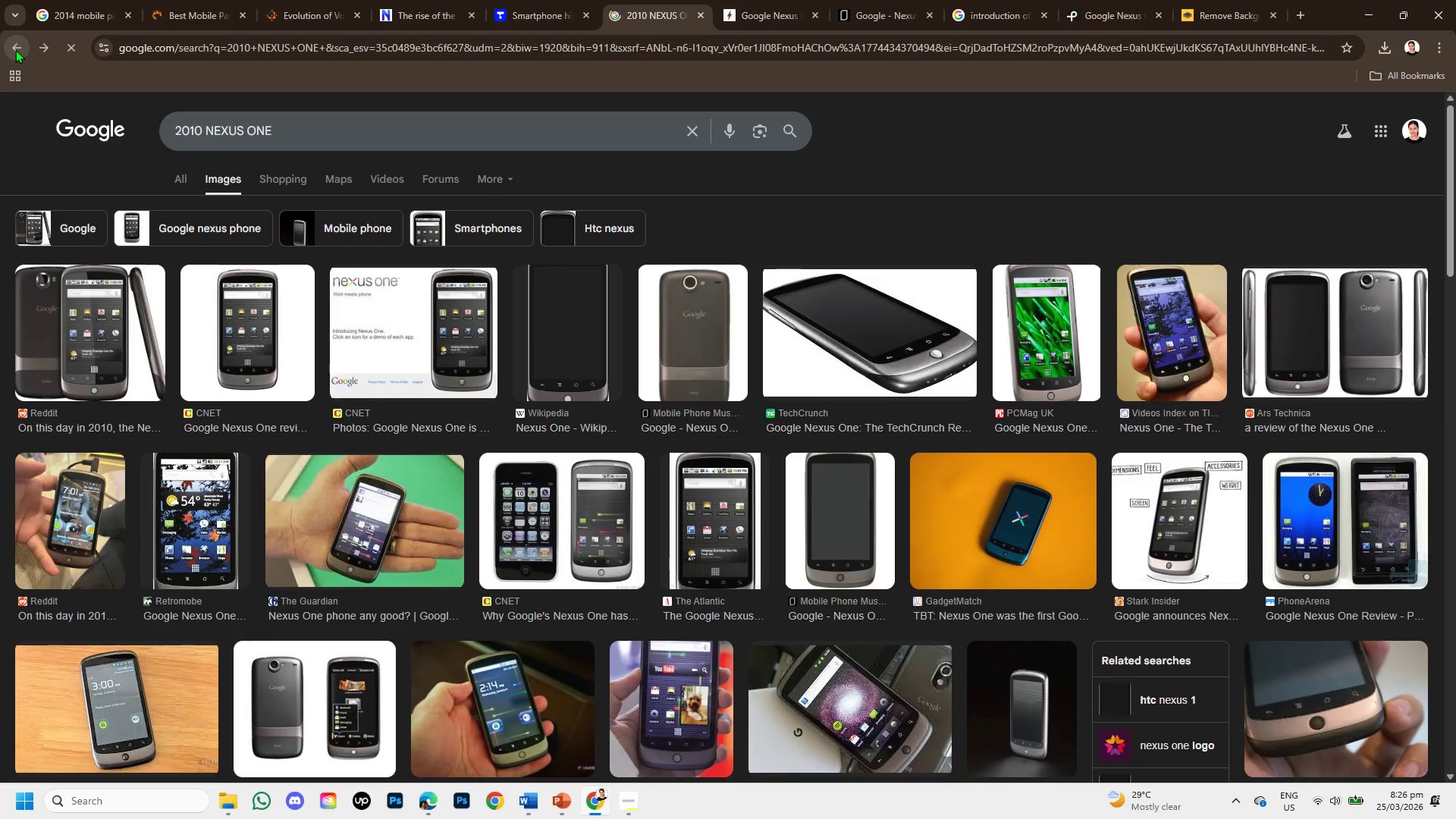 
left_click([15, 49])
 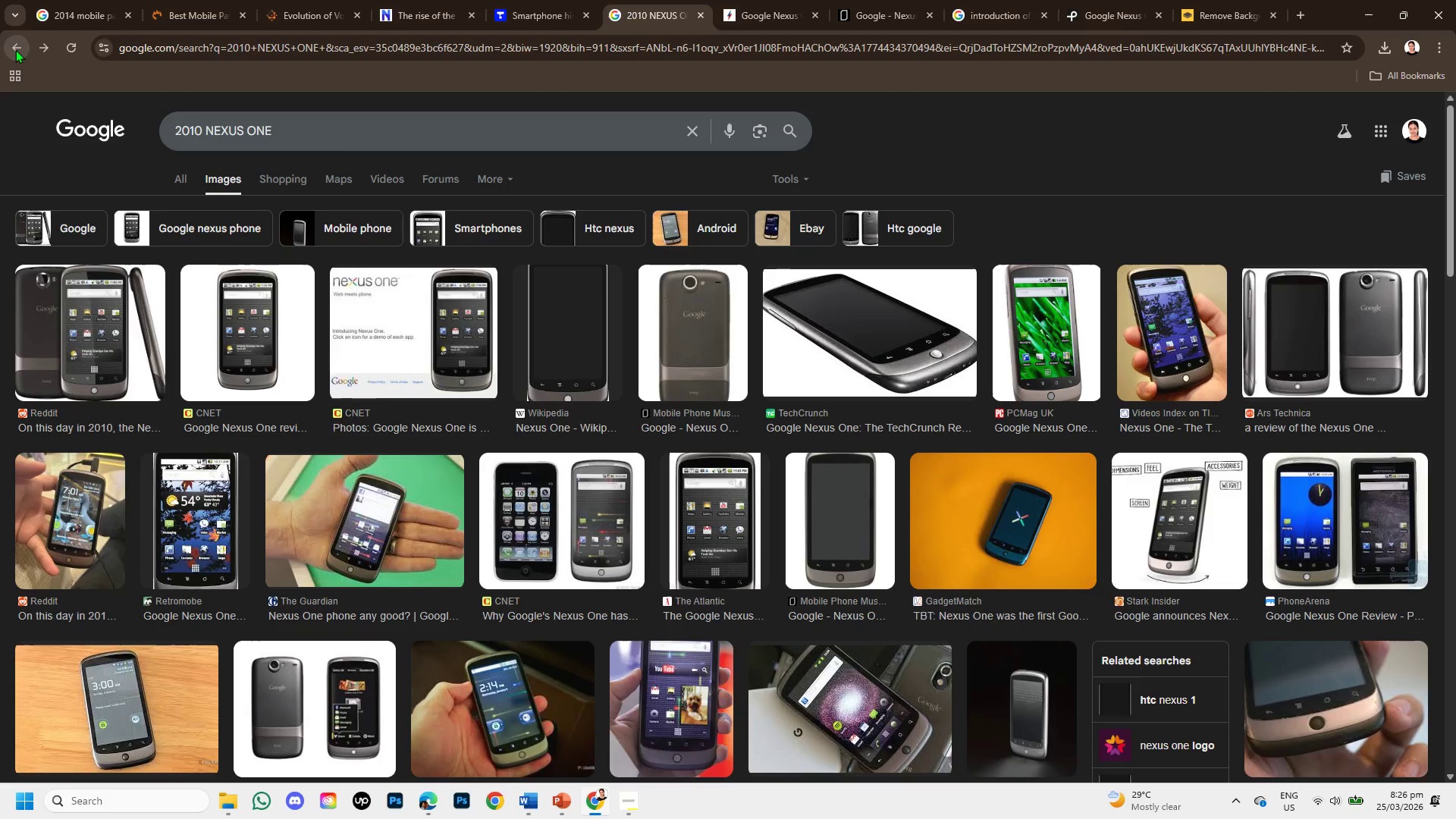 
left_click([15, 49])
 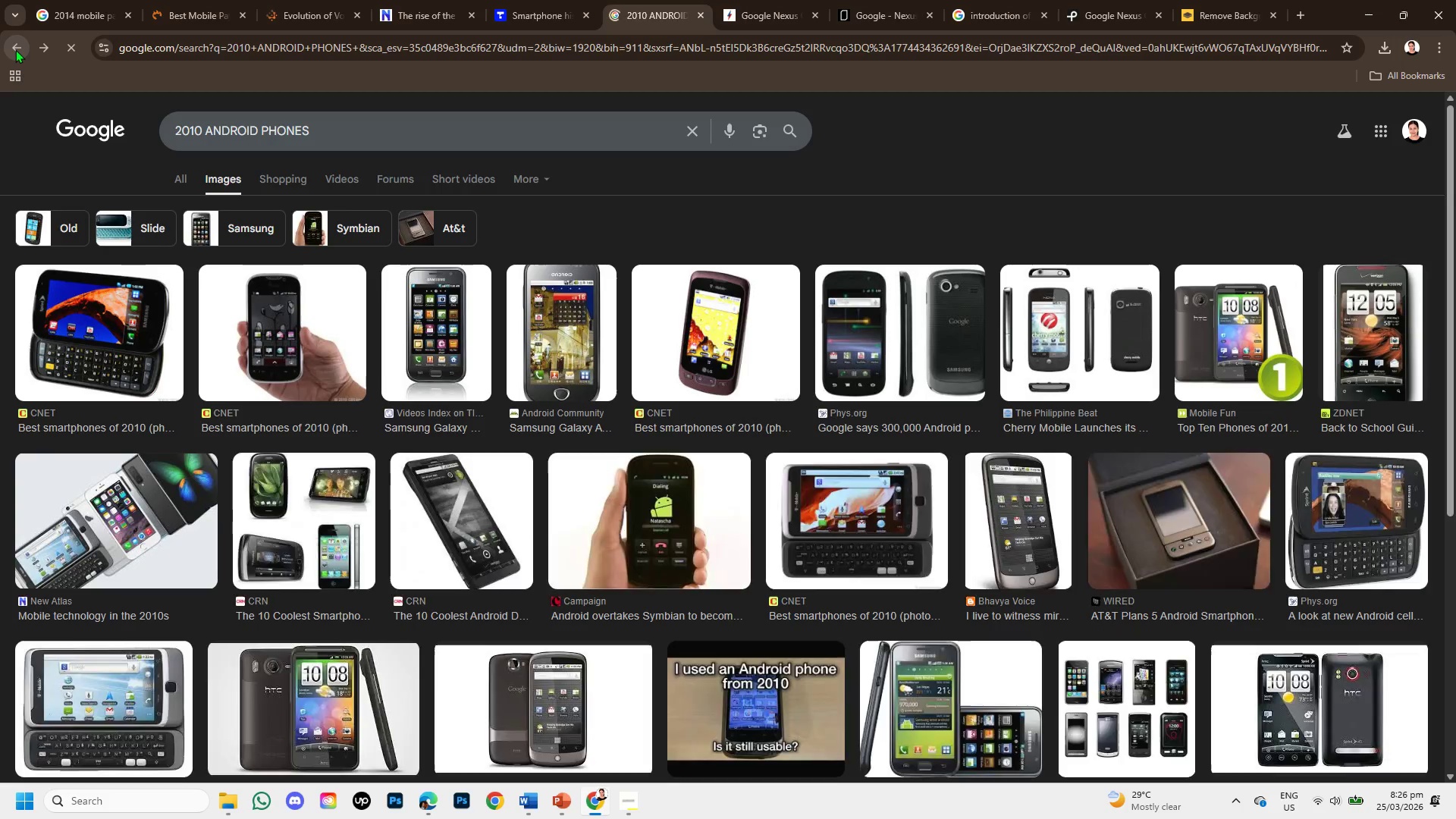 
left_click([15, 49])
 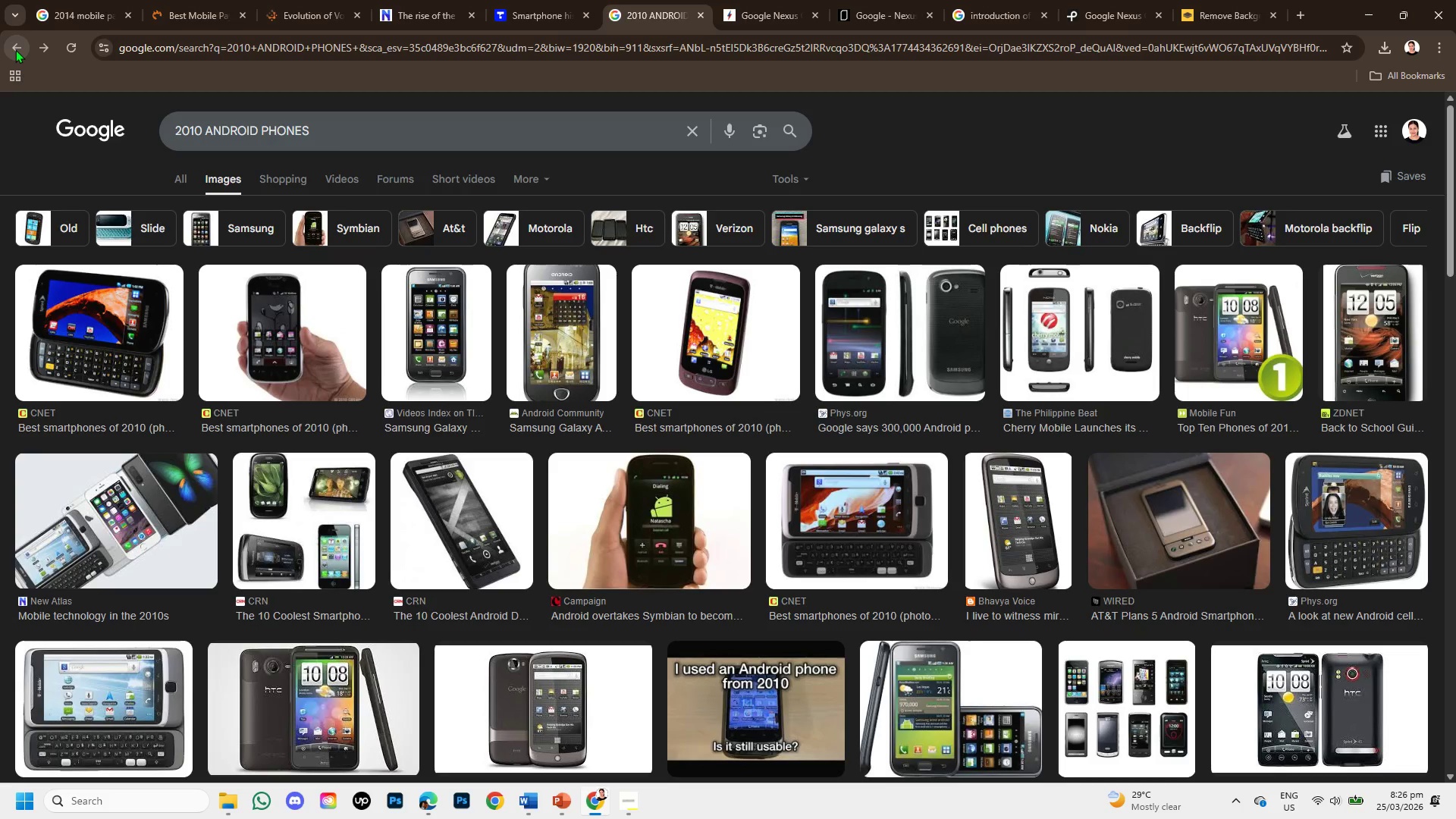 
left_click([15, 49])
 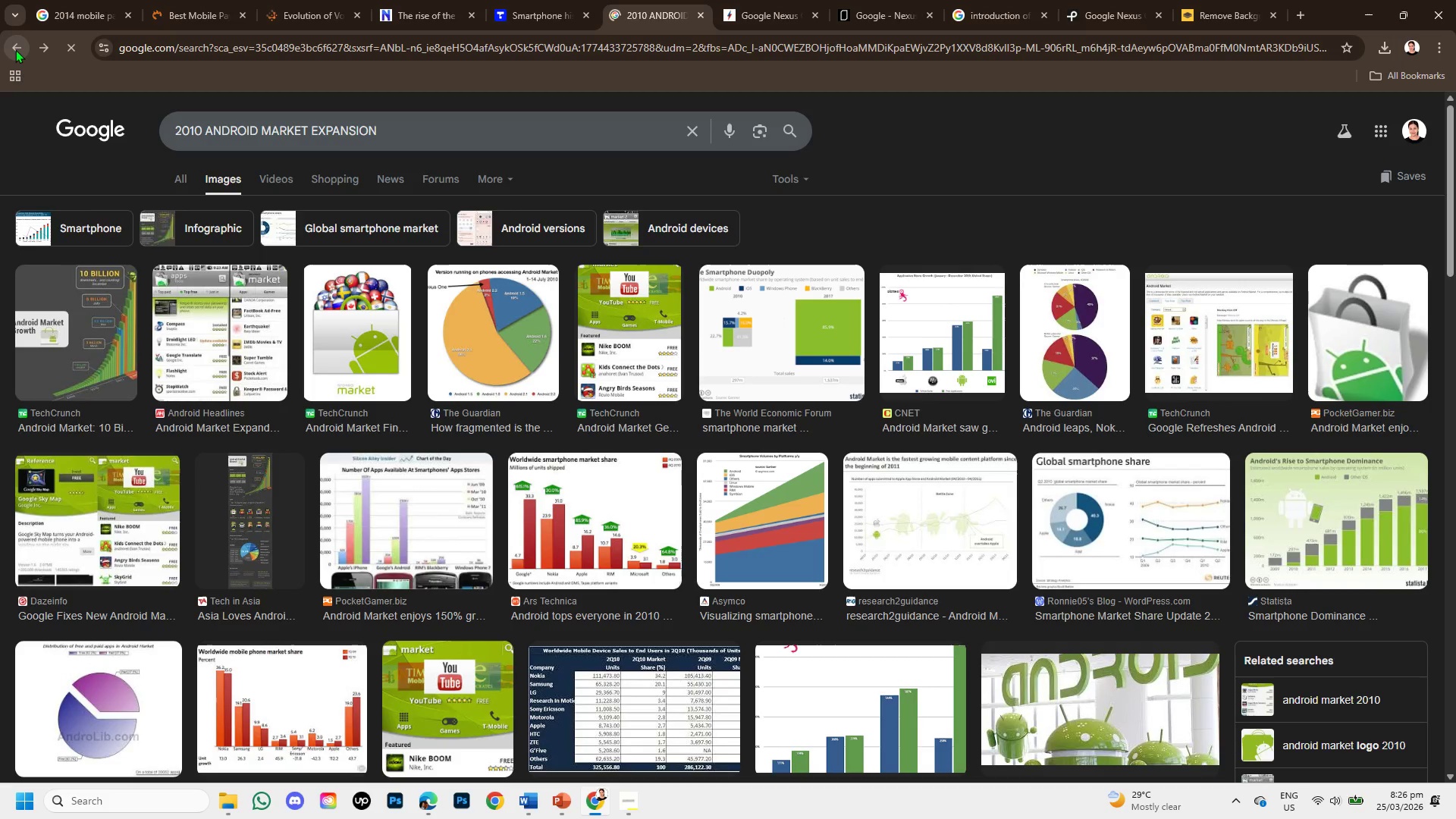 
left_click([15, 49])
 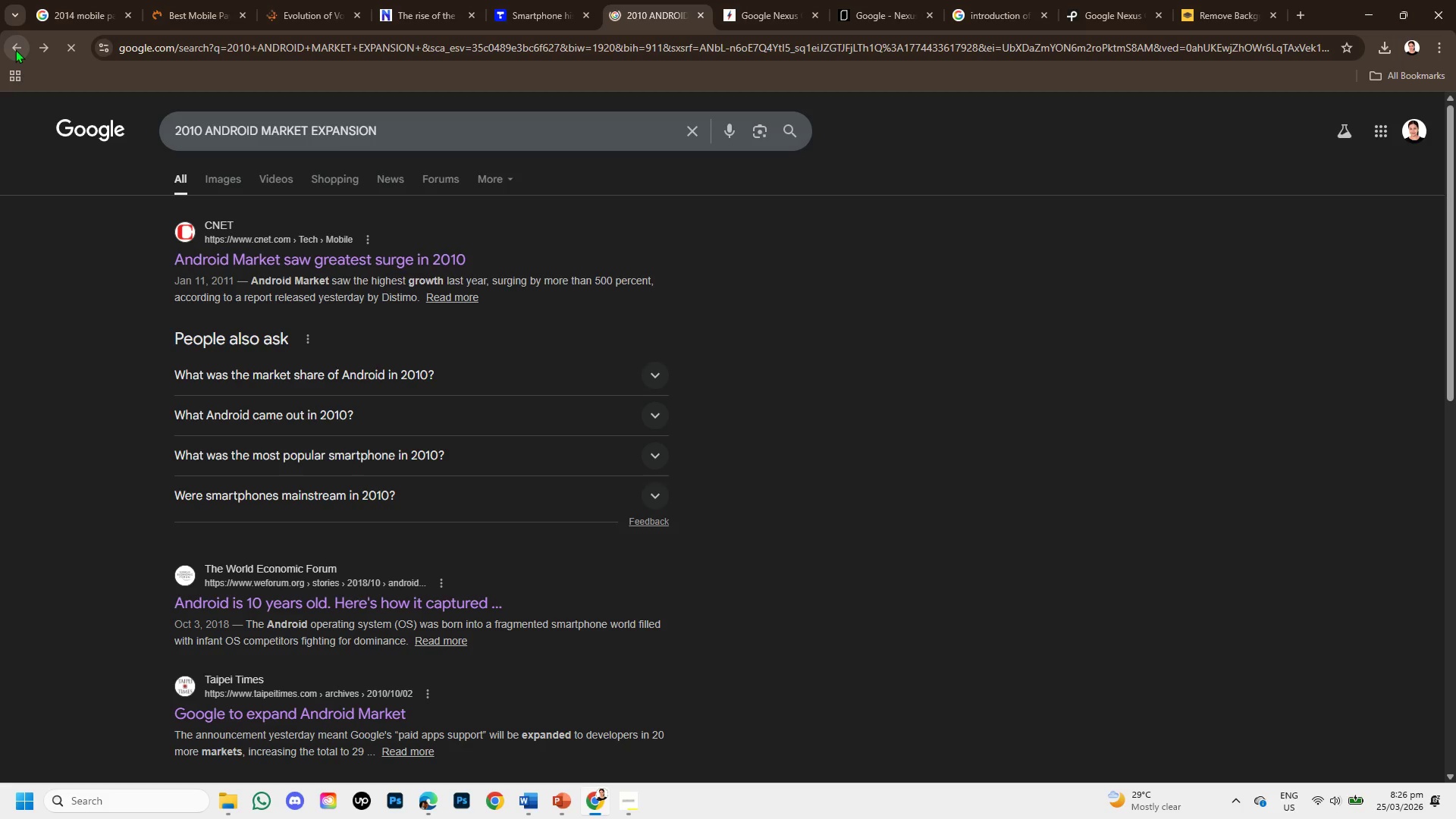 
left_click([15, 49])
 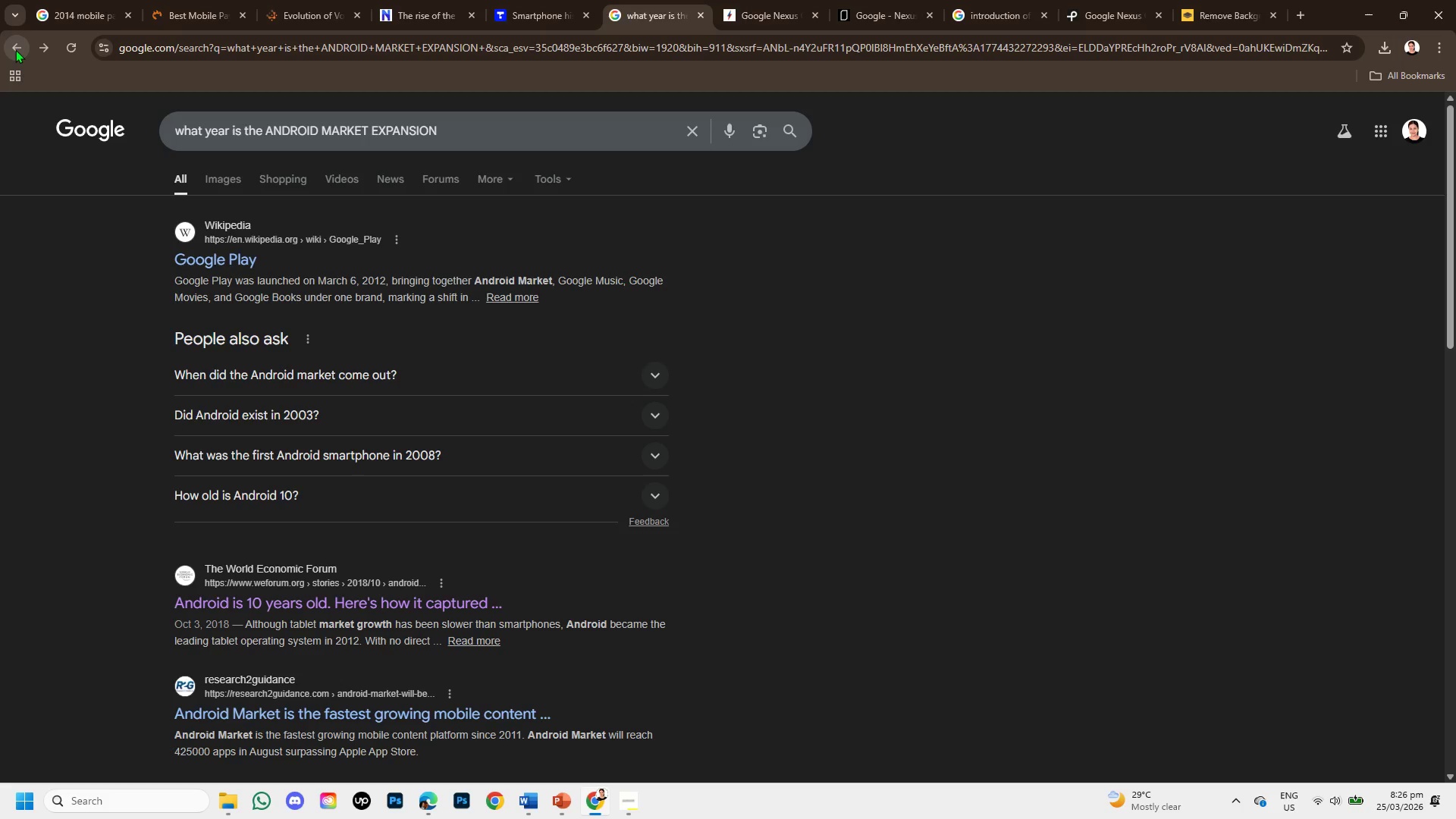 
left_click([15, 49])
 